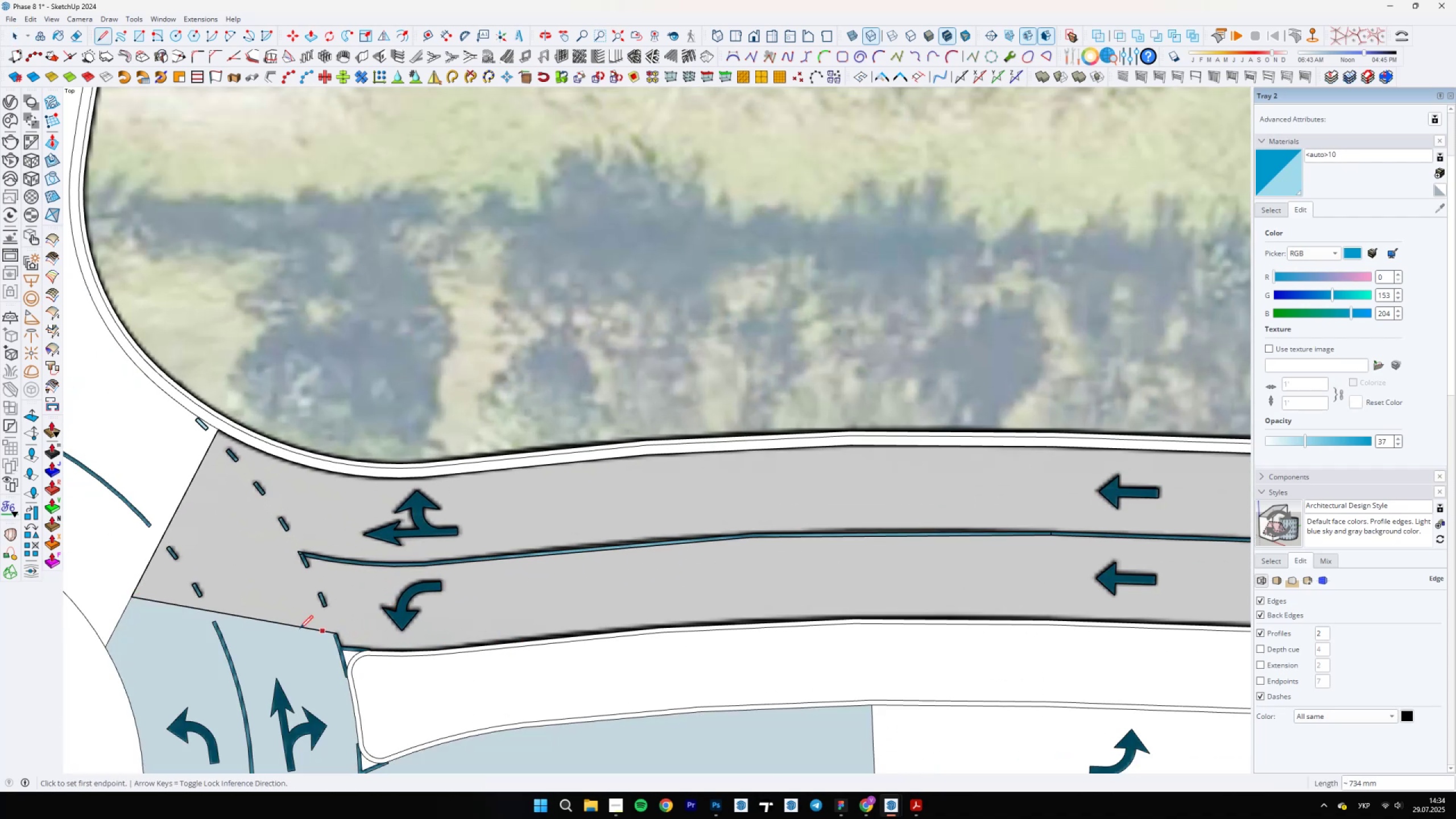 
scroll: coordinate [329, 558], scroll_direction: down, amount: 7.0
 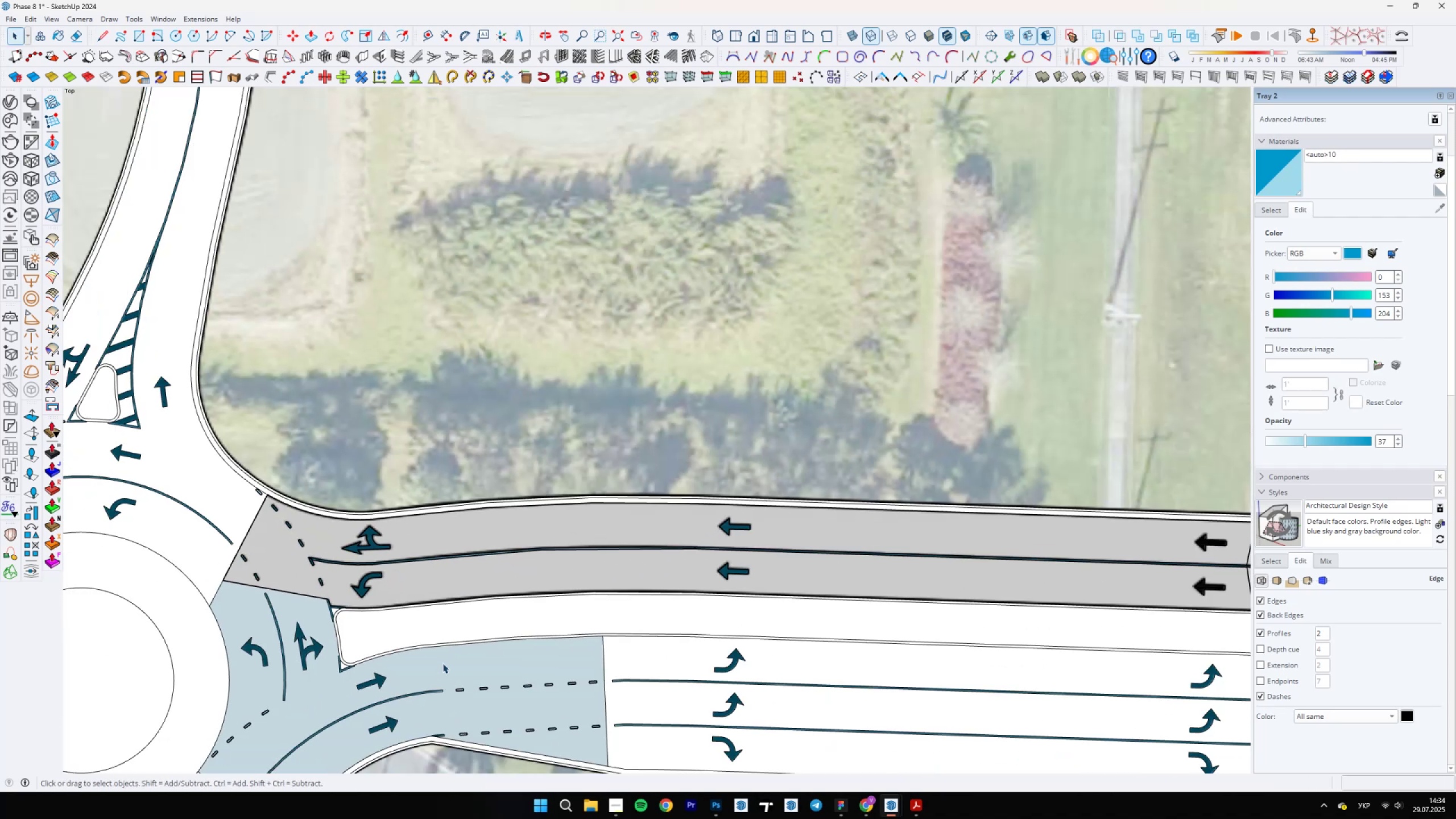 
key(Space)
 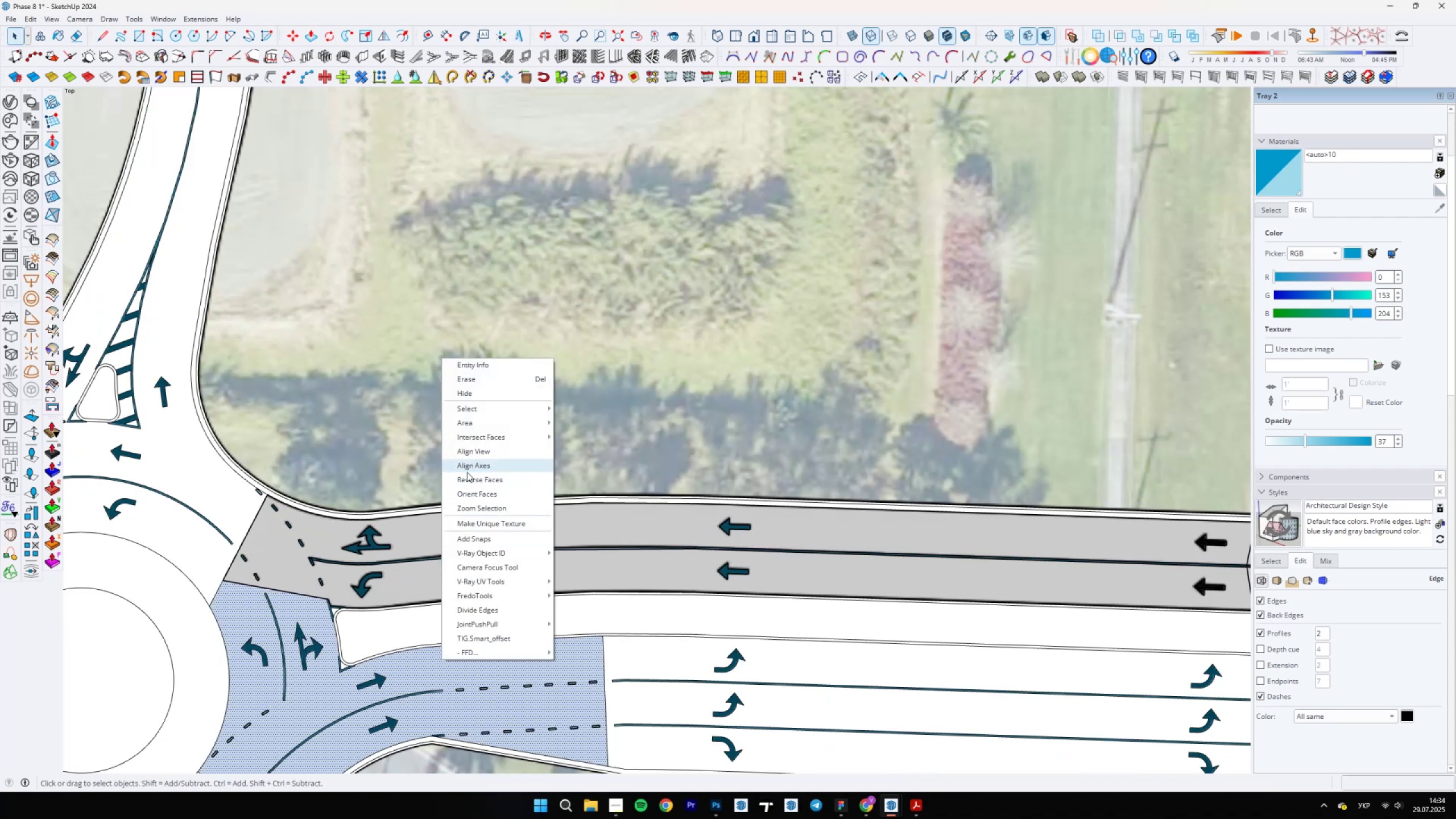 
left_click([468, 481])
 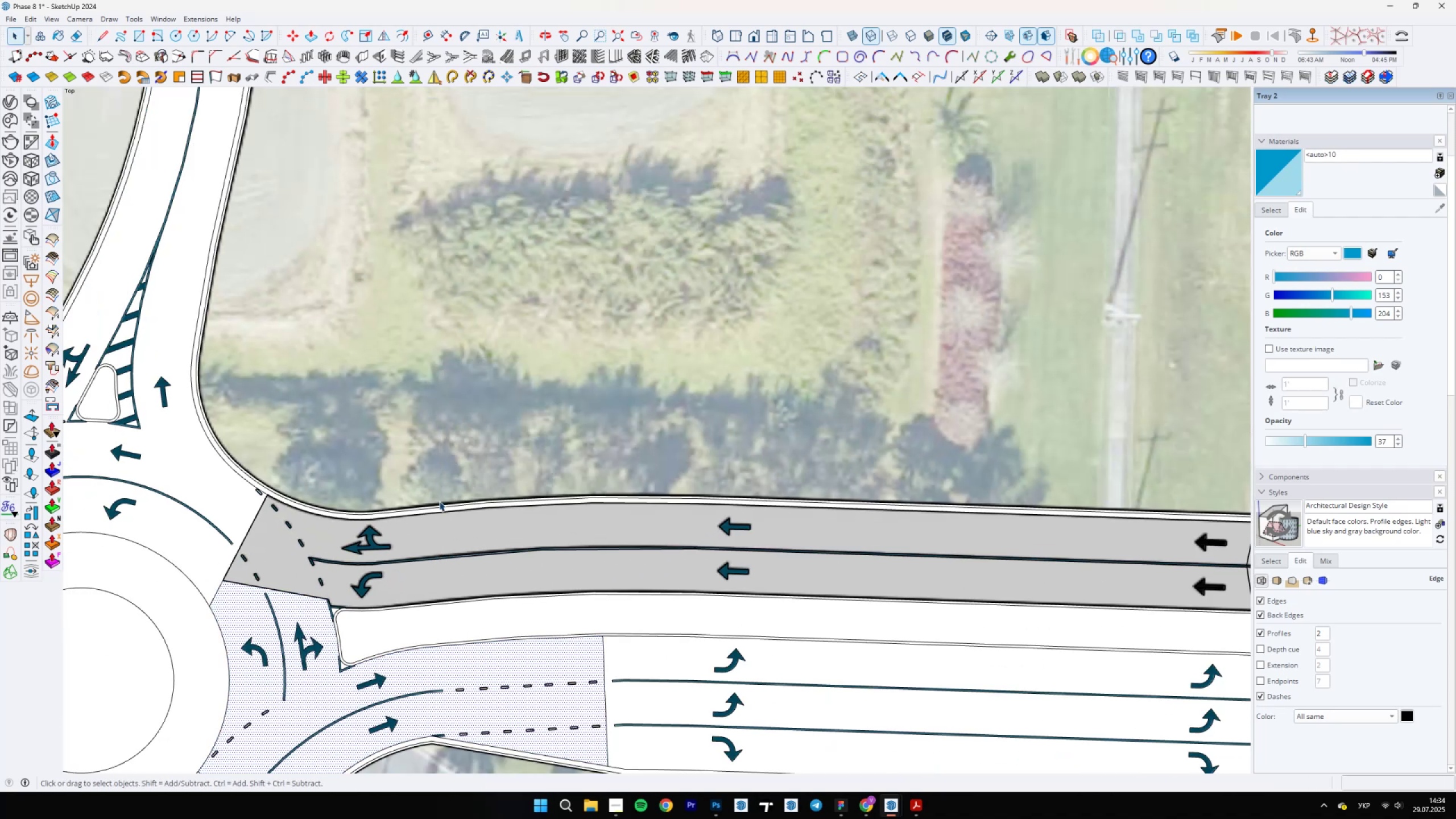 
scroll: coordinate [247, 585], scroll_direction: up, amount: 2.0
 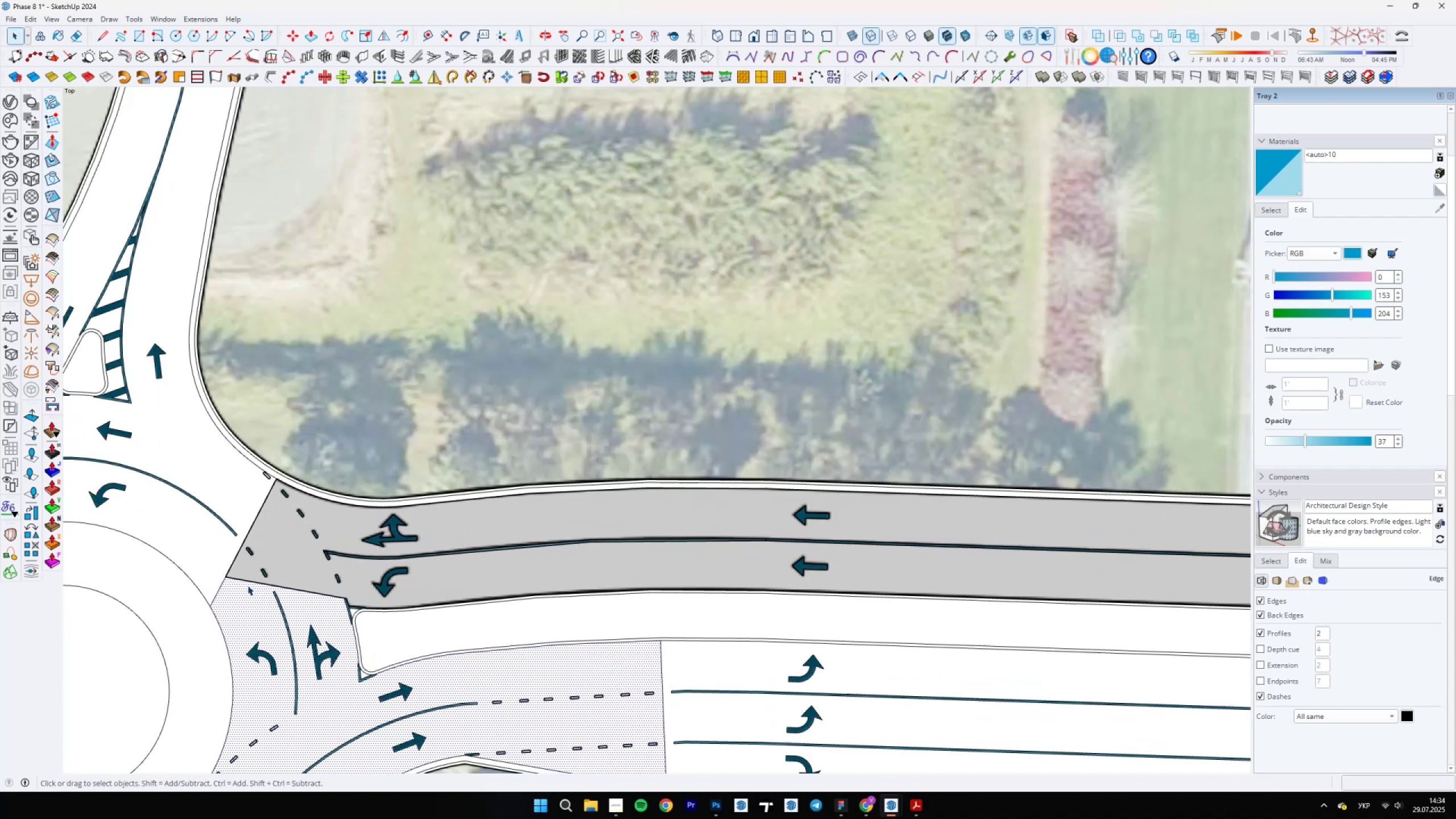 
key(E)
 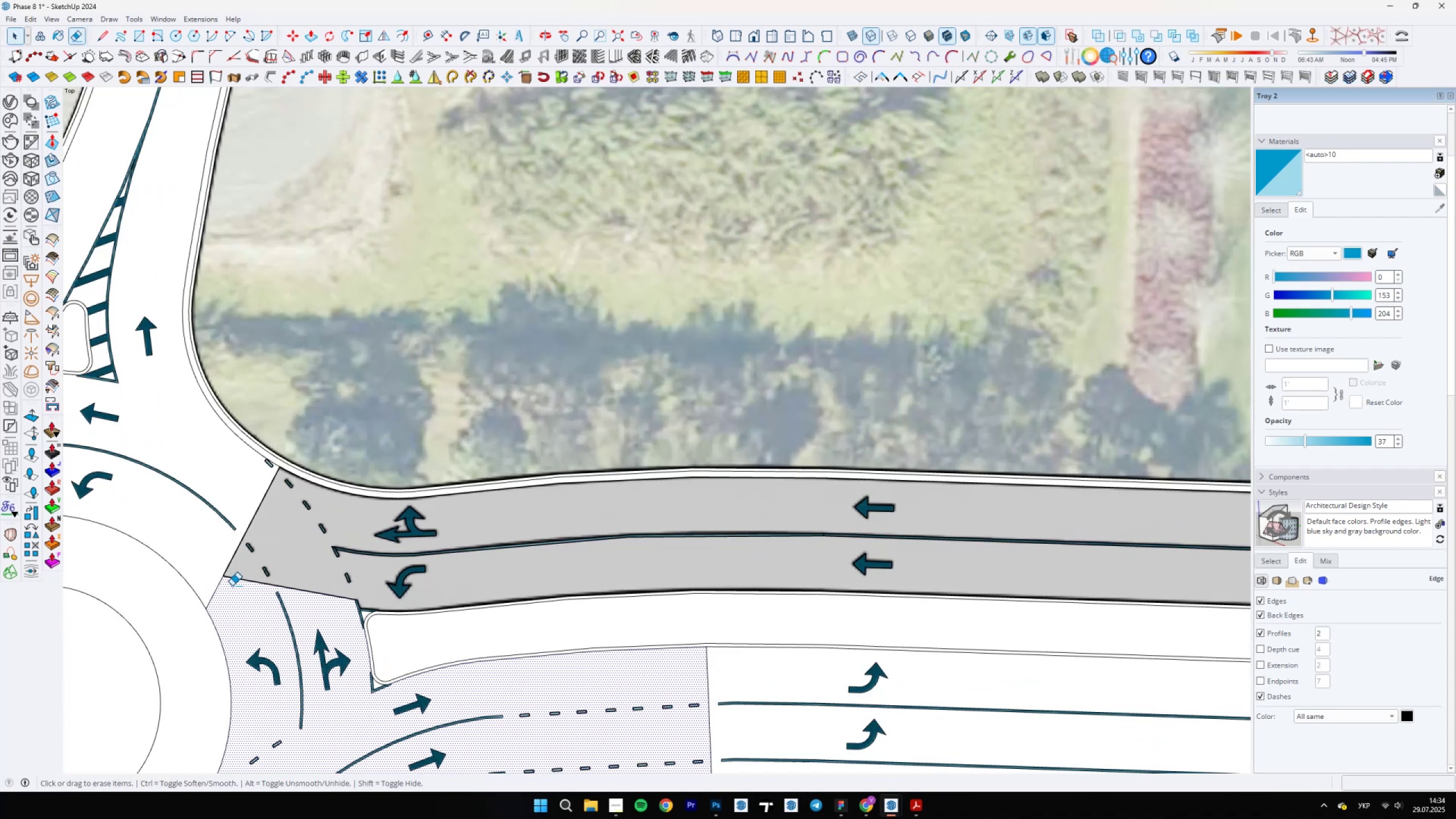 
left_click_drag(start_coordinate=[221, 592], to_coordinate=[216, 590])
 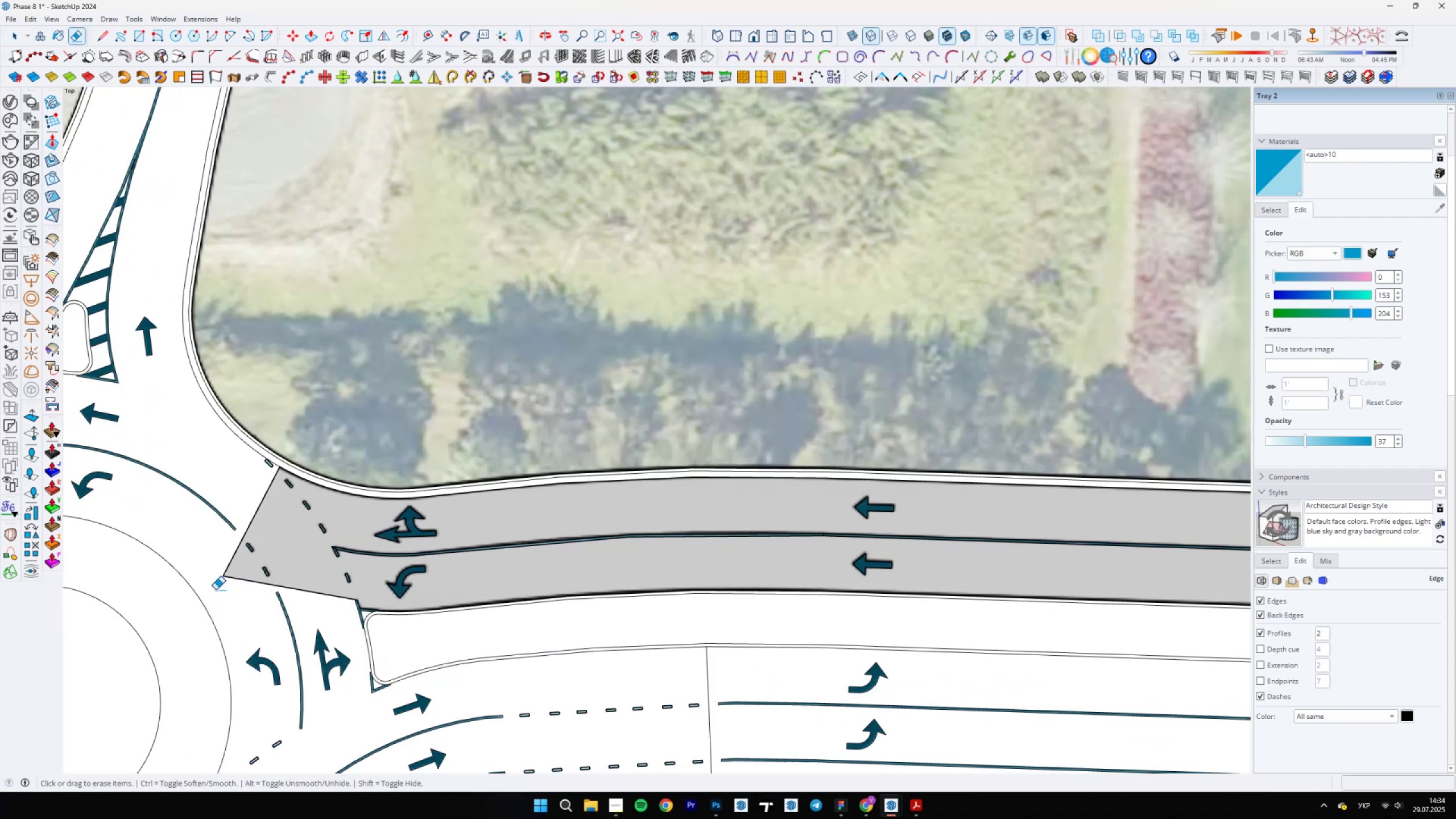 
scroll: coordinate [374, 497], scroll_direction: down, amount: 6.0
 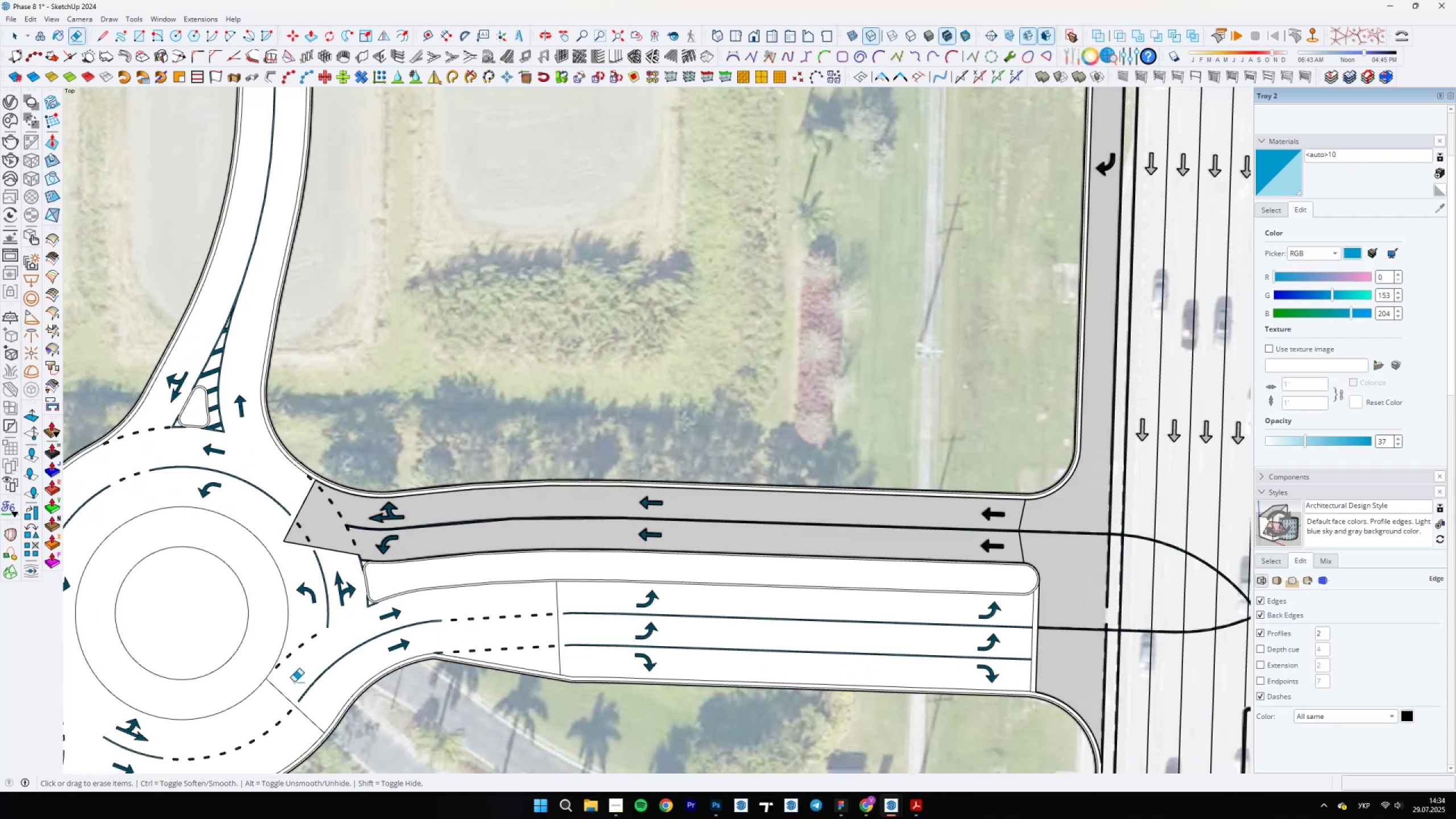 
left_click_drag(start_coordinate=[269, 701], to_coordinate=[279, 696])
 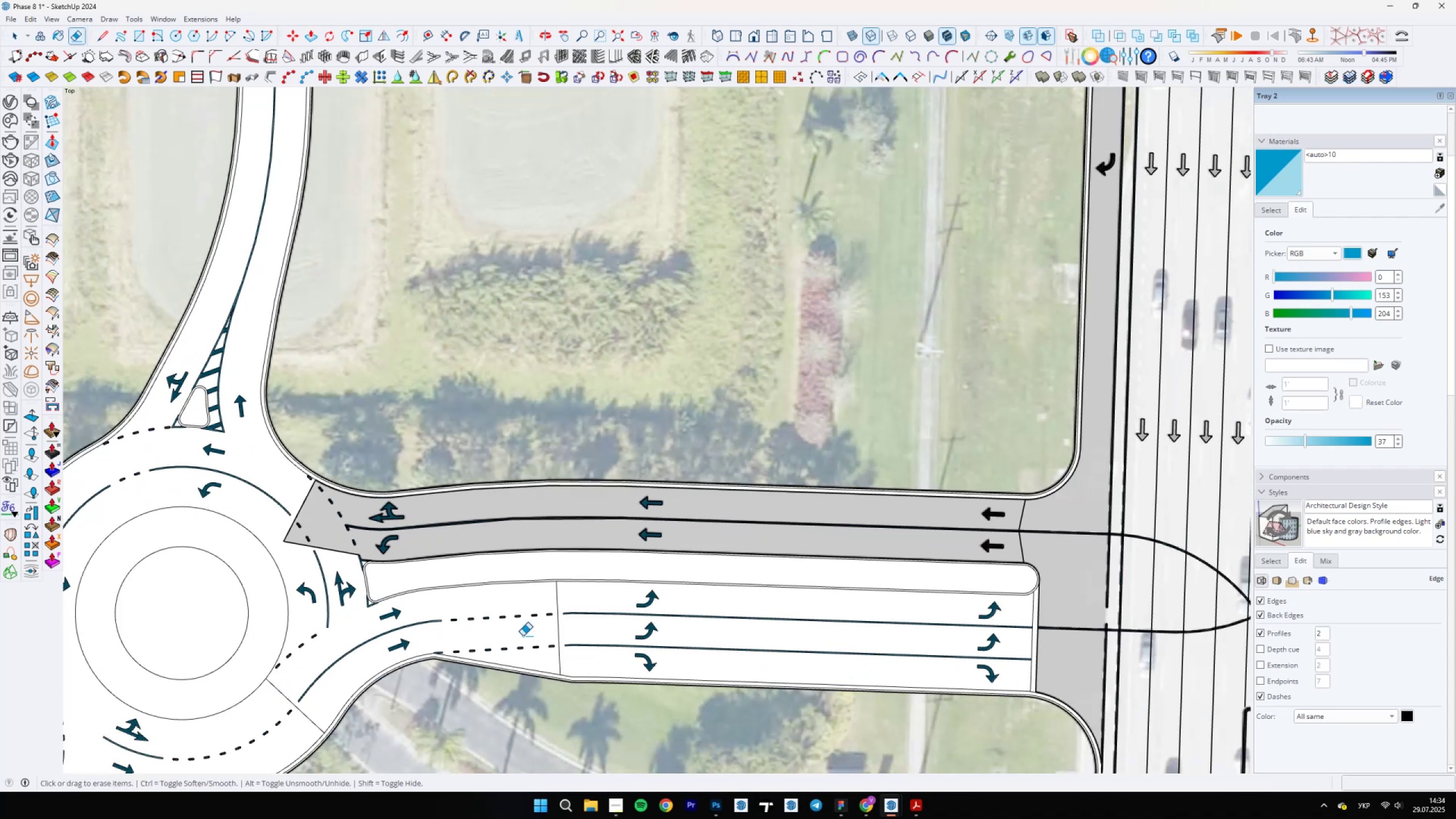 
left_click_drag(start_coordinate=[555, 628], to_coordinate=[561, 628])
 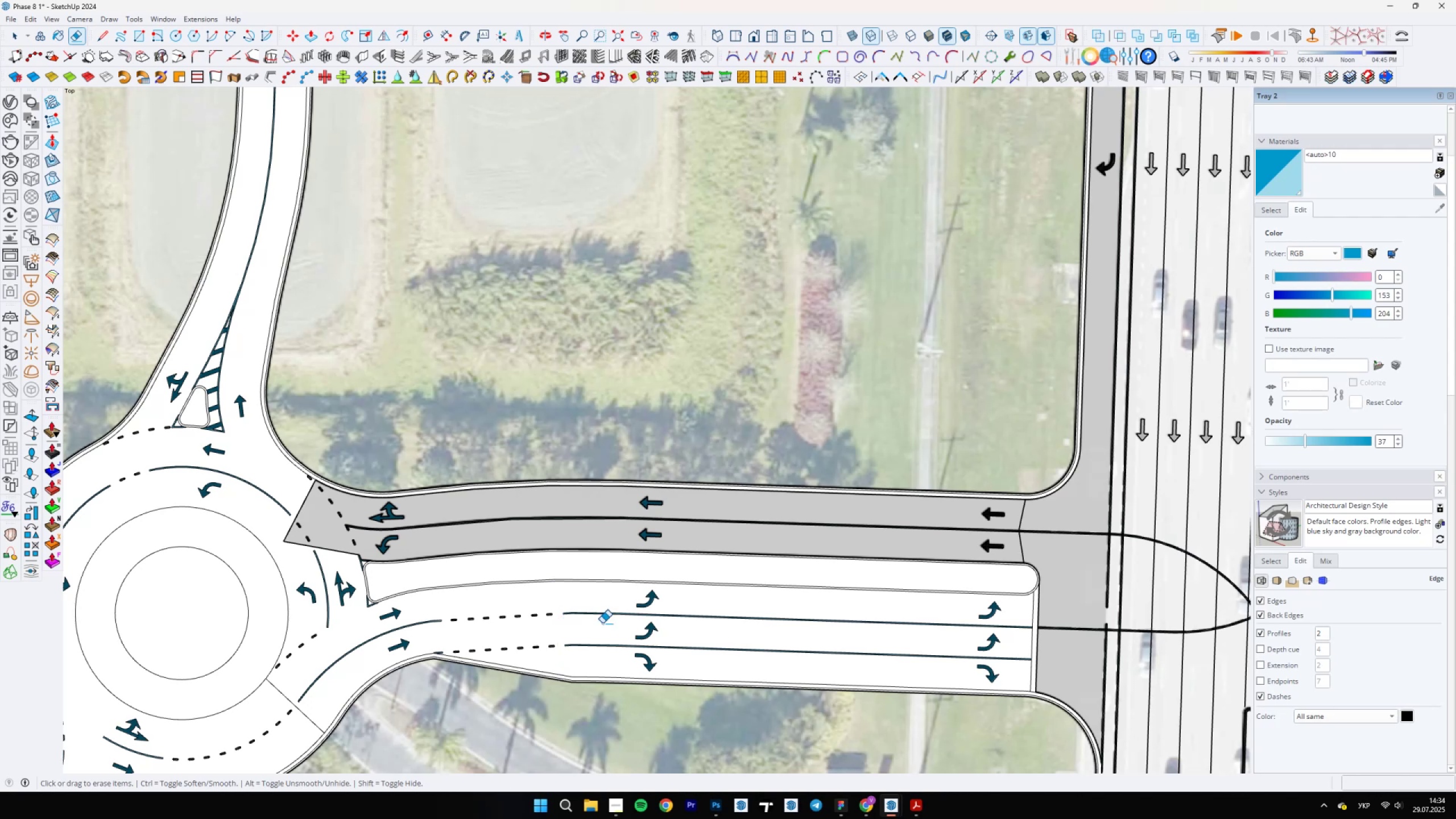 
scroll: coordinate [437, 557], scroll_direction: up, amount: 7.0
 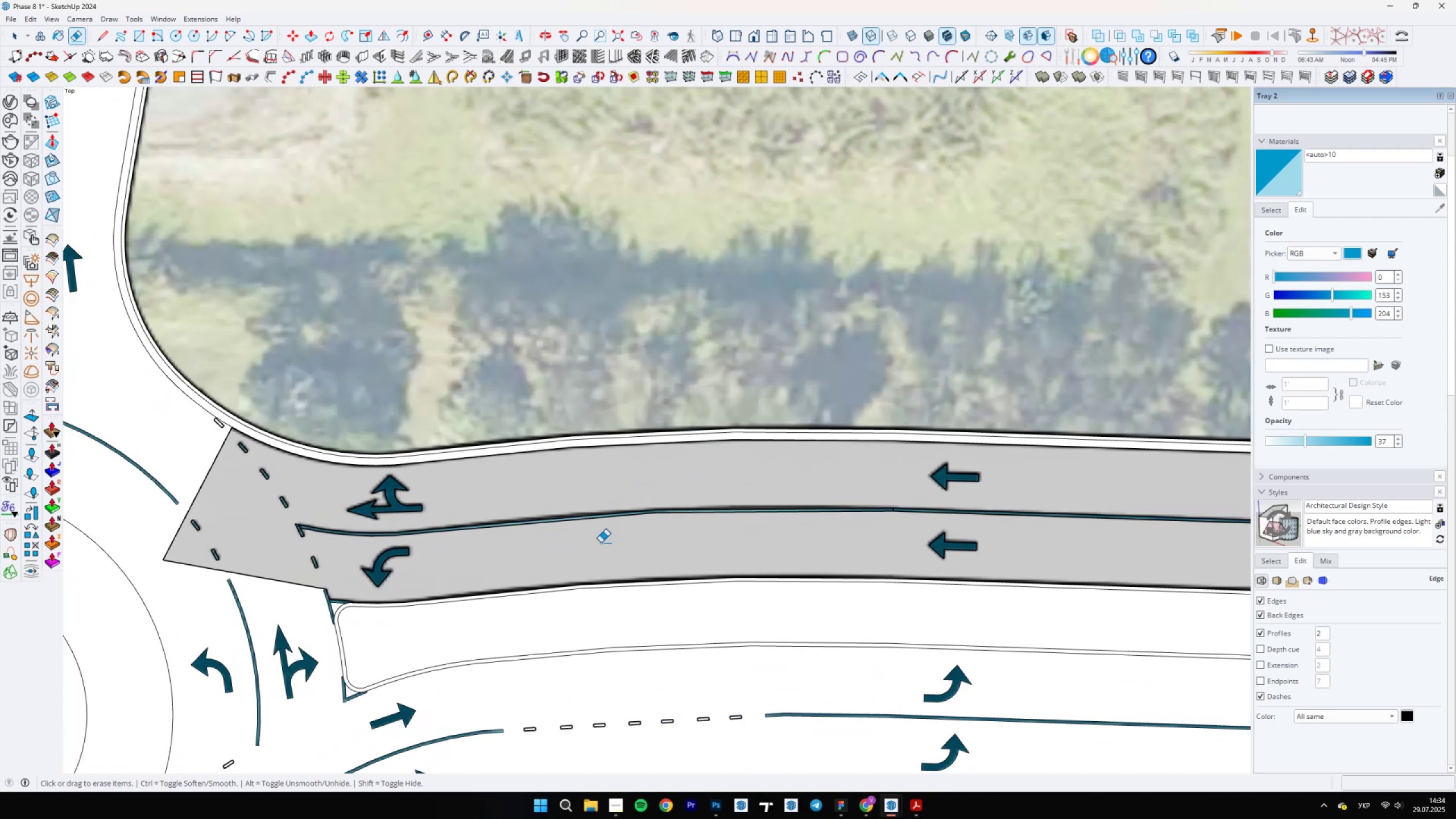 
key(L)
 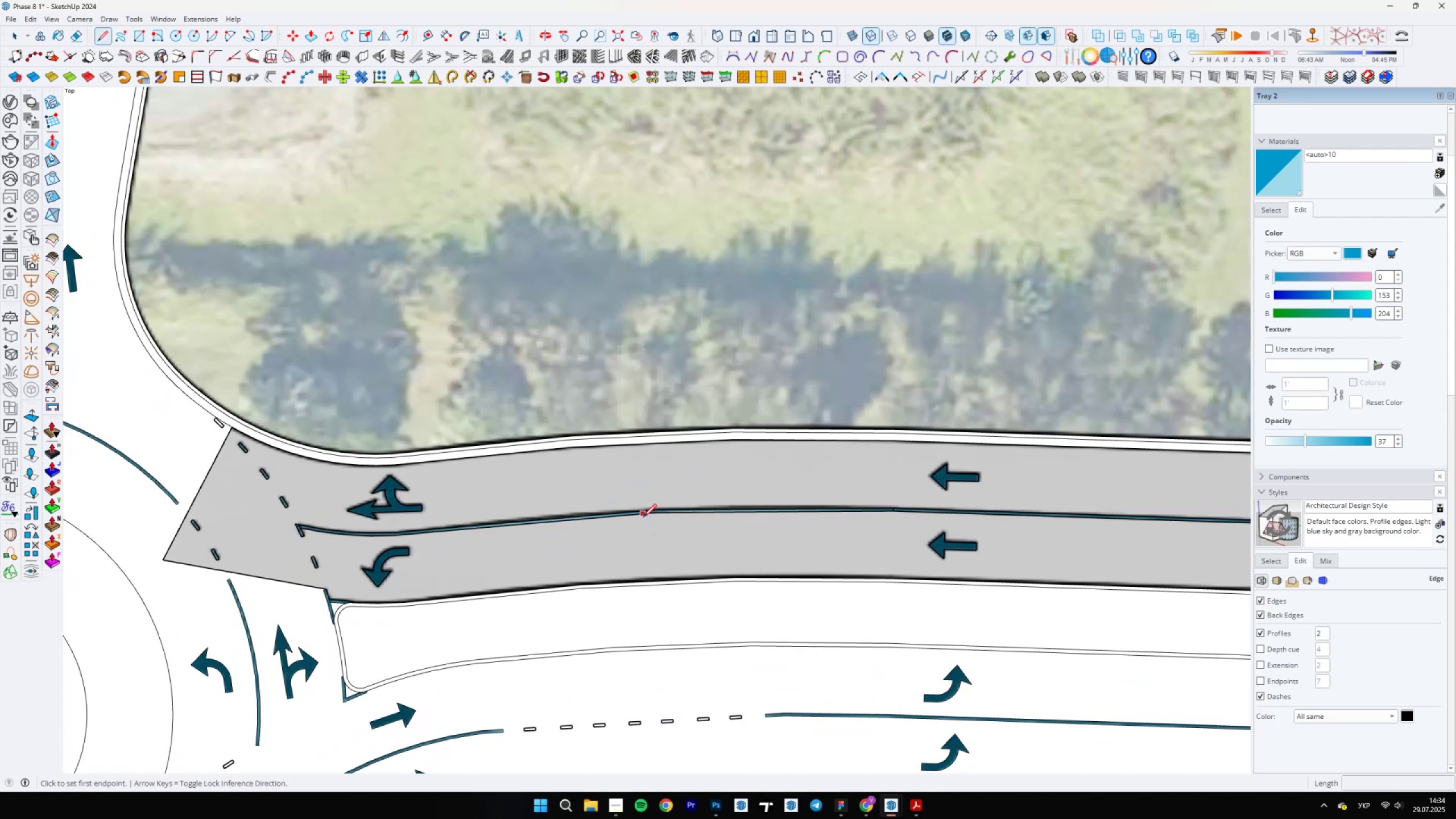 
left_click([643, 517])
 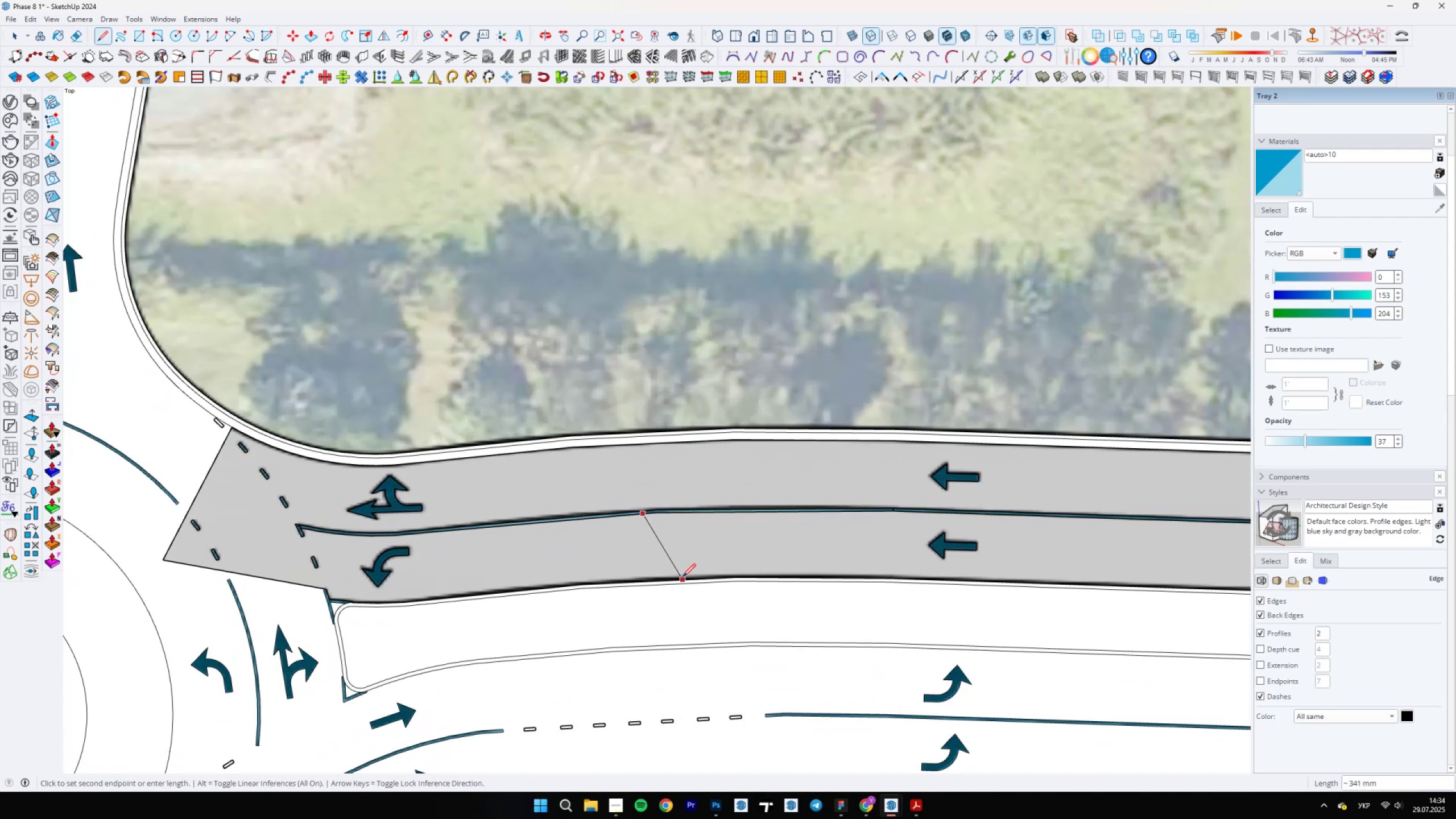 
left_click([685, 577])
 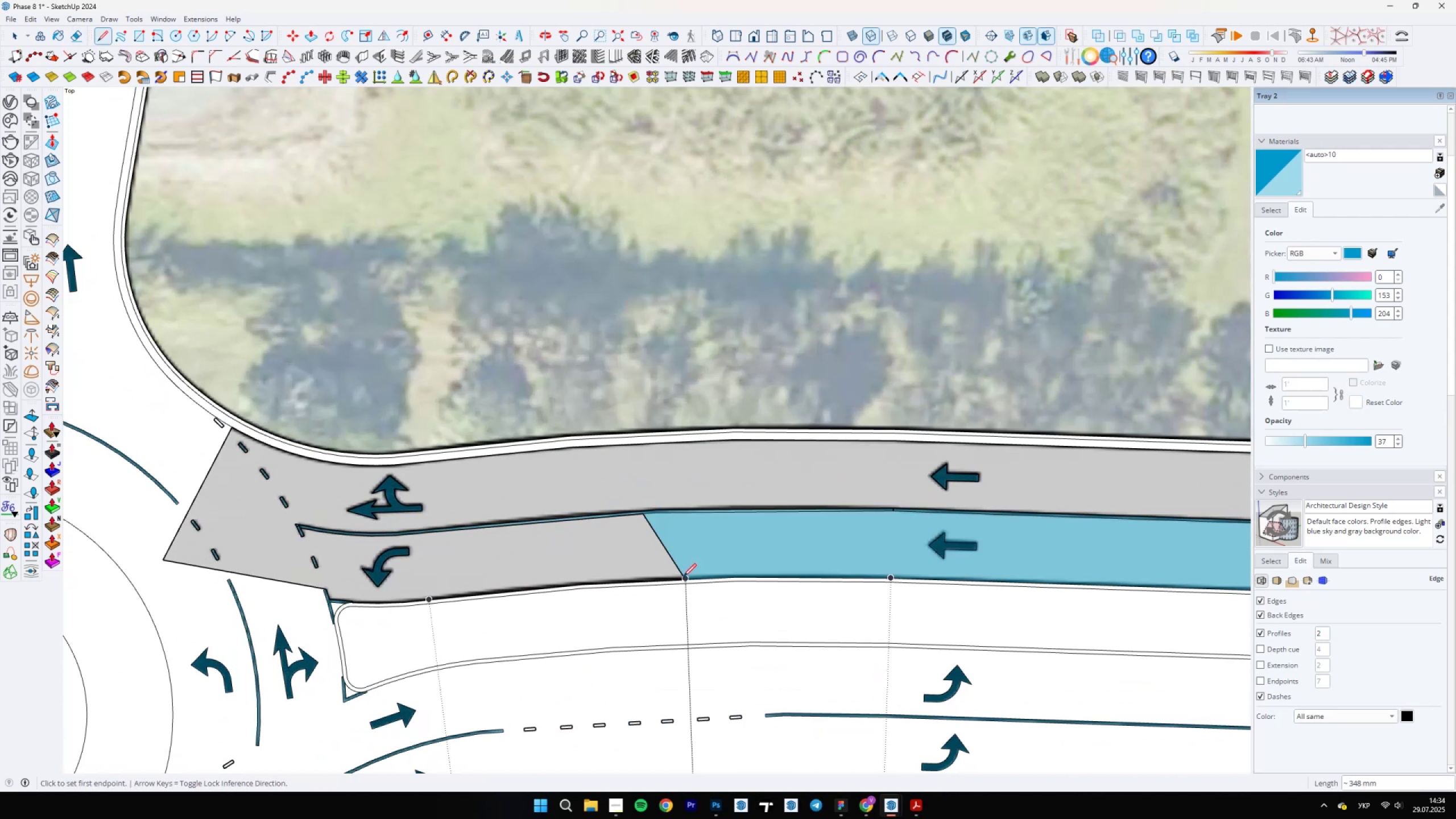 
key(Space)
 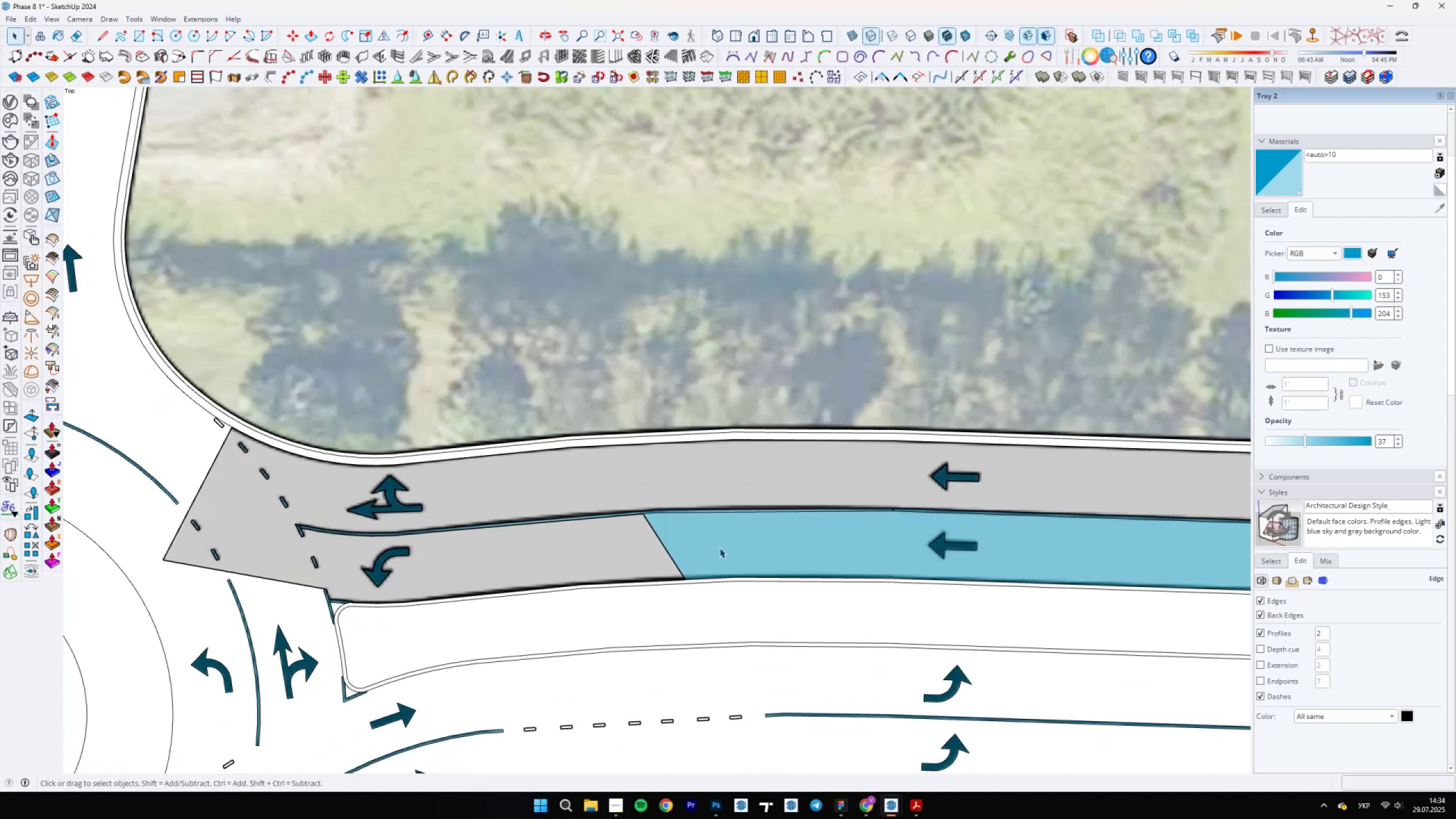 
left_click([721, 548])
 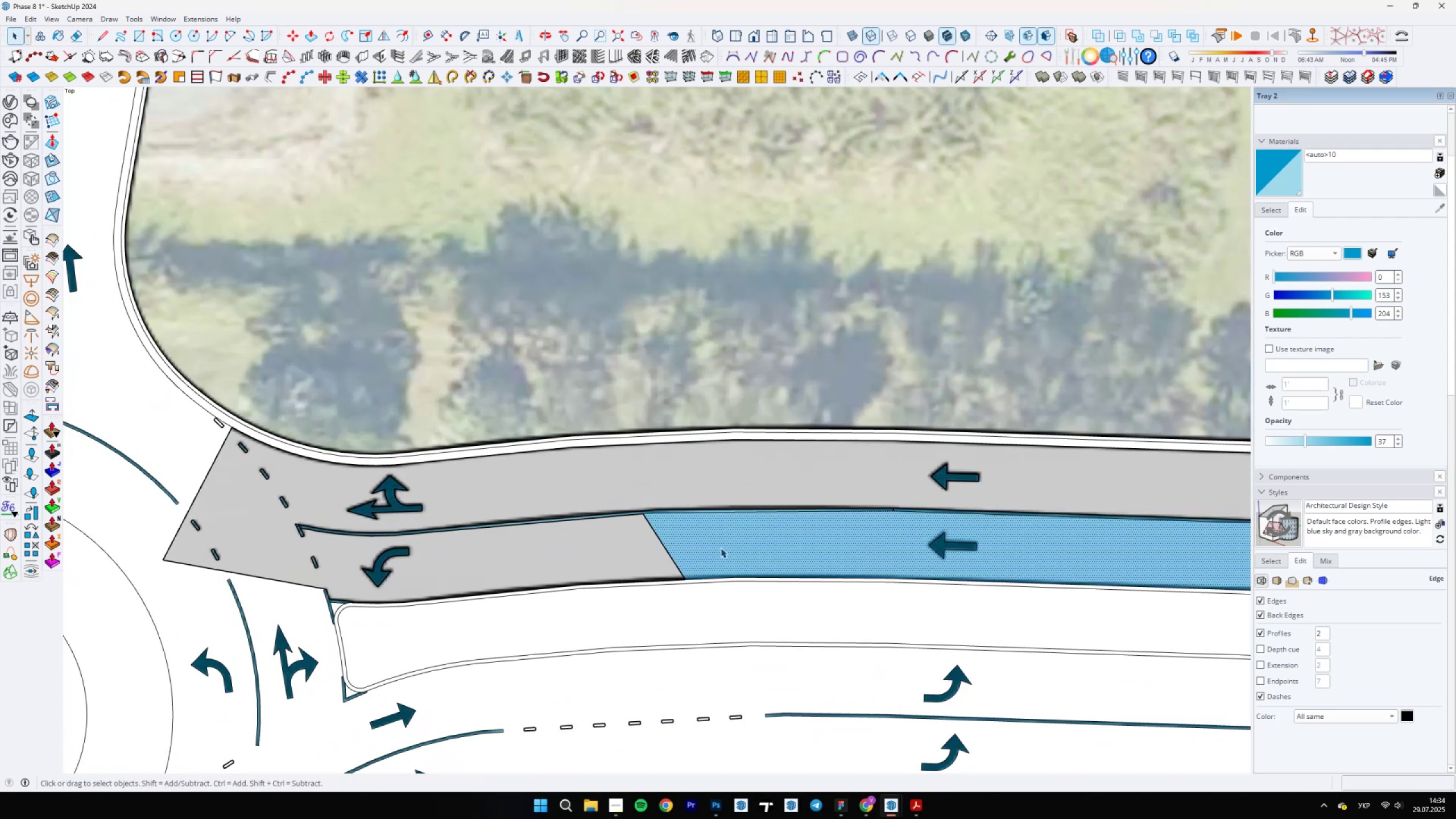 
key(B)
 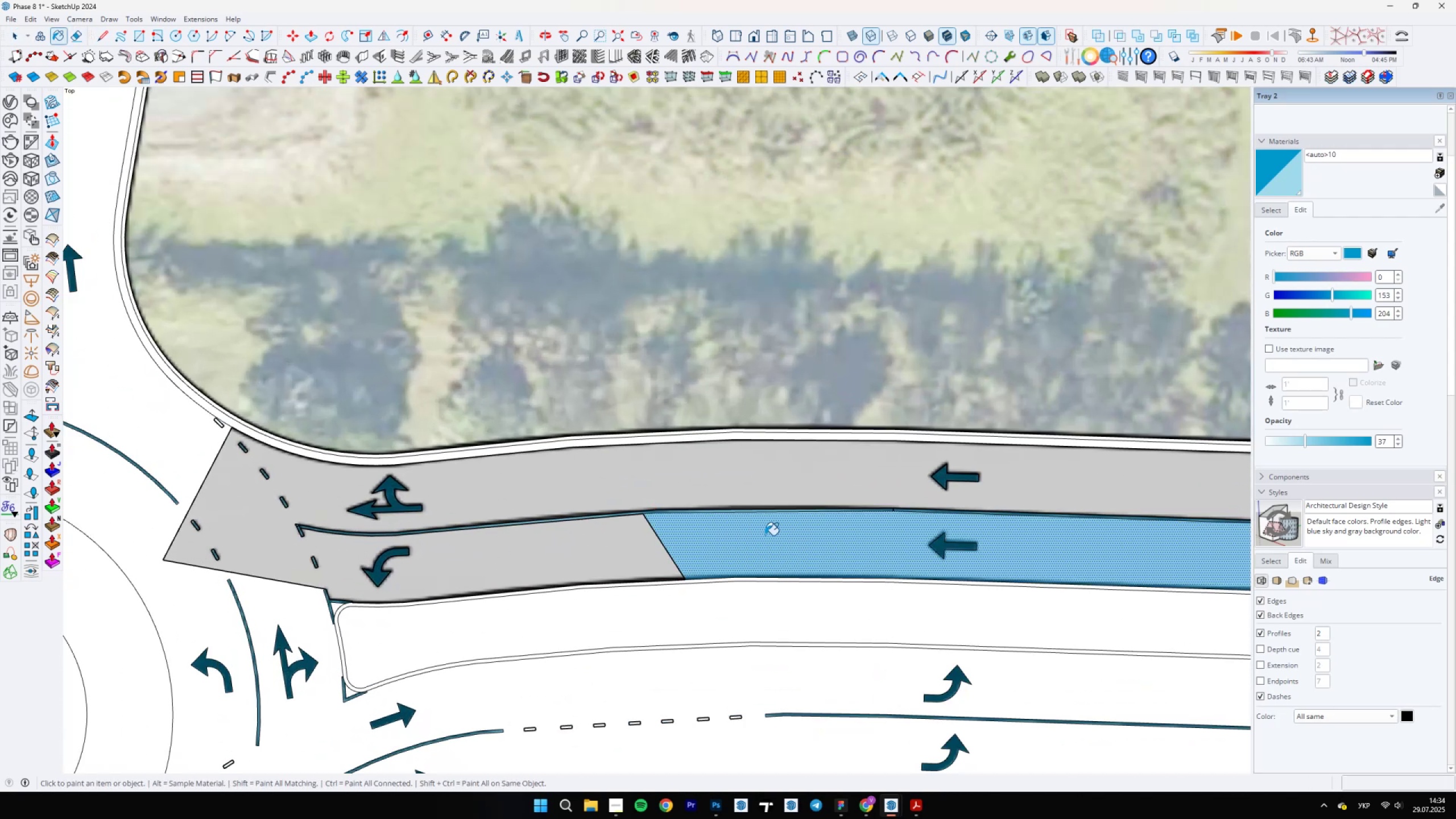 
hold_key(key=AltLeft, duration=0.31)
left_click([752, 625])
 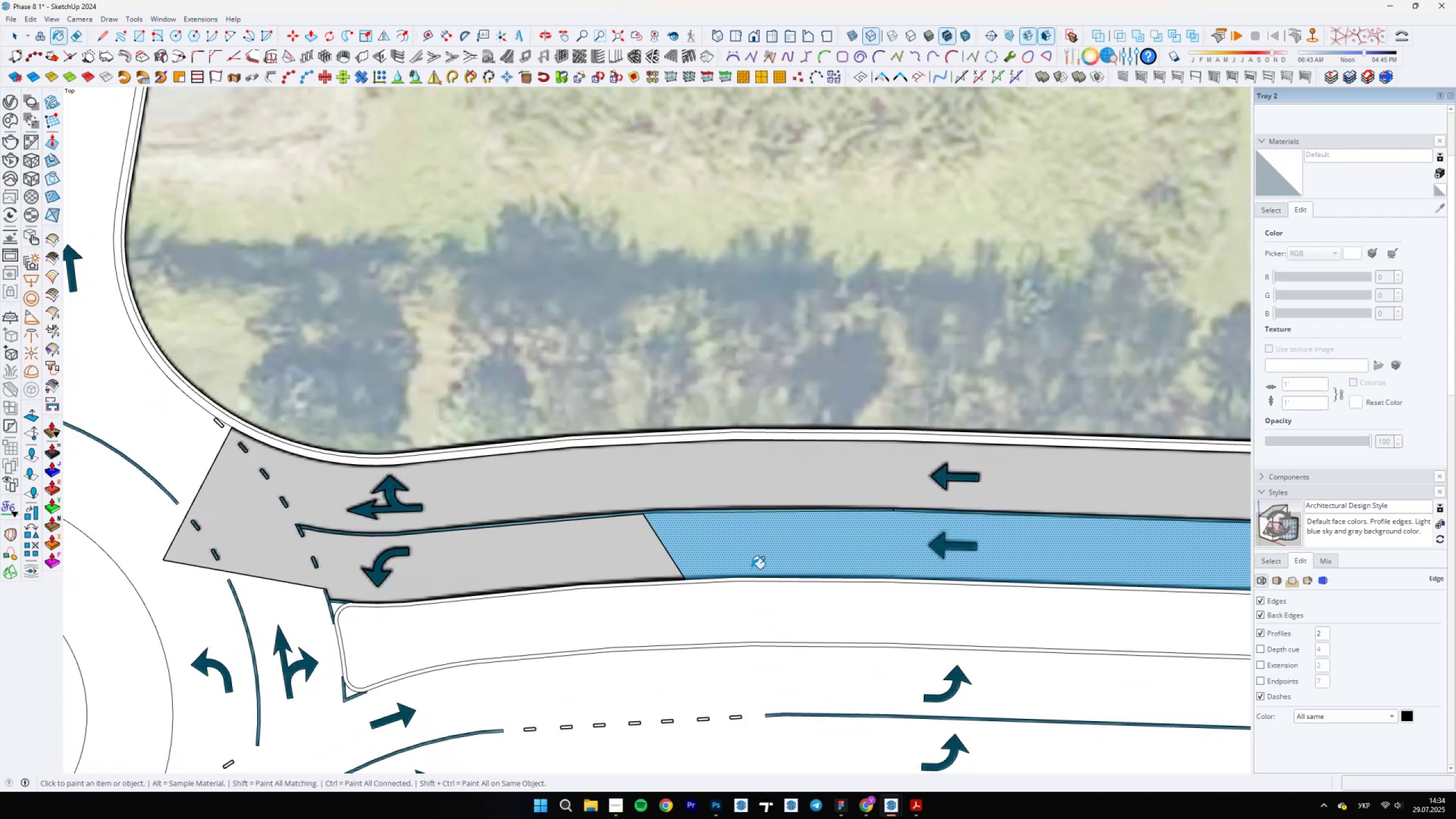 
double_click([748, 535])
 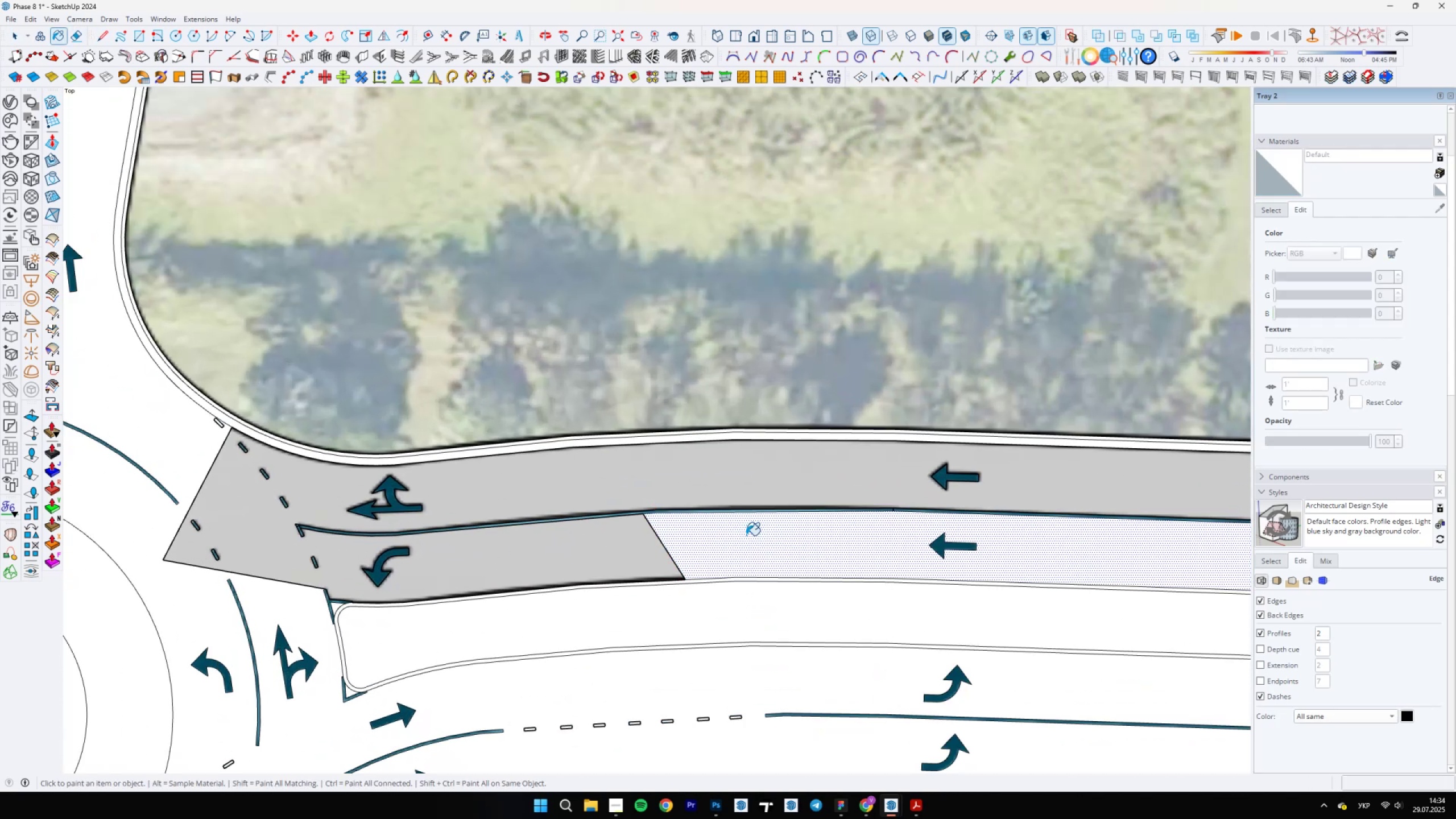 
scroll: coordinate [702, 569], scroll_direction: down, amount: 3.0
 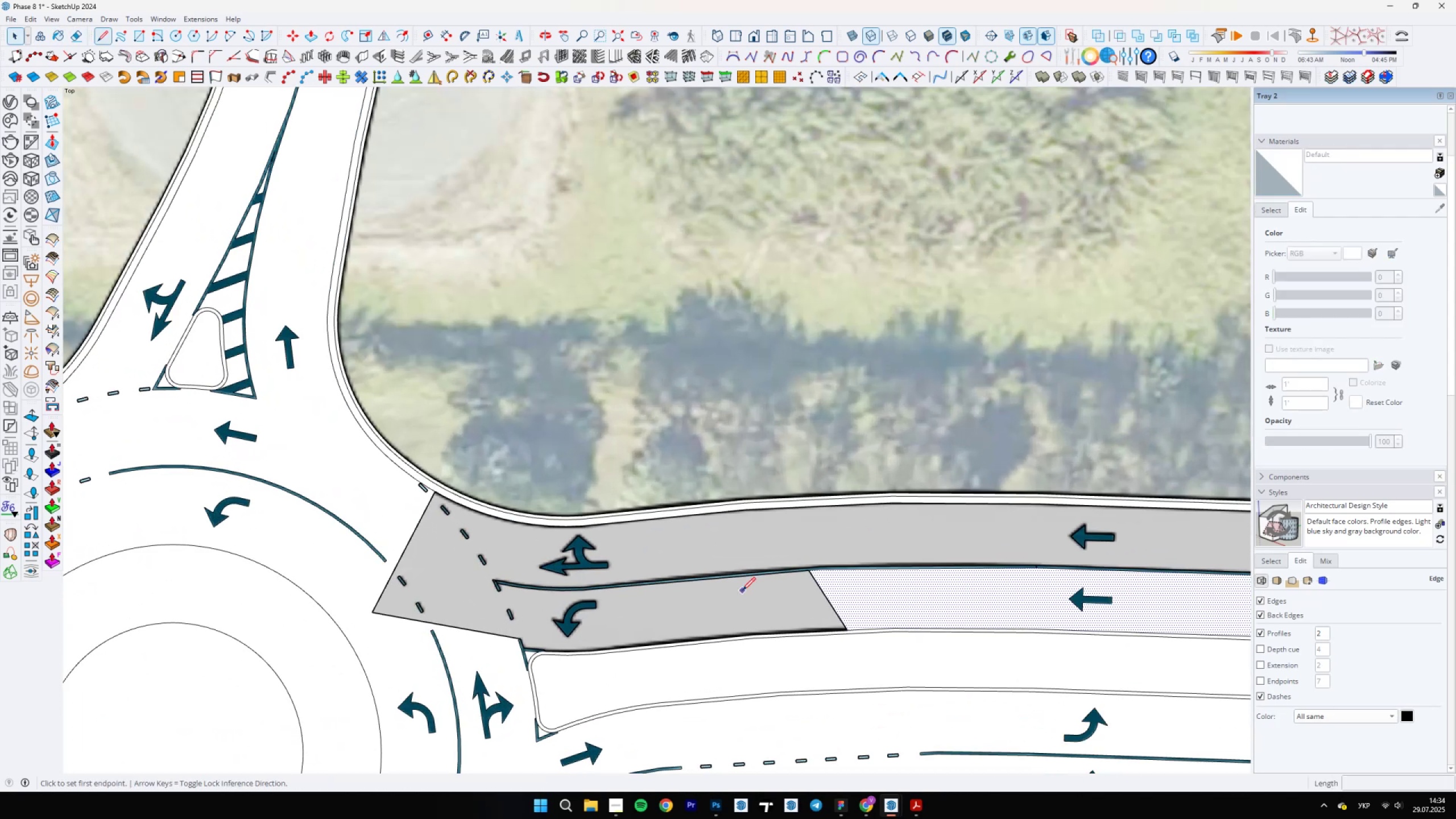 
key(Space)
 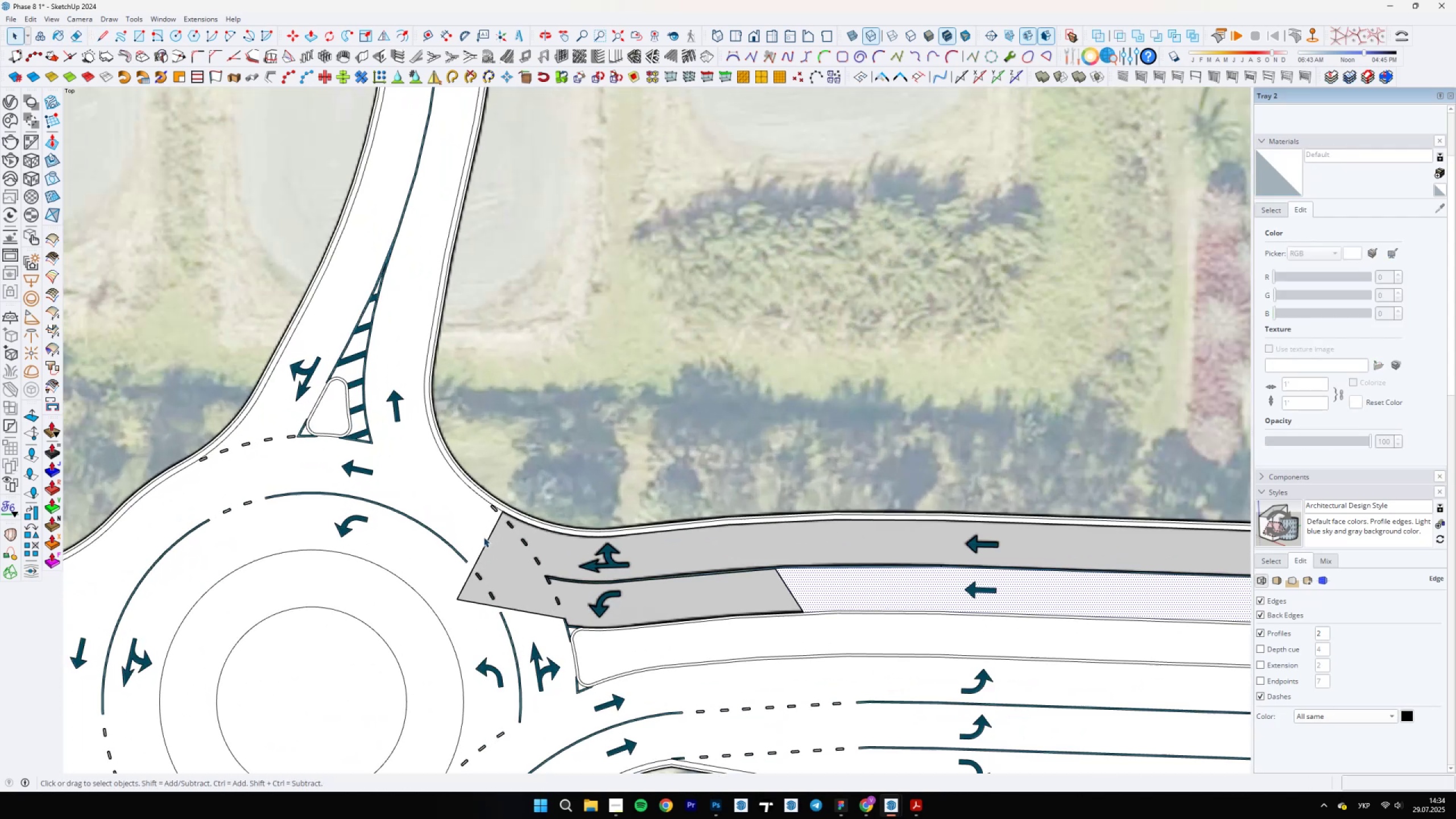 
key(L)
 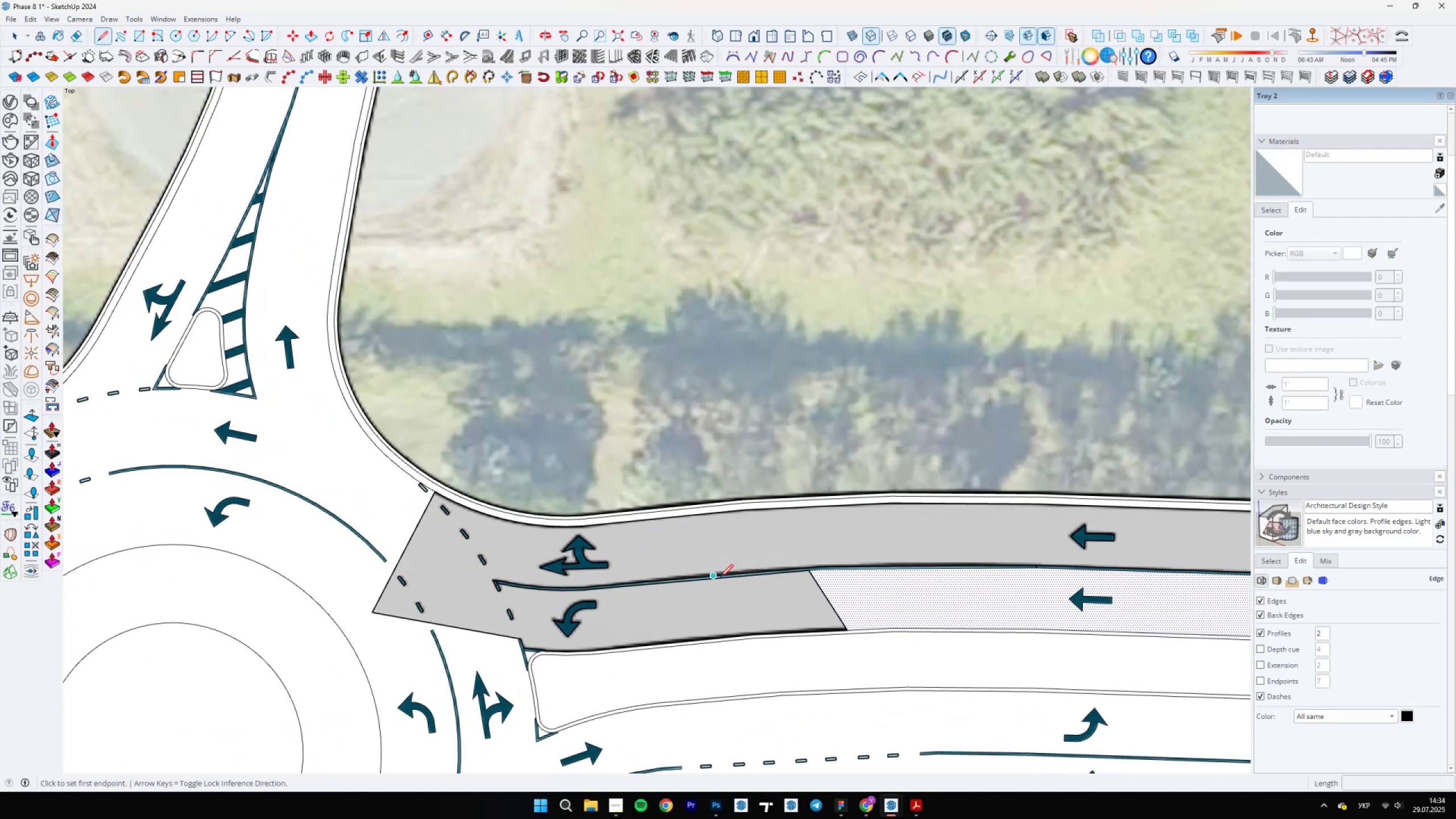 
left_click([719, 577])
 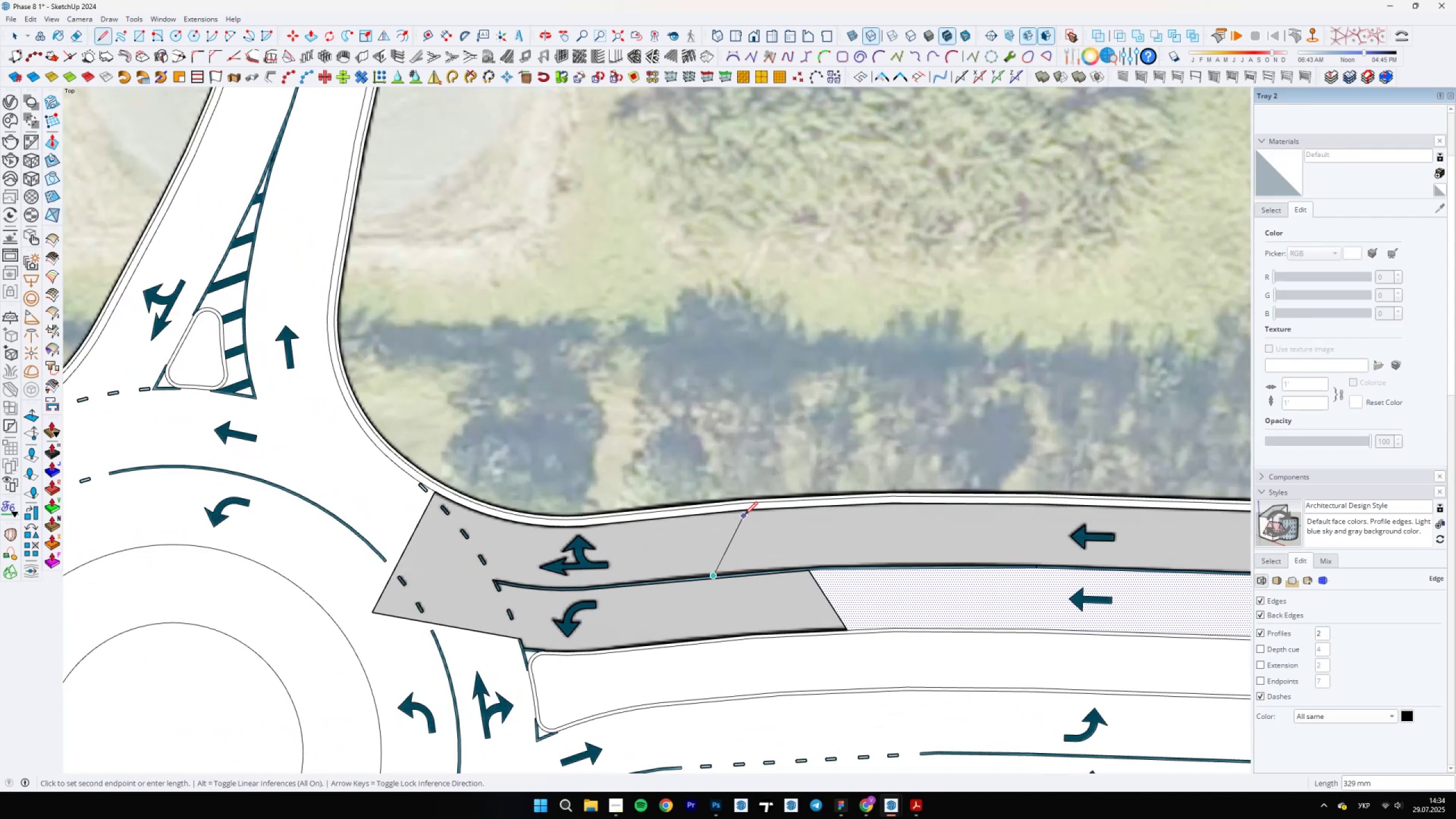 
left_click([750, 511])
 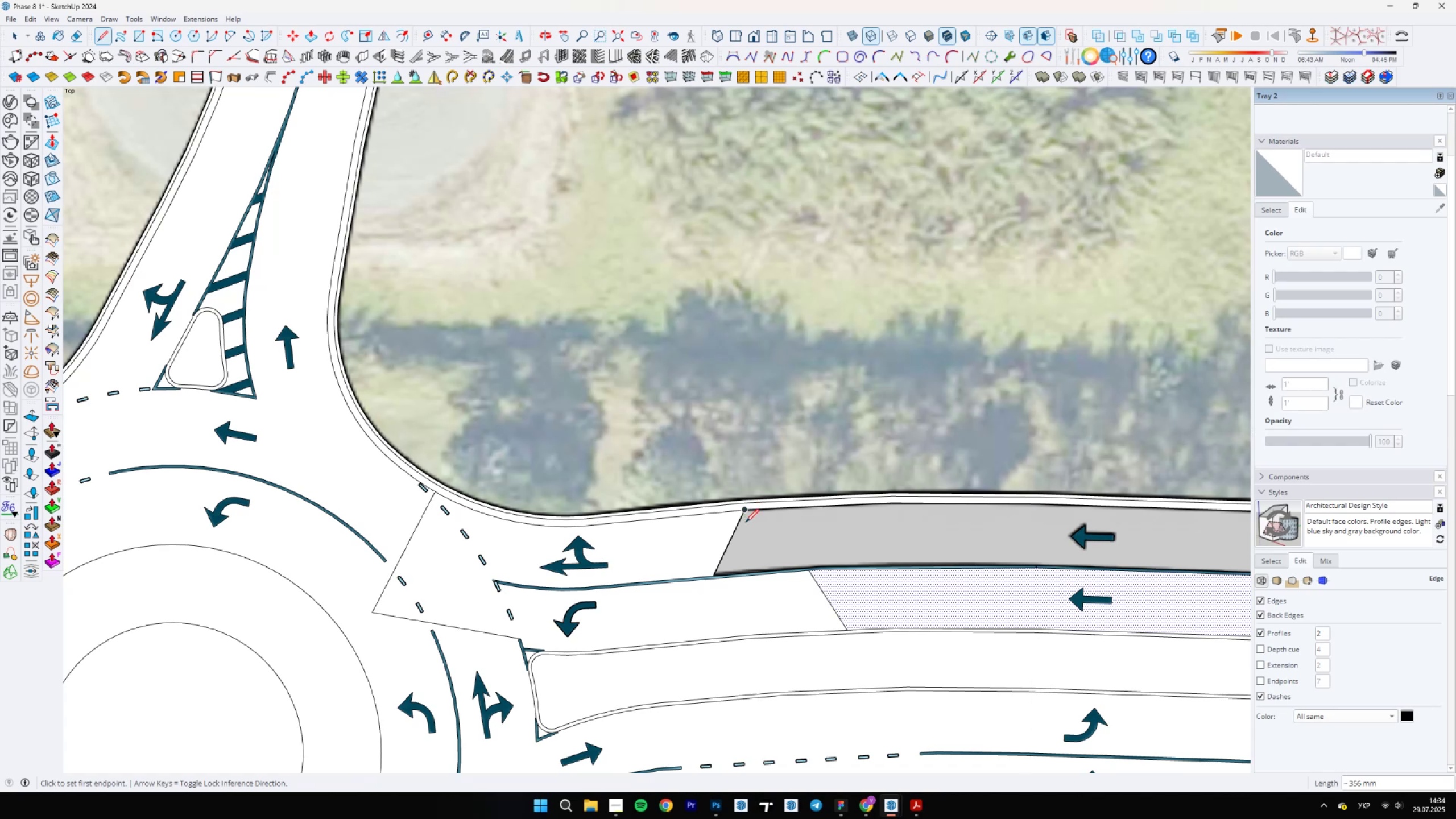 
type( e el)
 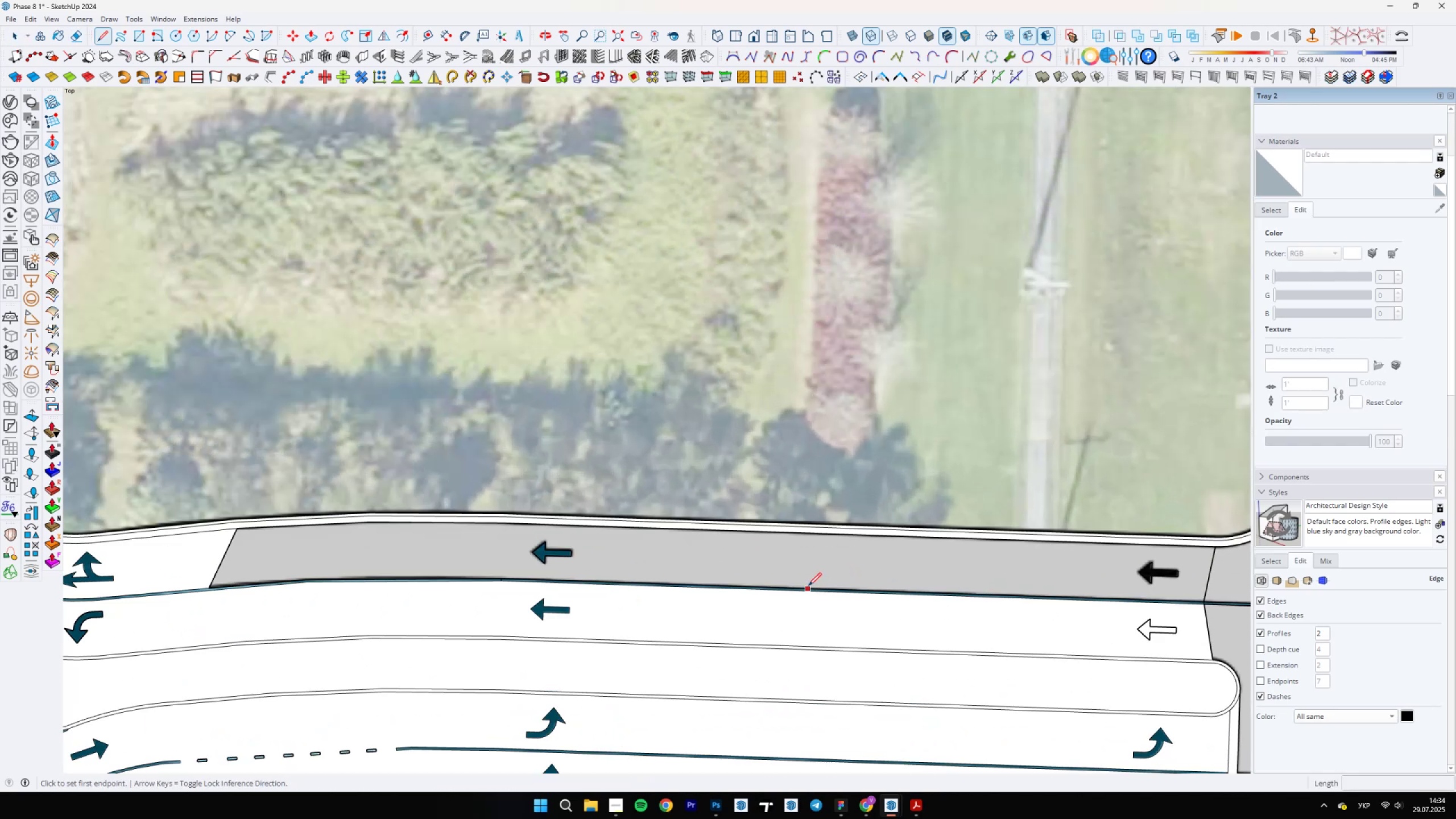 
left_click_drag(start_coordinate=[471, 624], to_coordinate=[470, 638])
 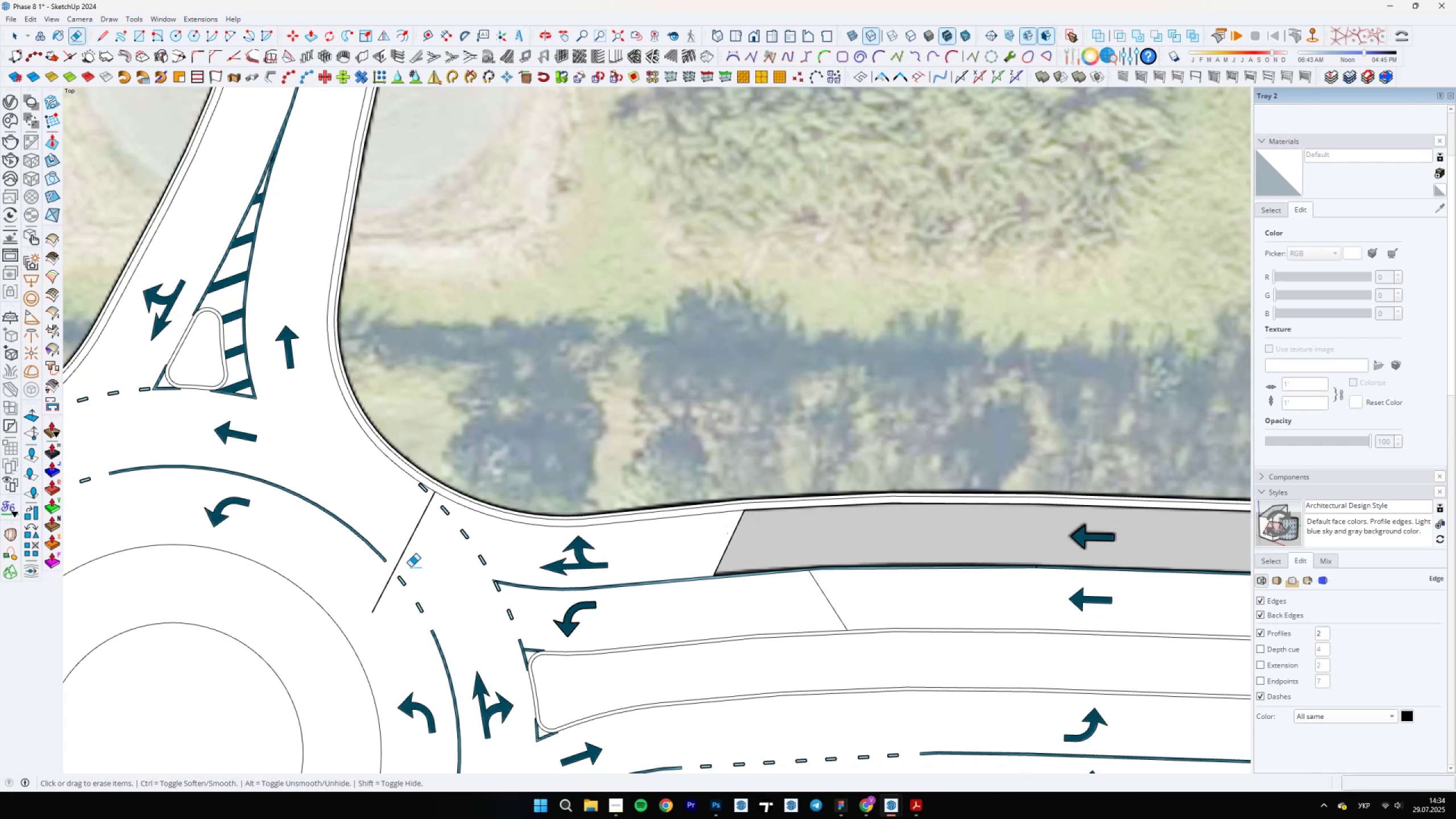 
left_click_drag(start_coordinate=[406, 543], to_coordinate=[414, 541])
 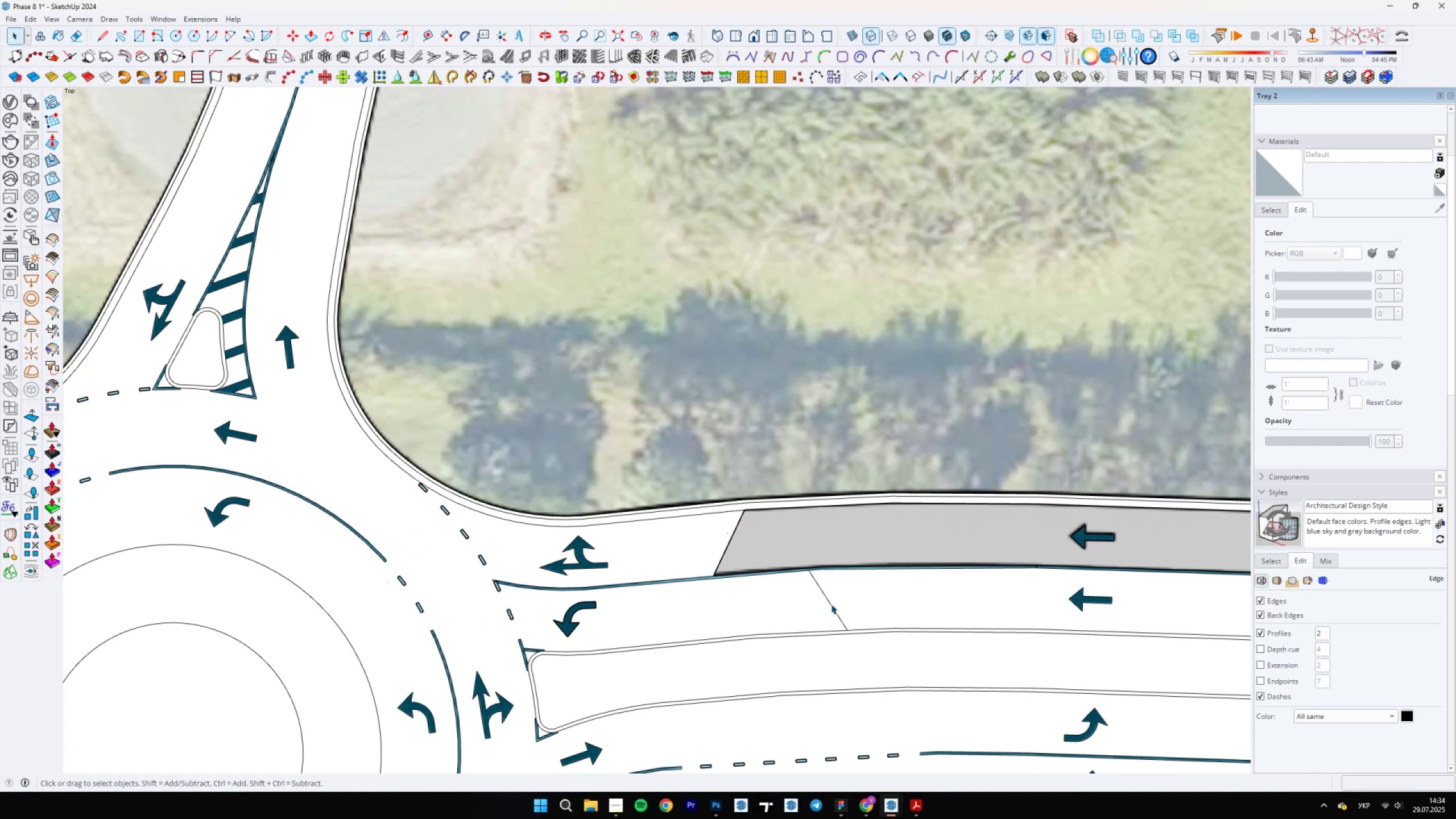 
left_click_drag(start_coordinate=[845, 601], to_coordinate=[826, 602])
 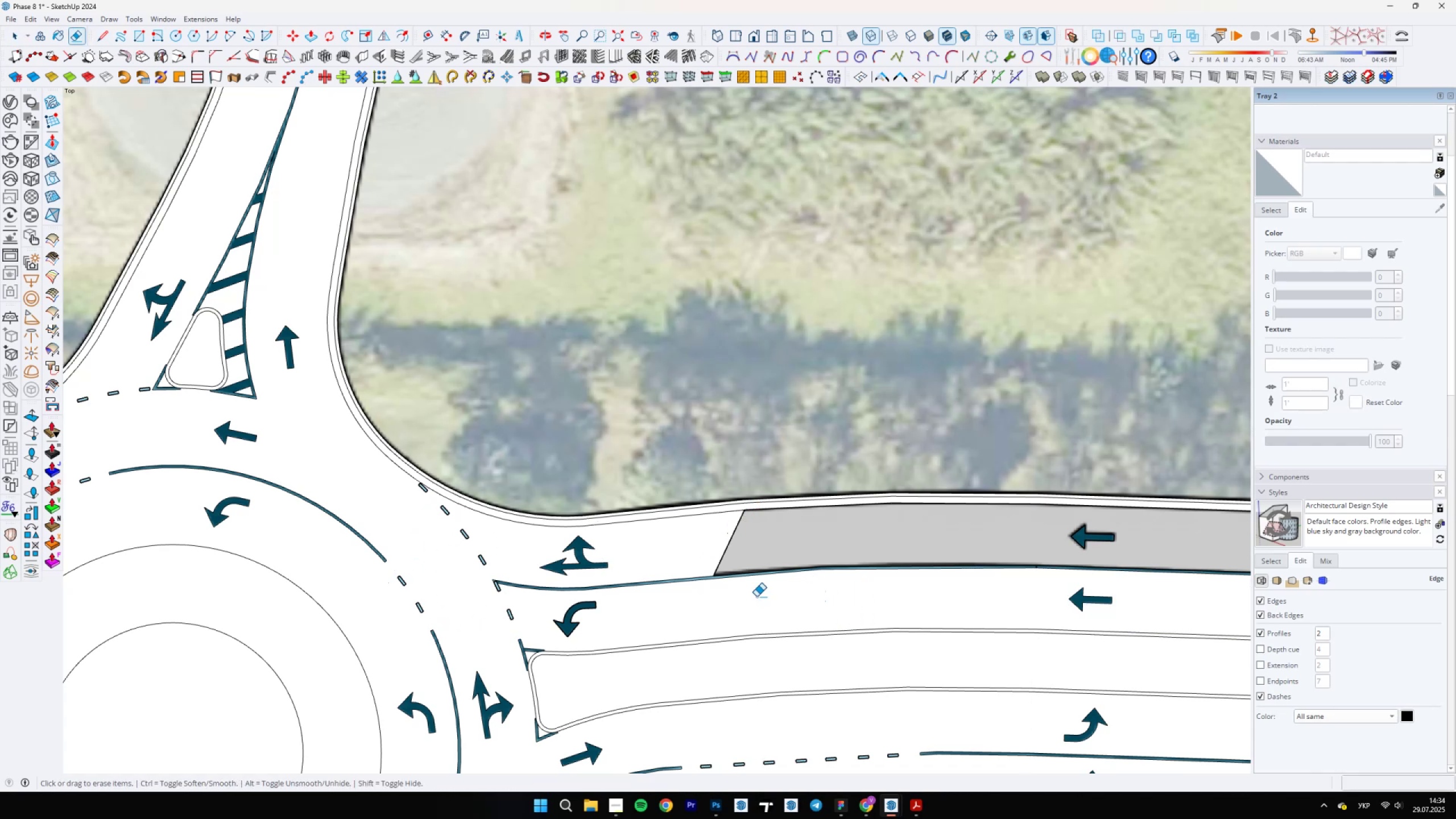 
scroll: coordinate [829, 580], scroll_direction: down, amount: 2.0
 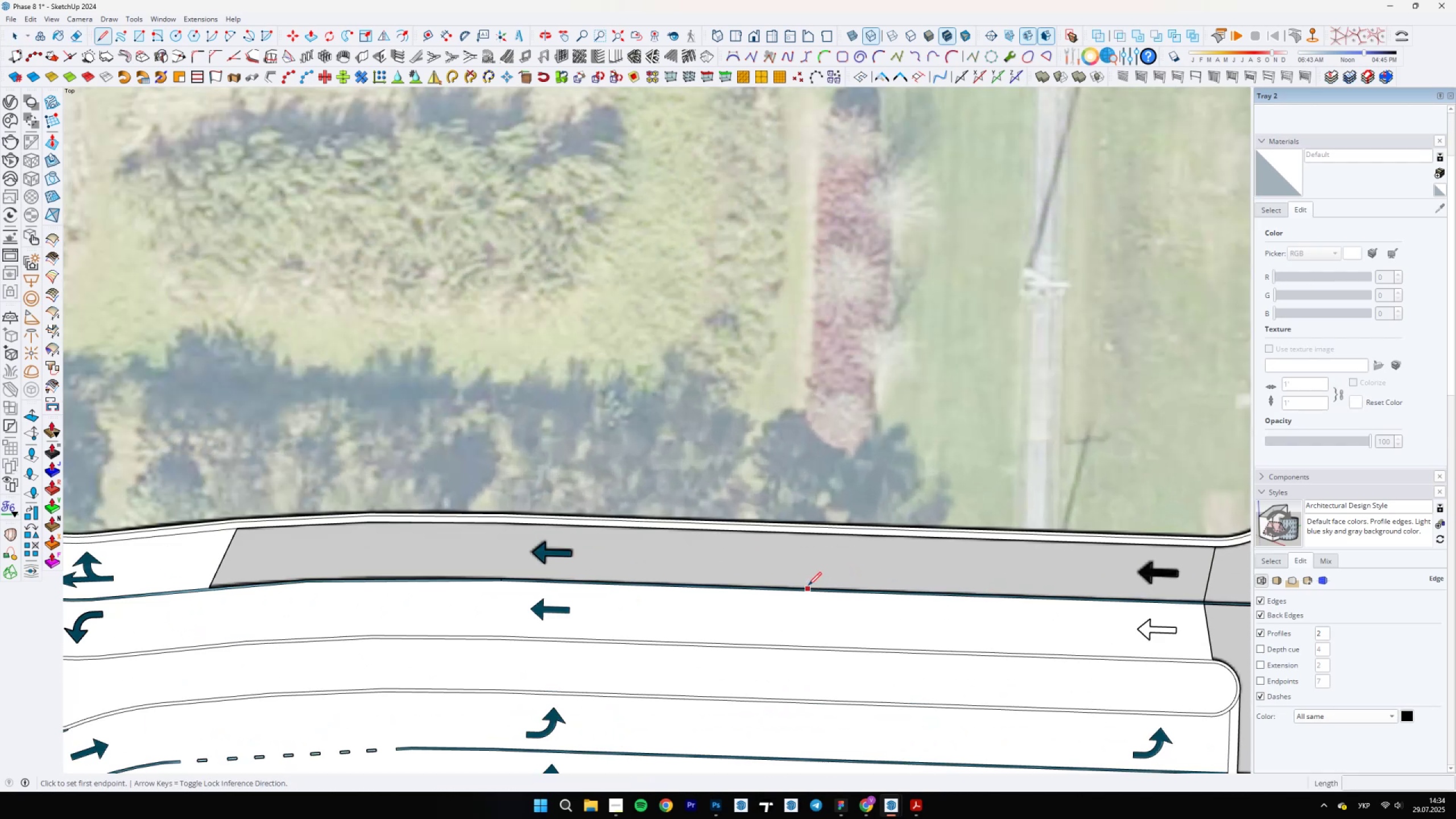 
left_click([808, 586])
 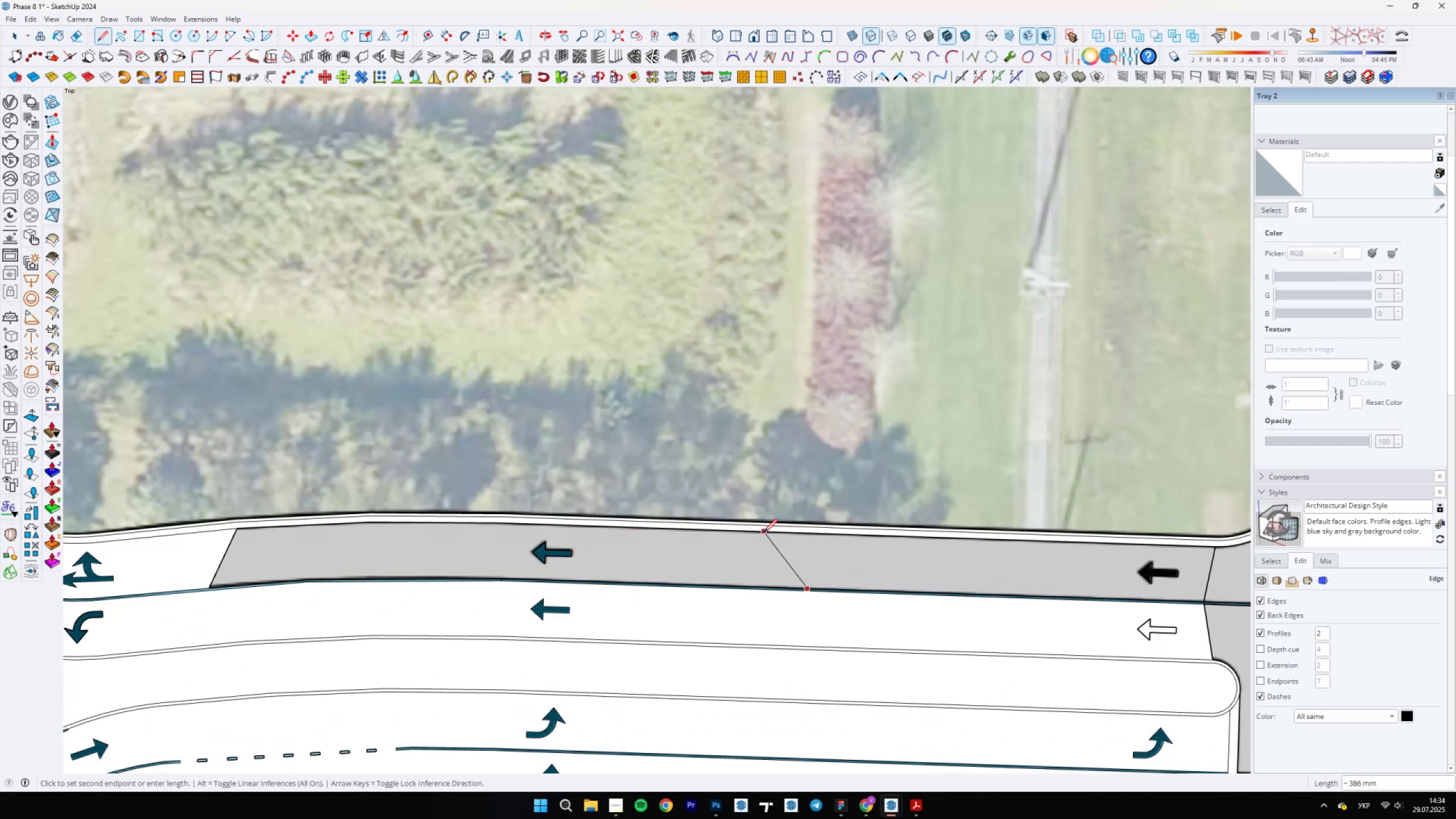 
left_click([756, 532])
 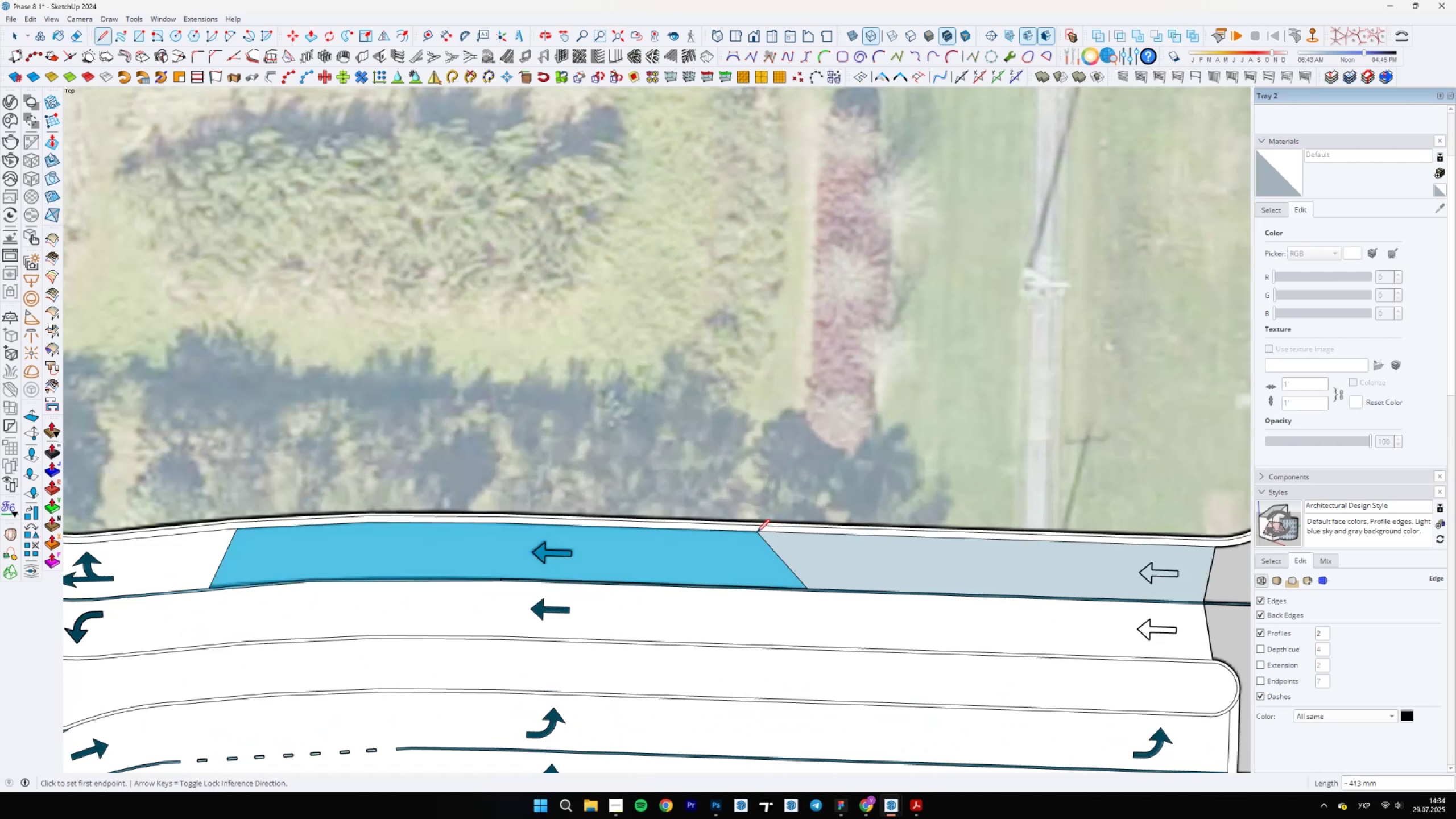 
type(eb)
 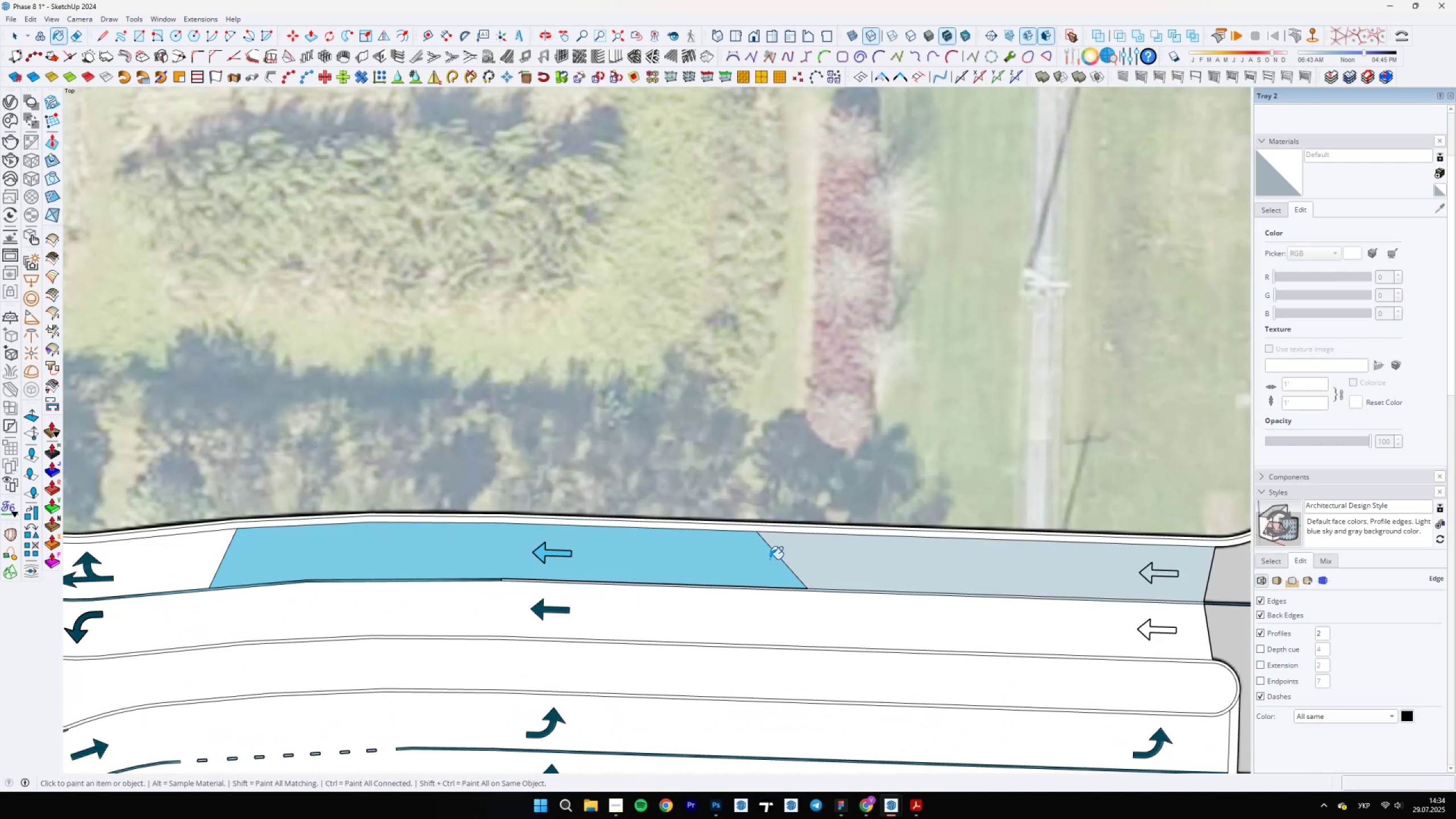 
double_click([818, 564])
 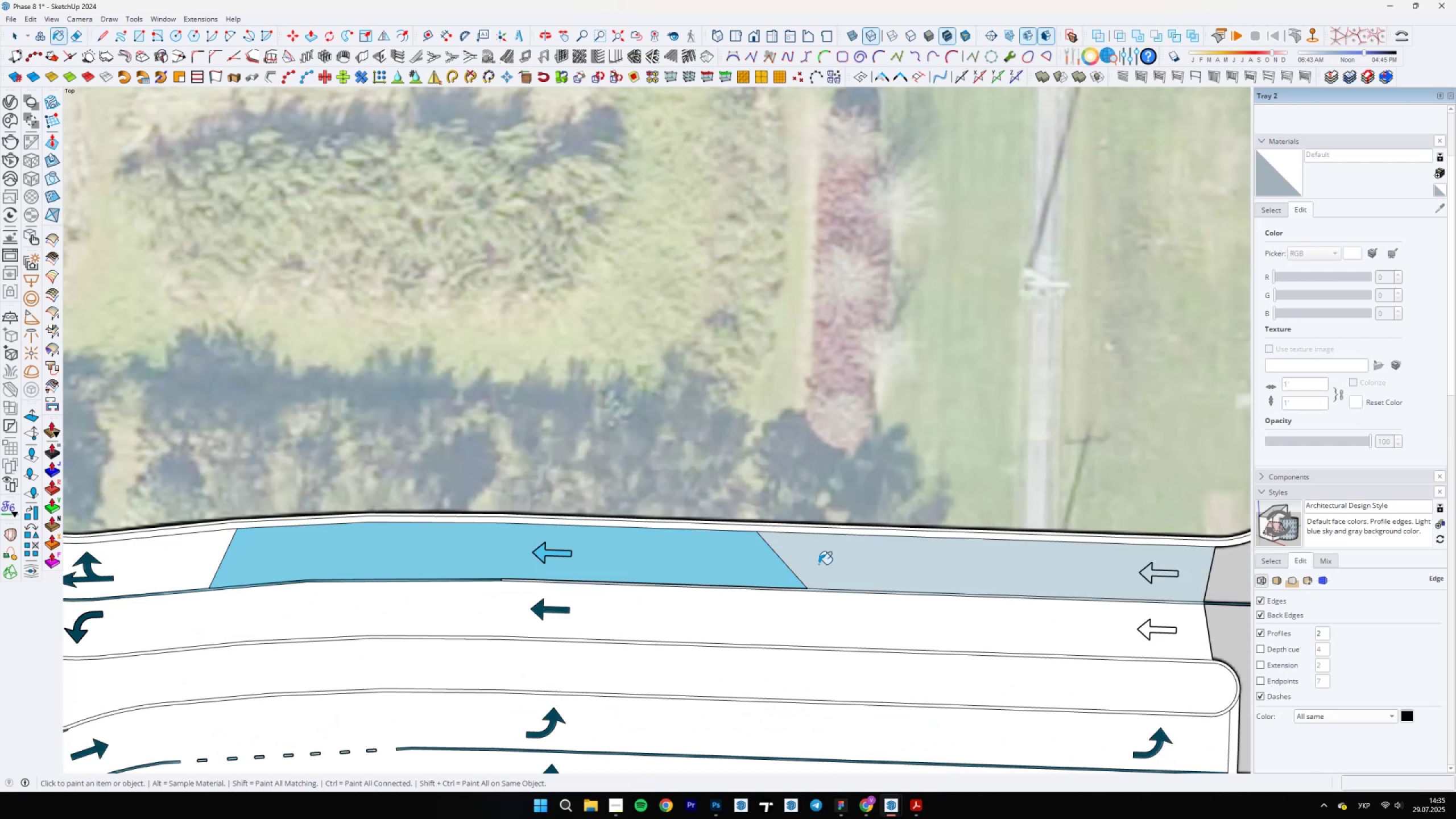 
key(Control+Z)
 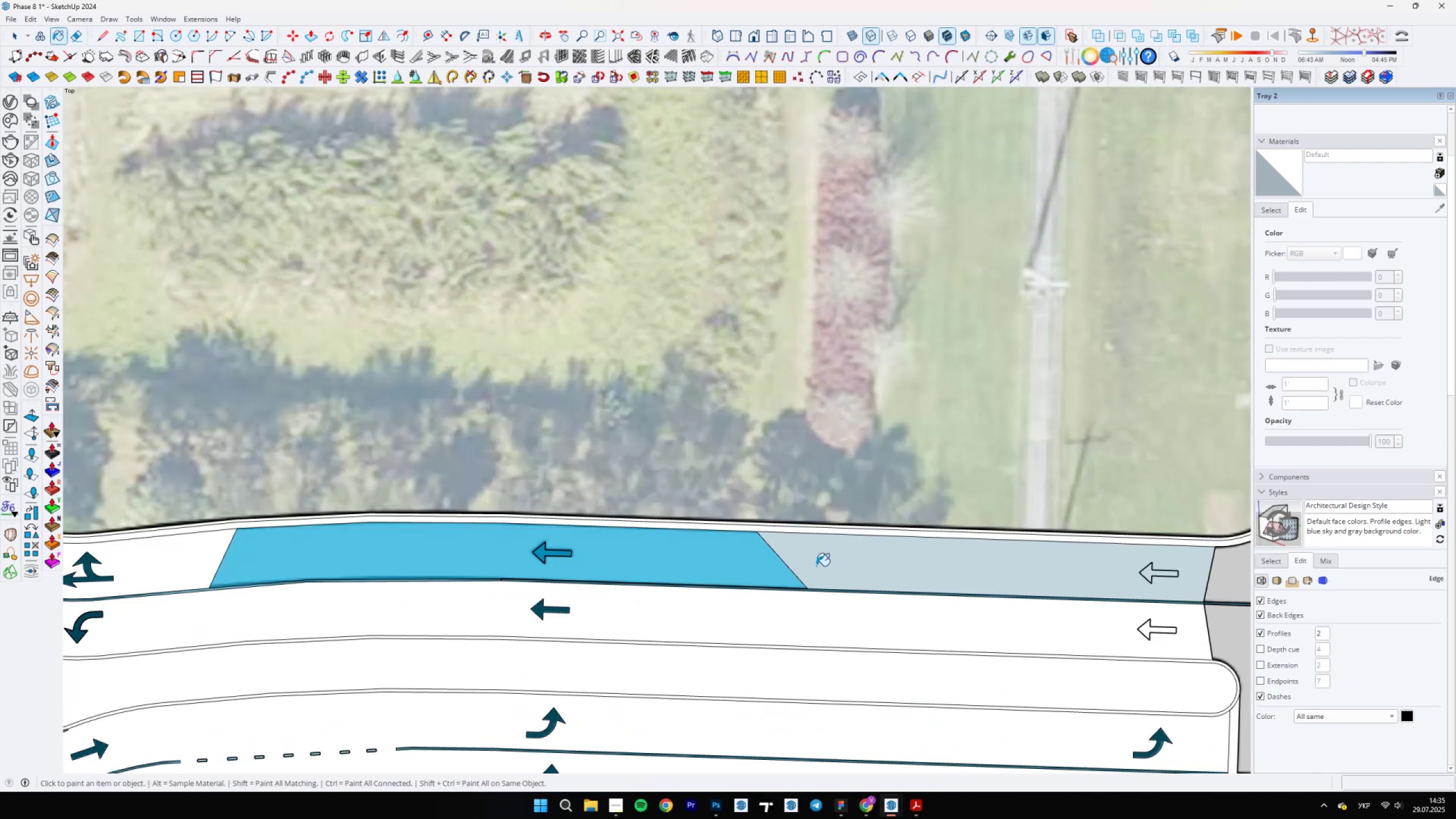 
key(Space)
 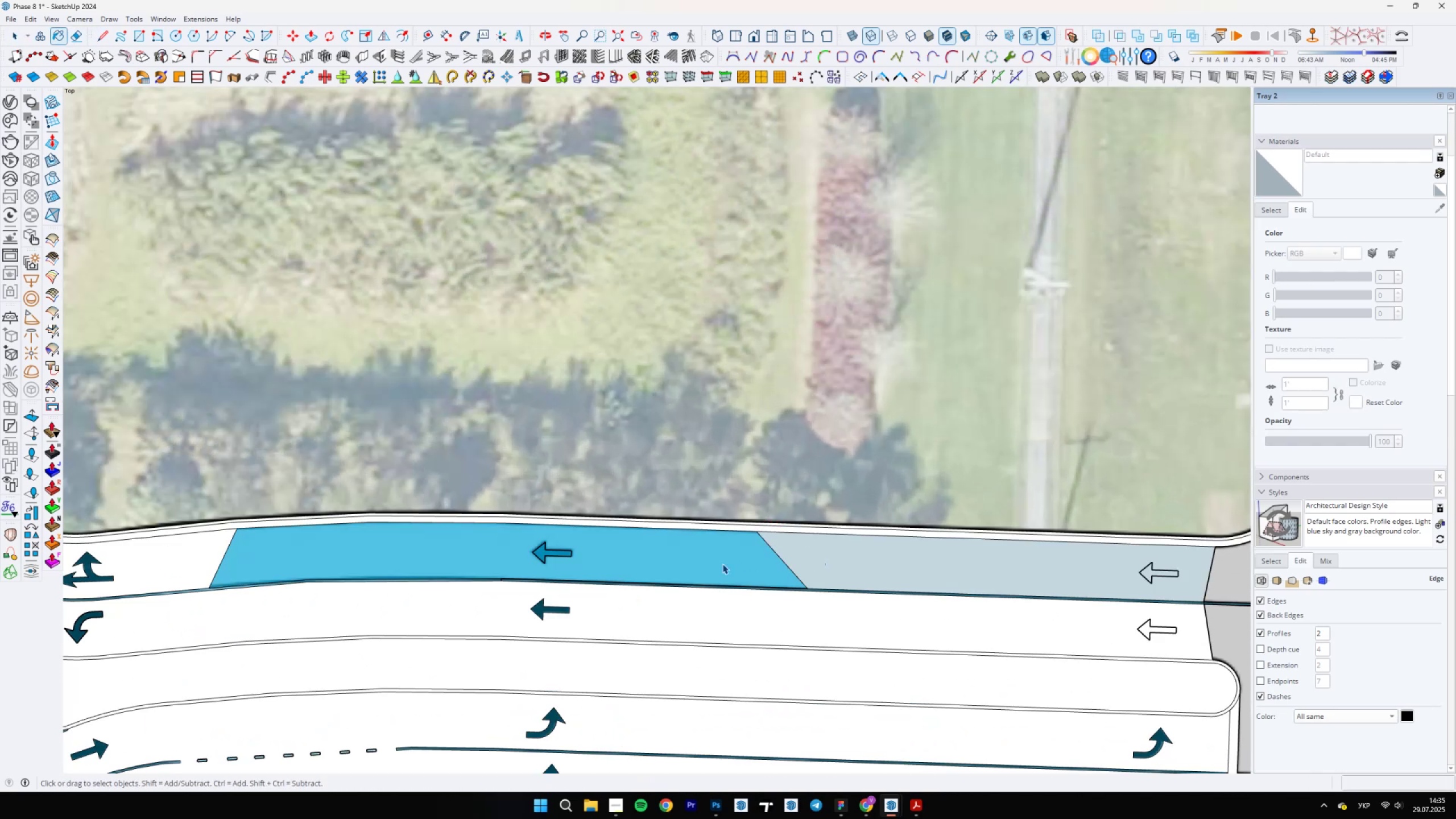 
left_click([715, 563])
 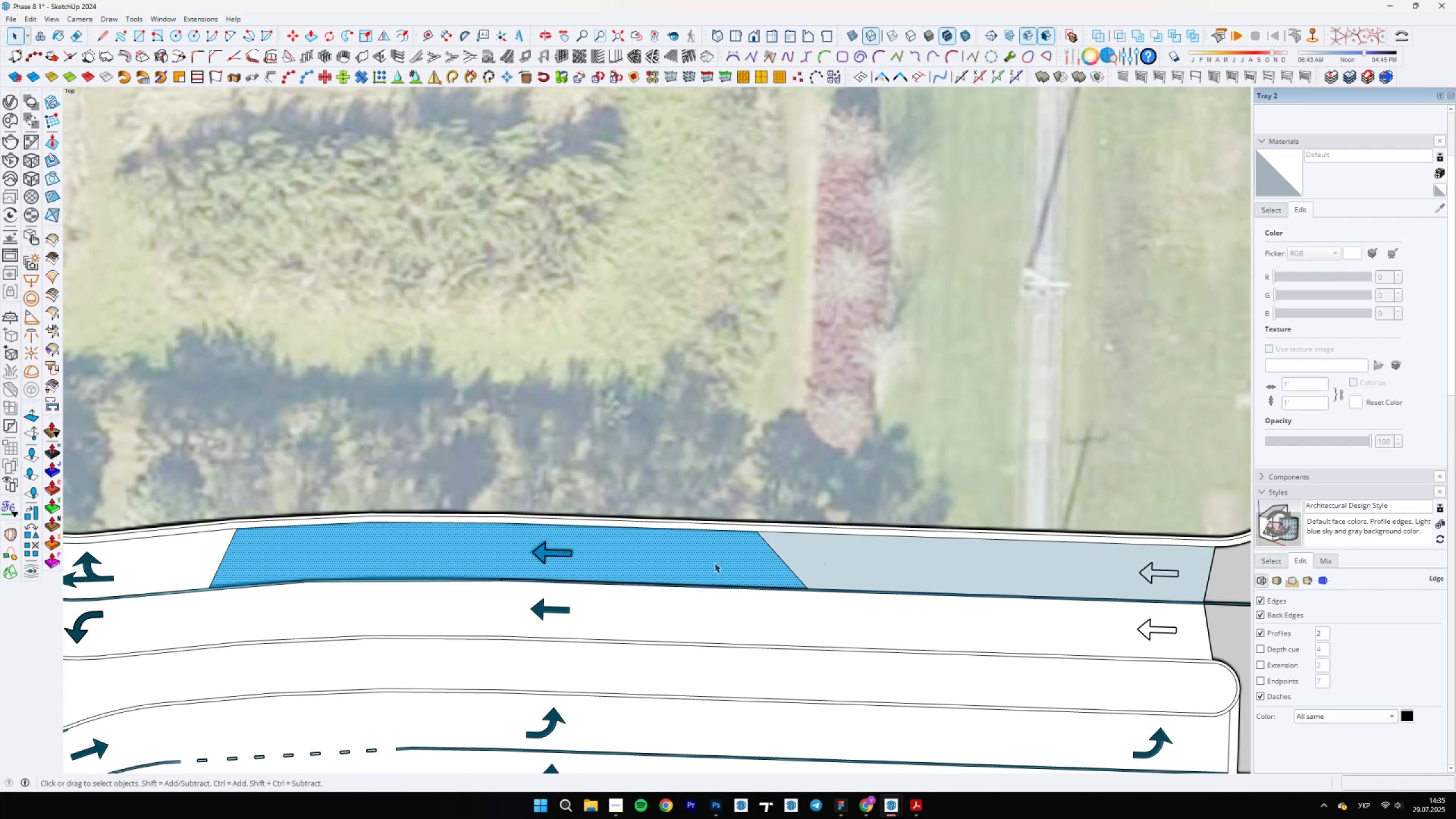 
key(Delete)
 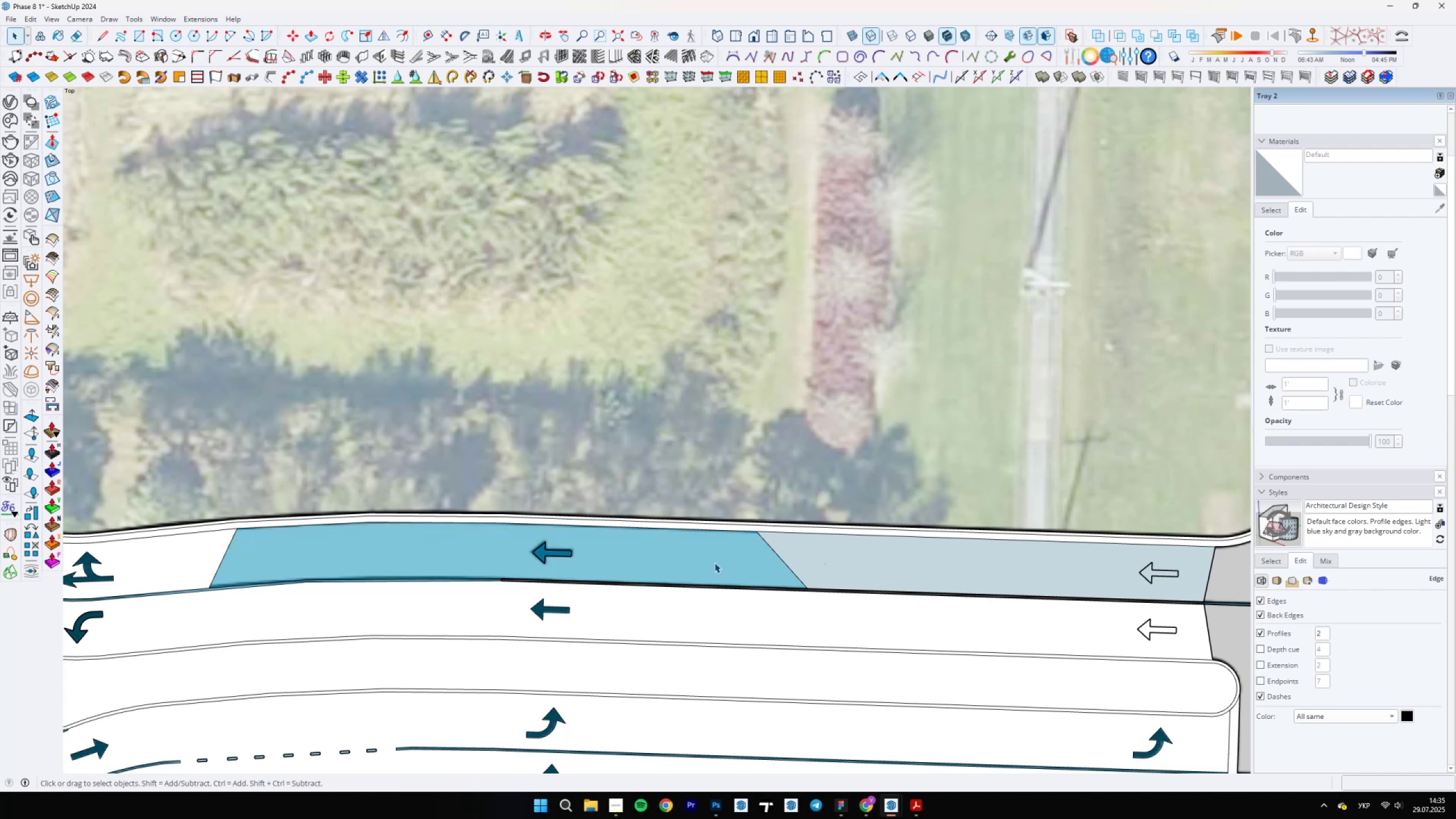 
left_click([714, 562])
 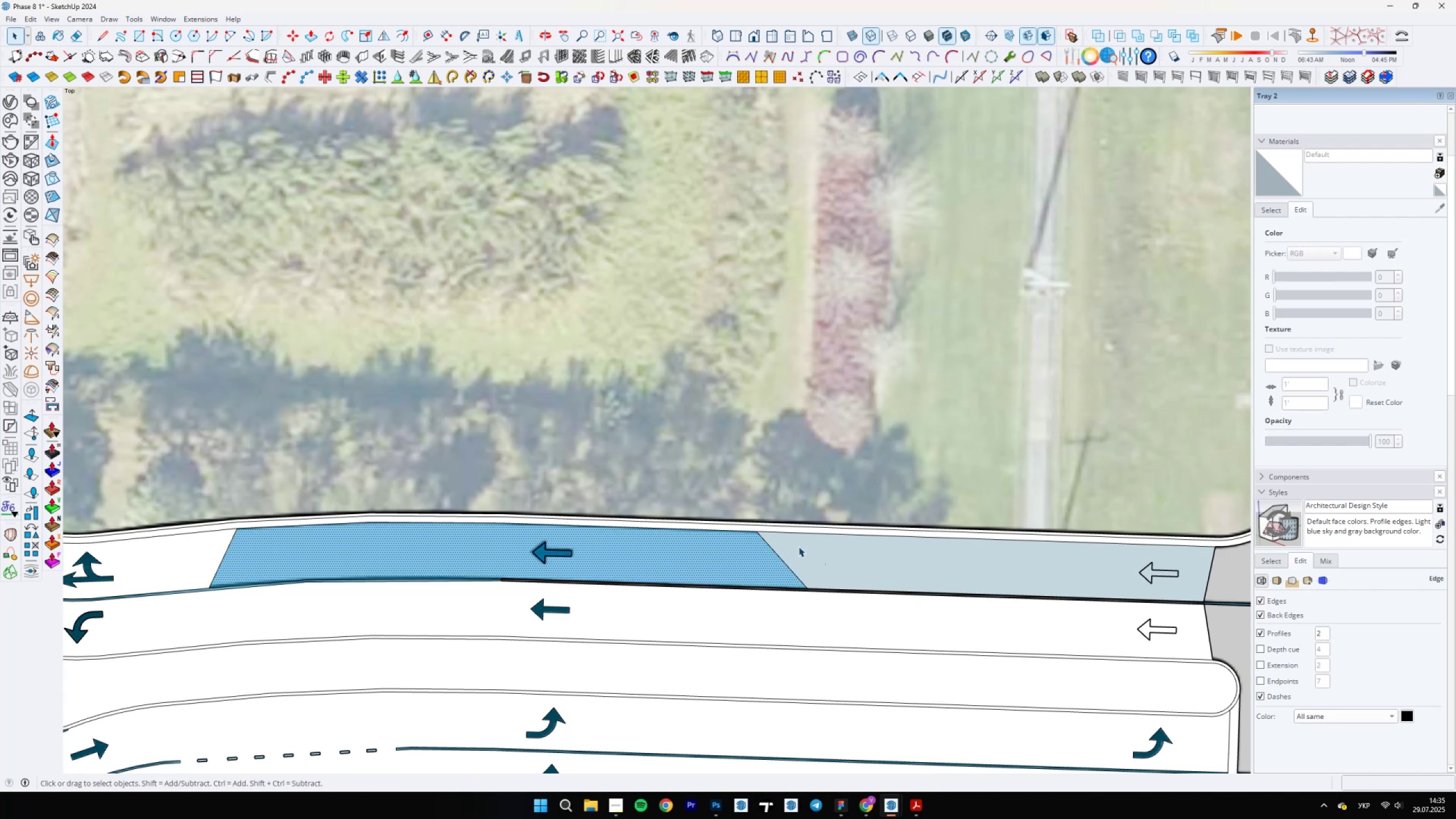 
key(Delete)
 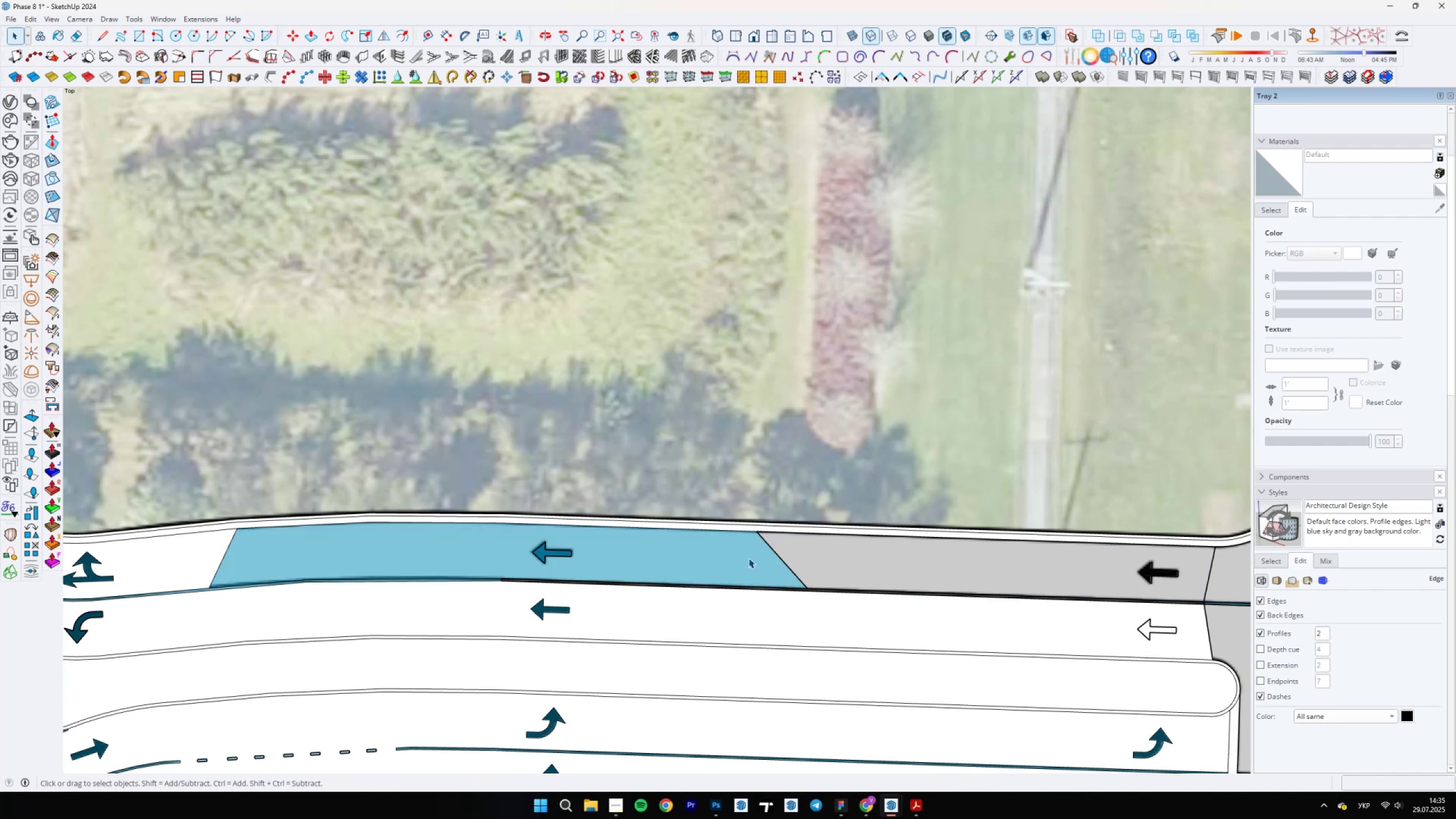 
key(Delete)
 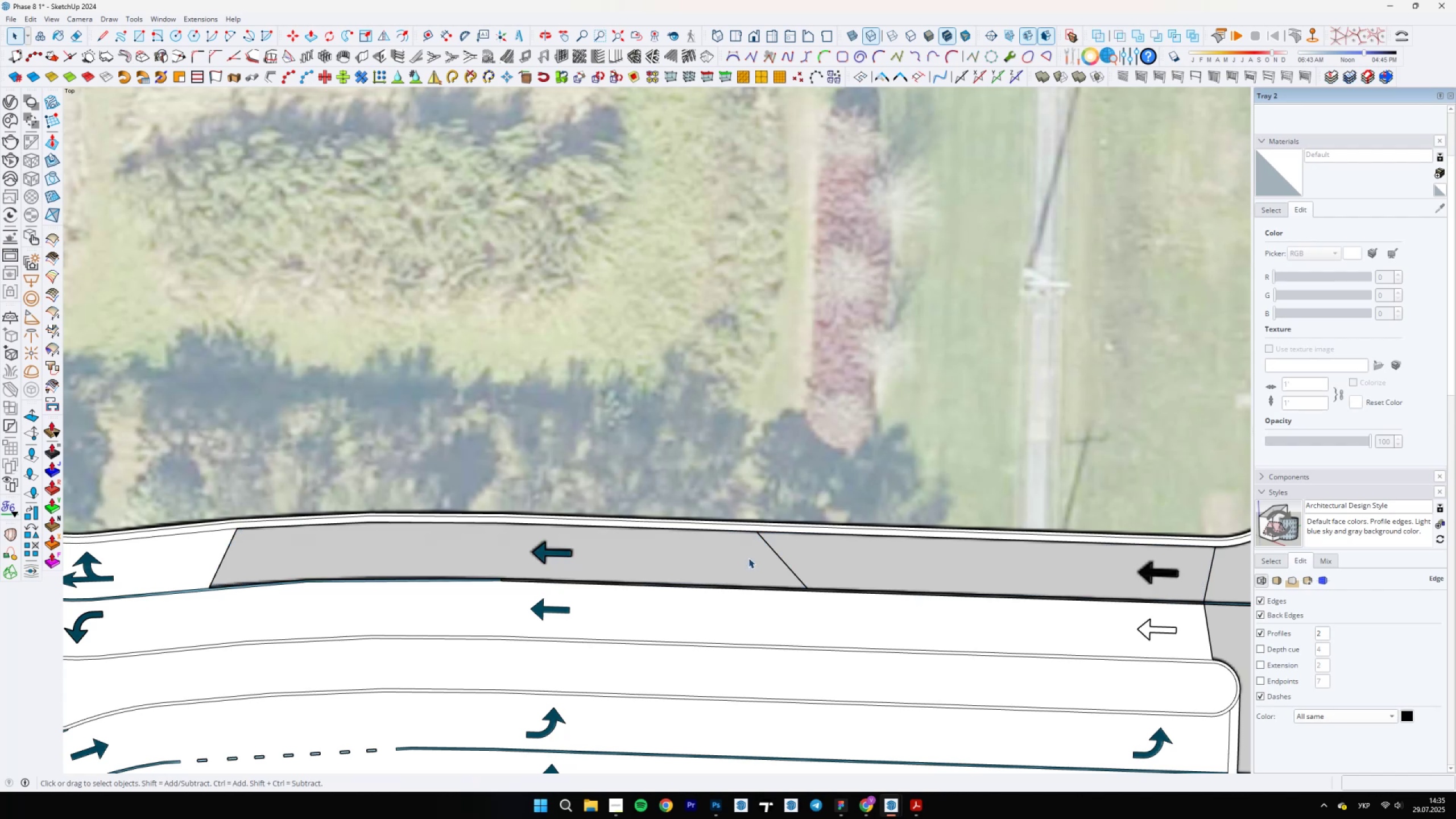 
key(Control+Z)
 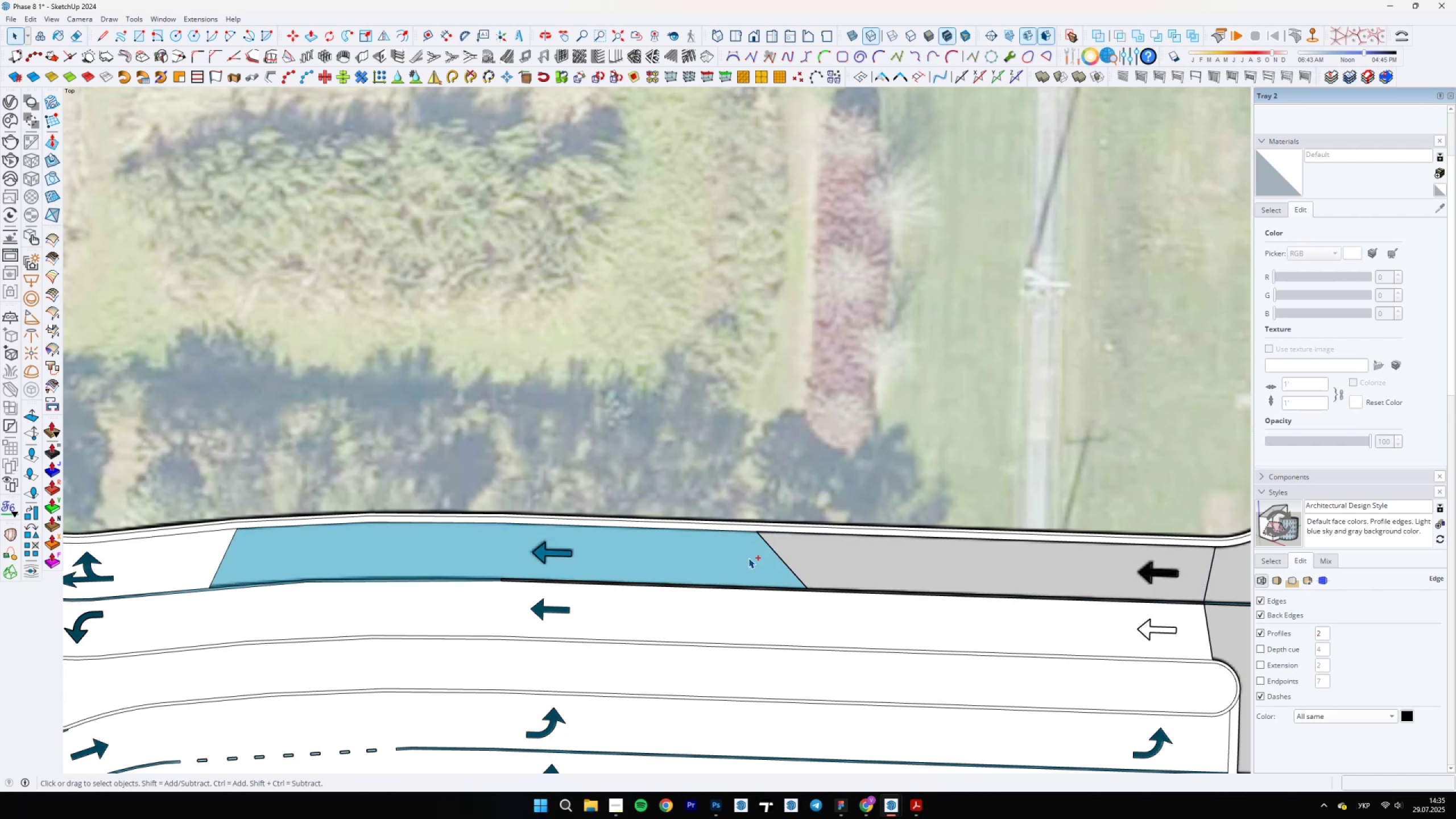 
key(Control+Z)
 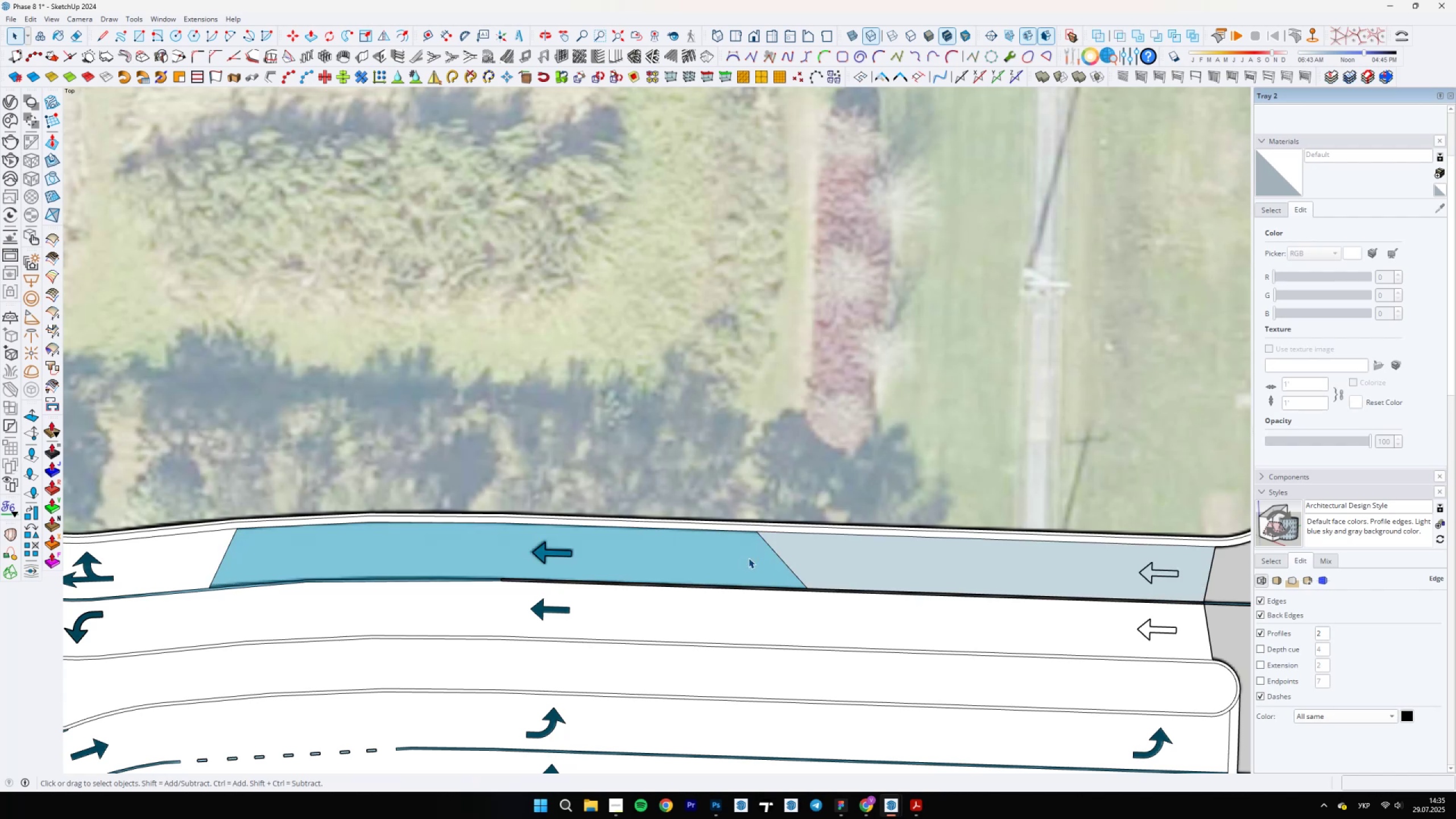 
key(B)
 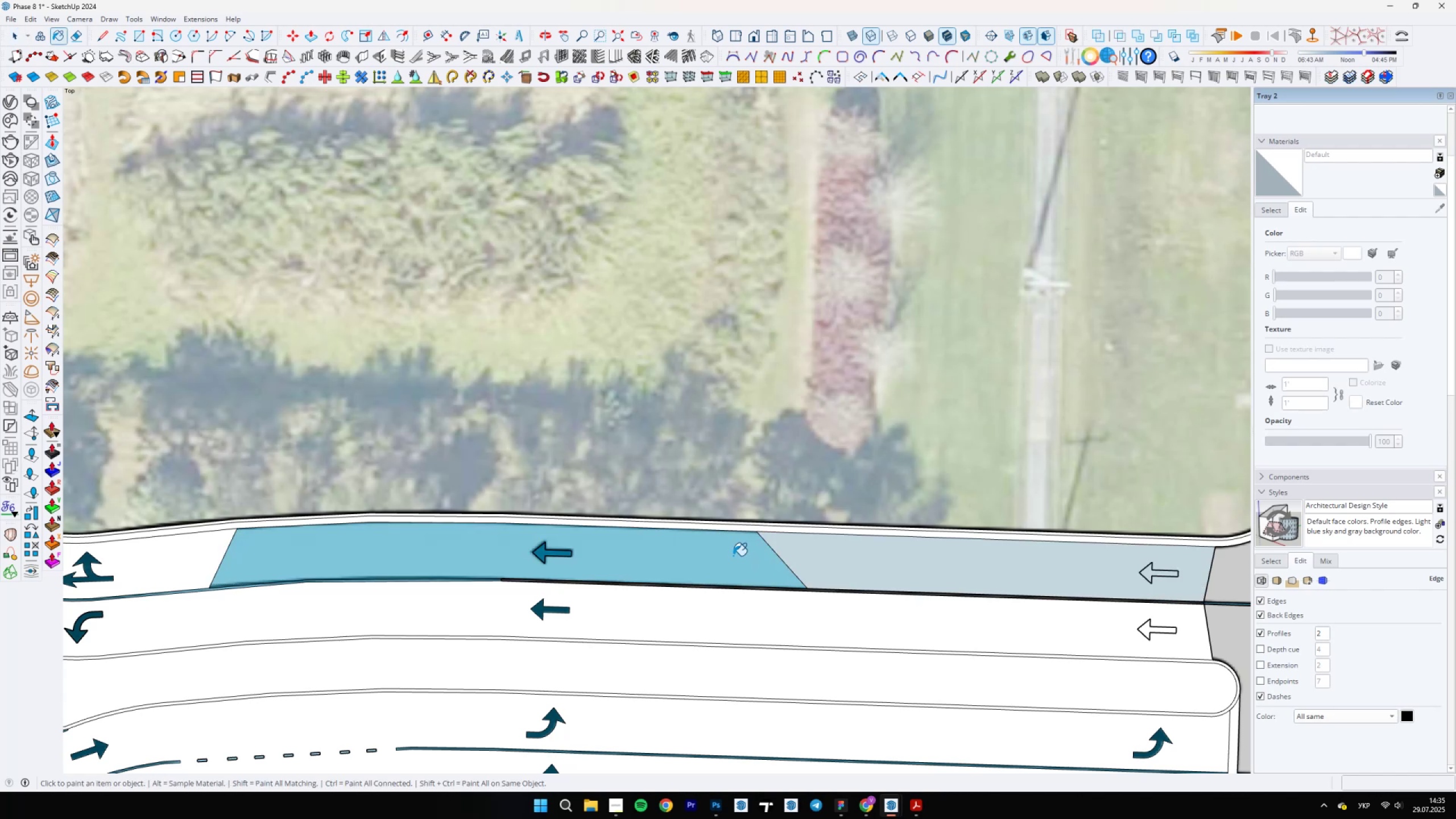 
double_click([839, 564])
 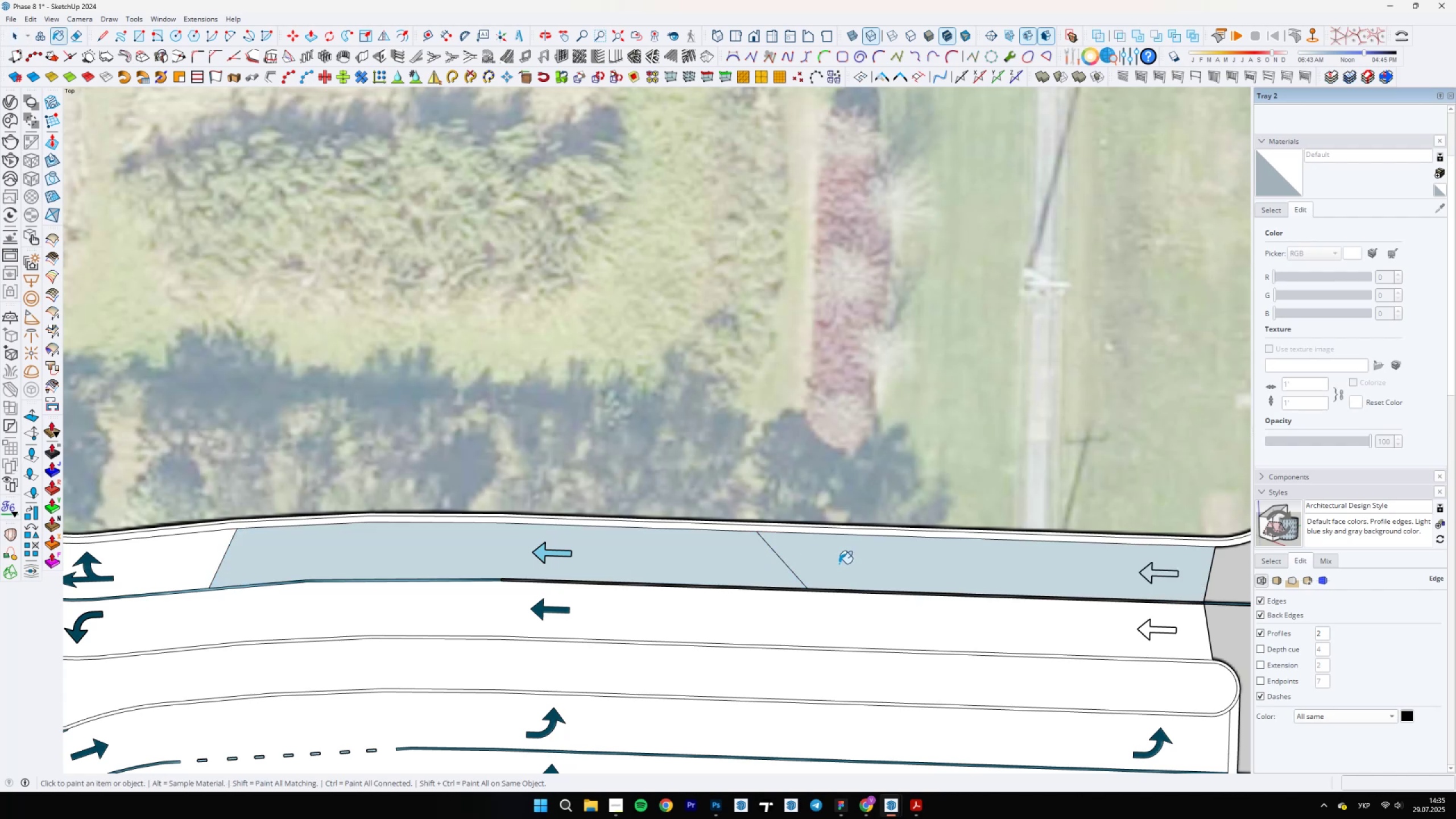 
key(Space)
 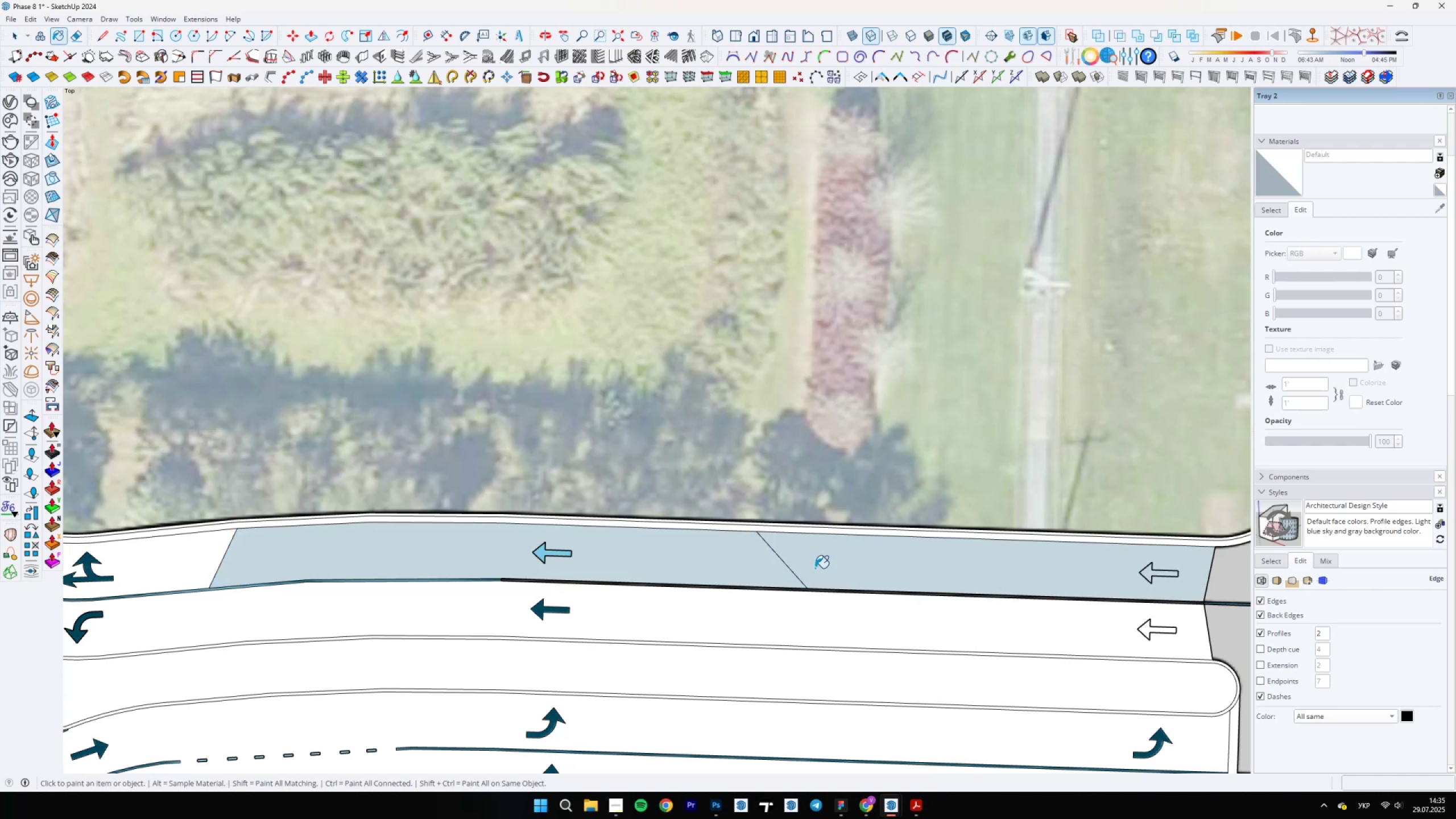 
scroll: coordinate [758, 586], scroll_direction: up, amount: 5.0
 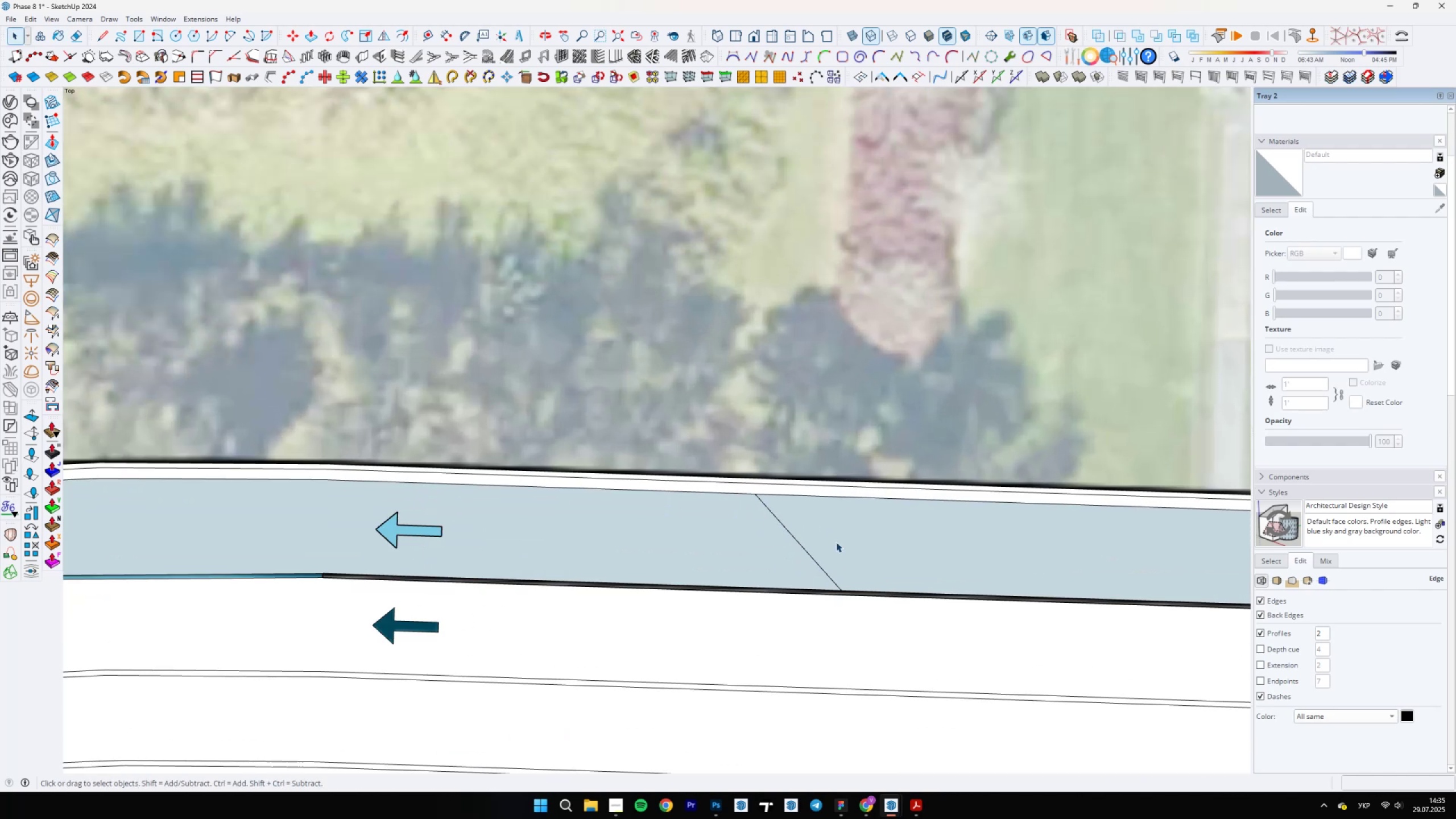 
left_click([765, 556])
 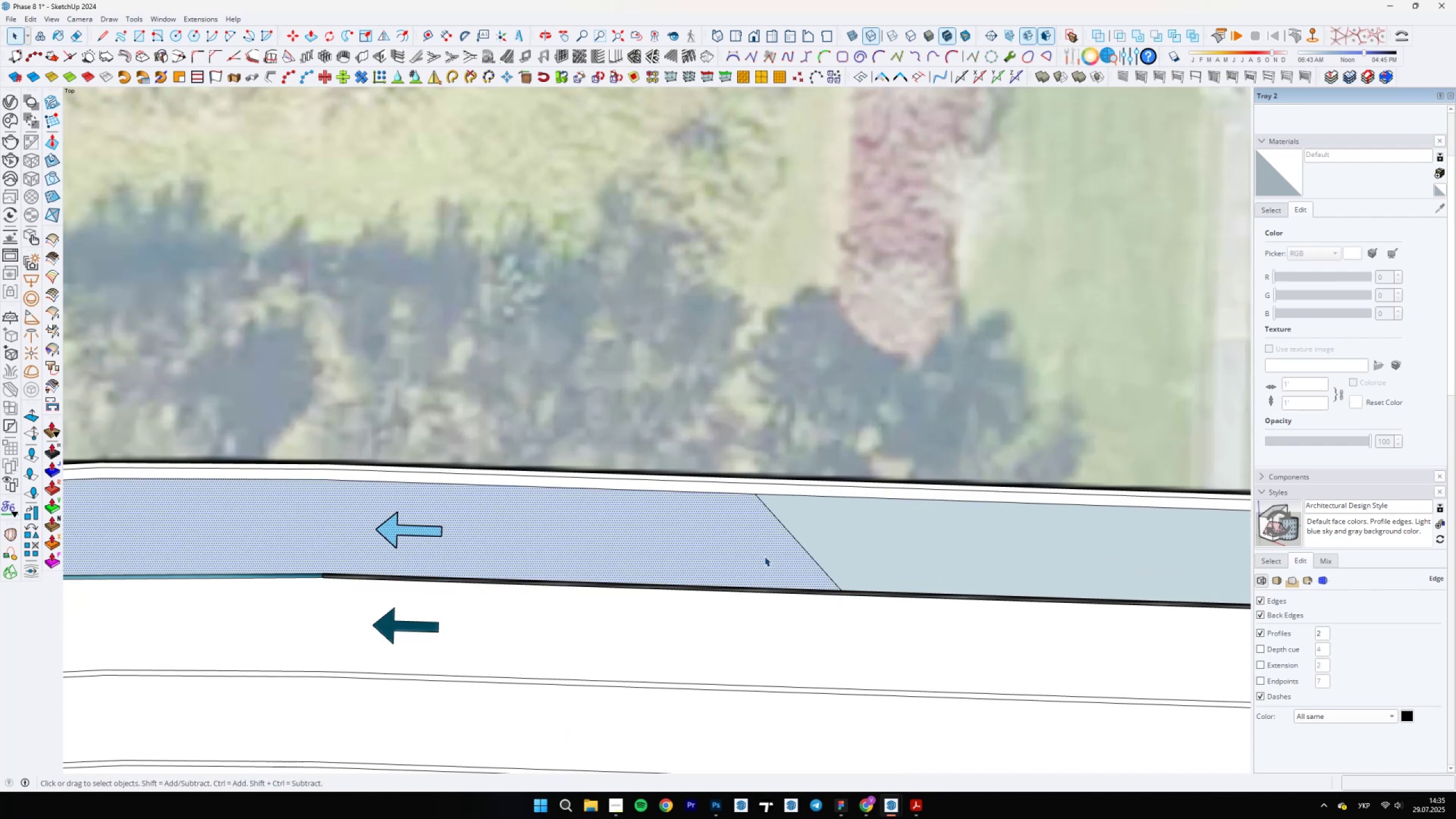 
right_click([764, 556])
 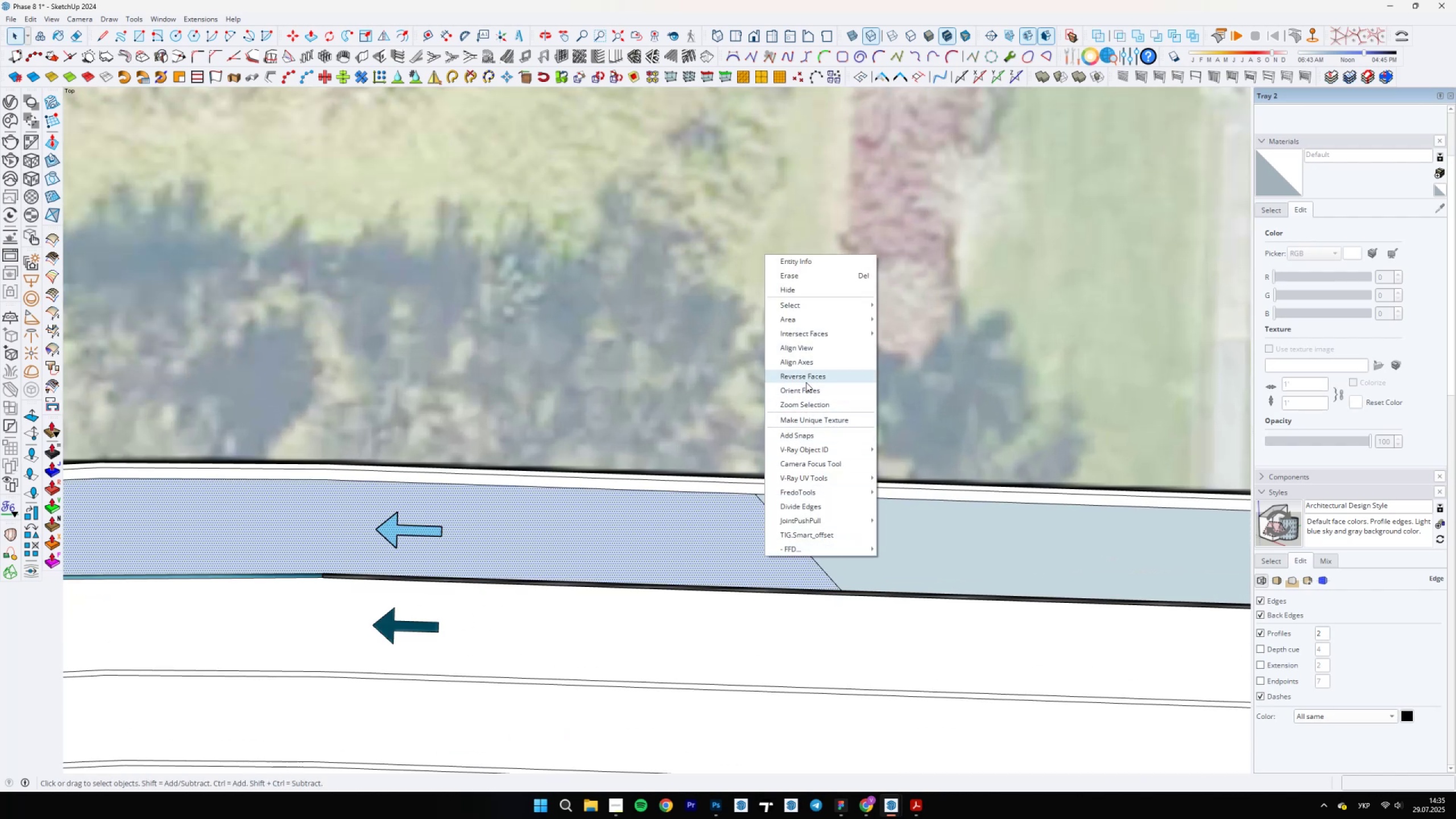 
double_click([842, 540])
 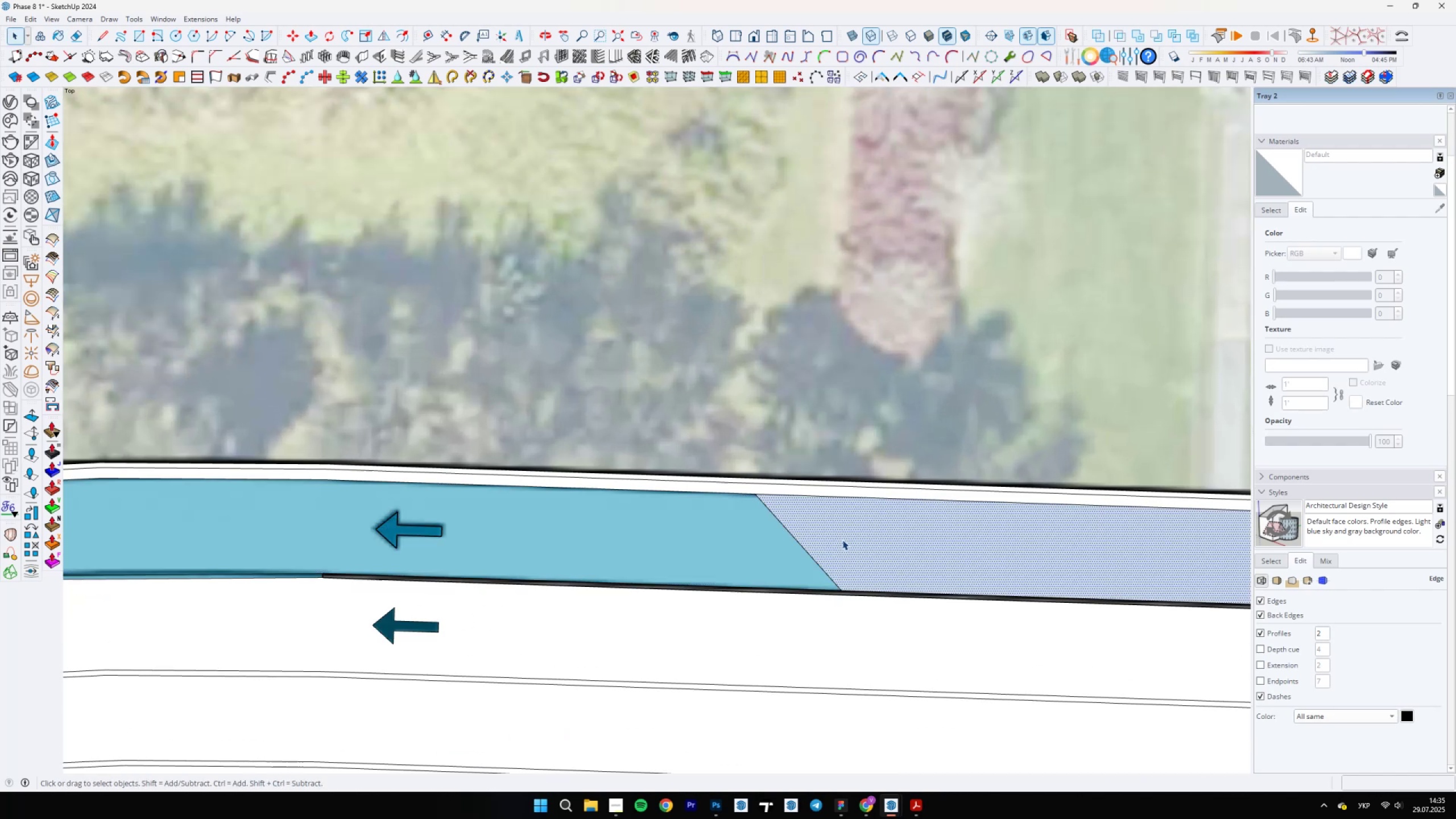 
right_click([842, 540])
 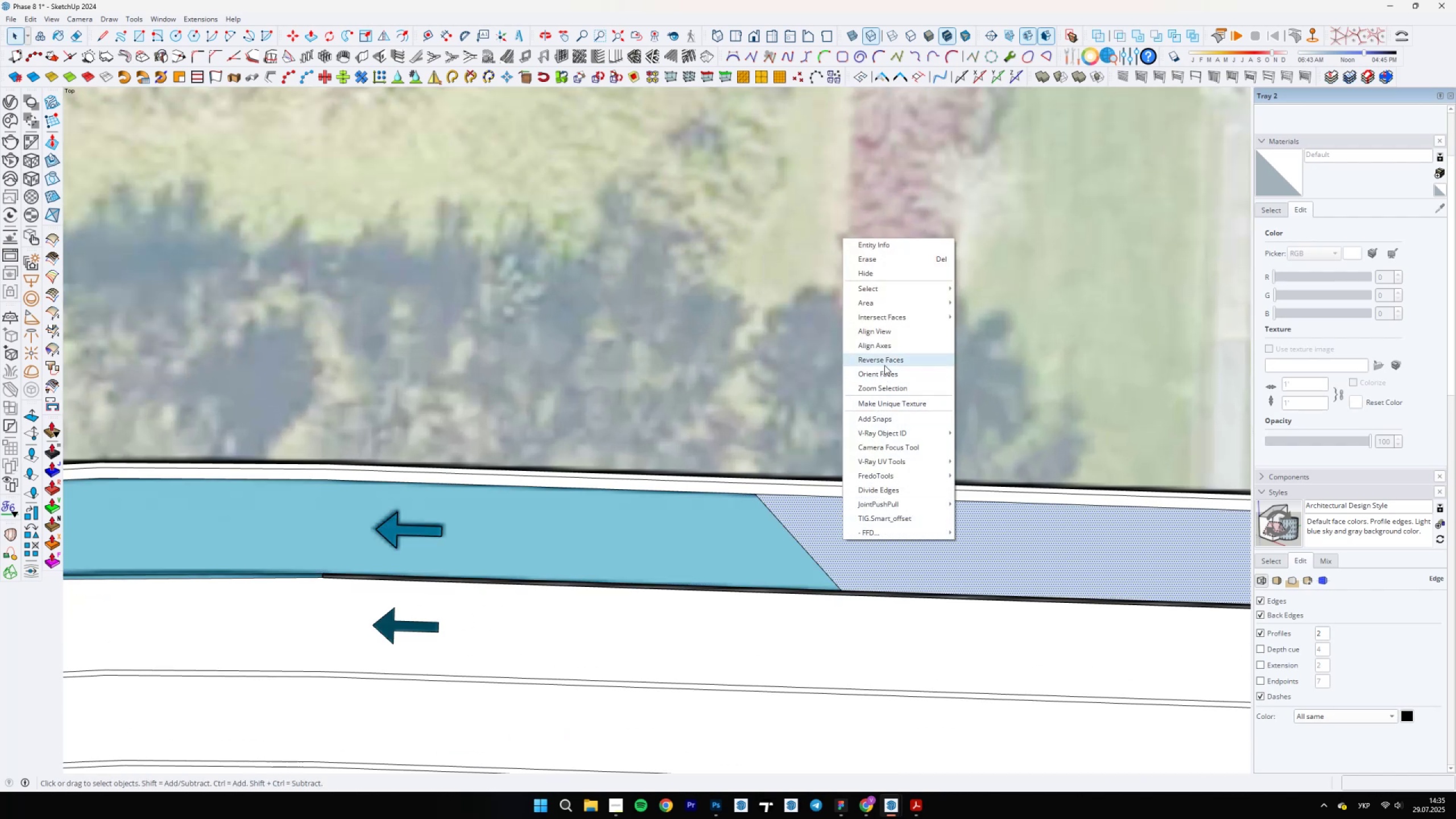 
type(e bn)
 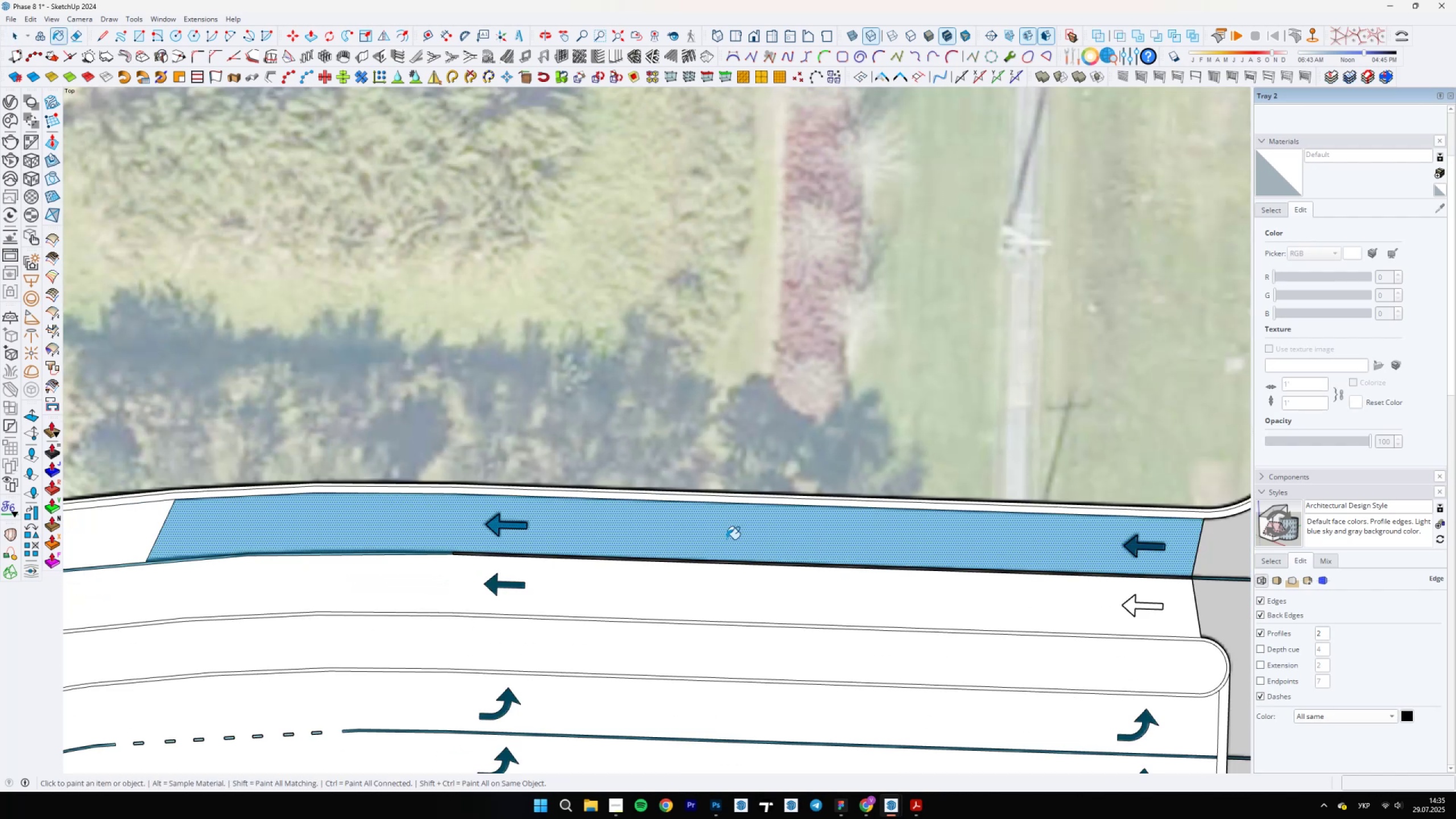 
left_click_drag(start_coordinate=[799, 537], to_coordinate=[726, 553])
 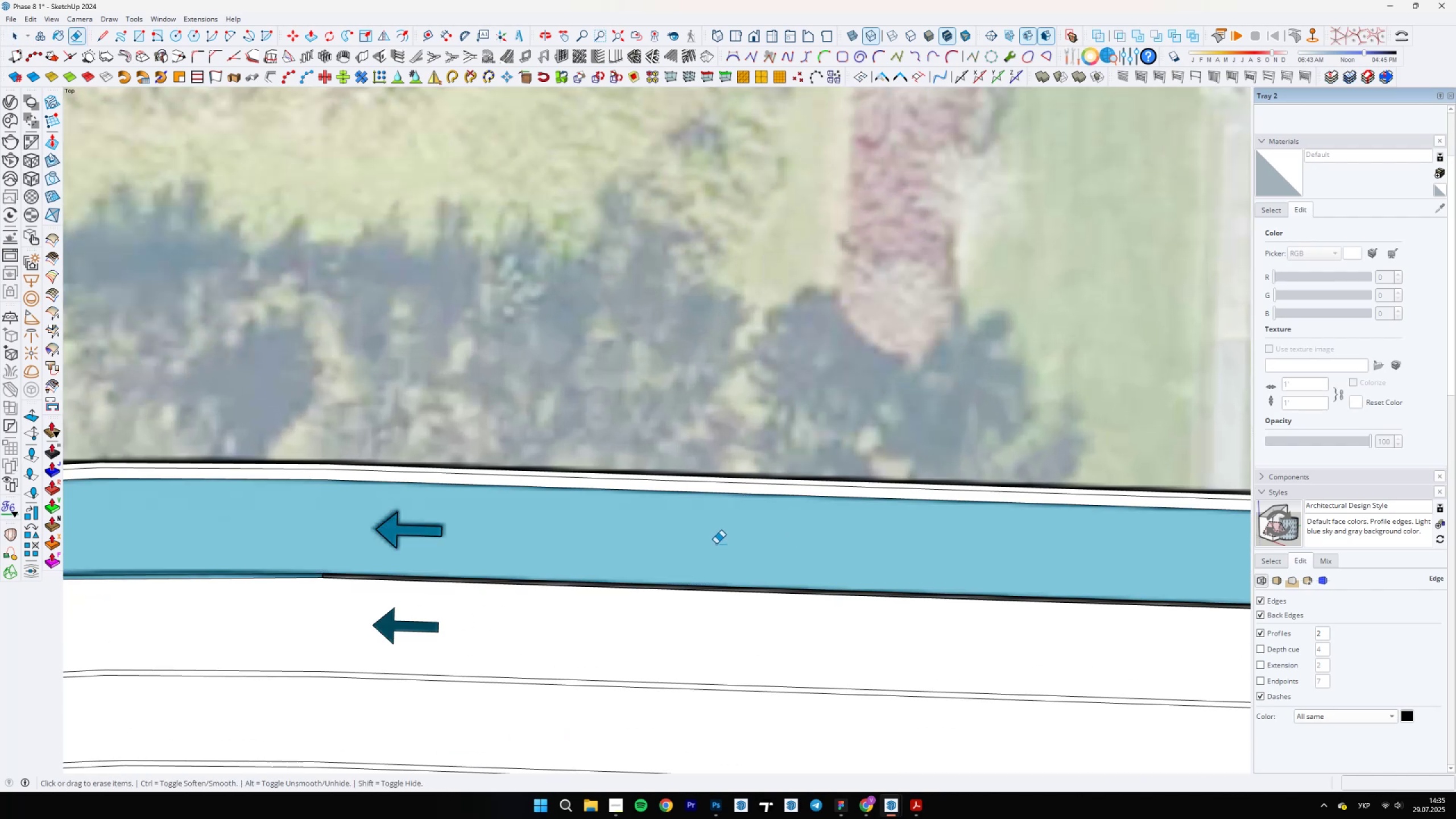 
scroll: coordinate [665, 517], scroll_direction: down, amount: 5.0
 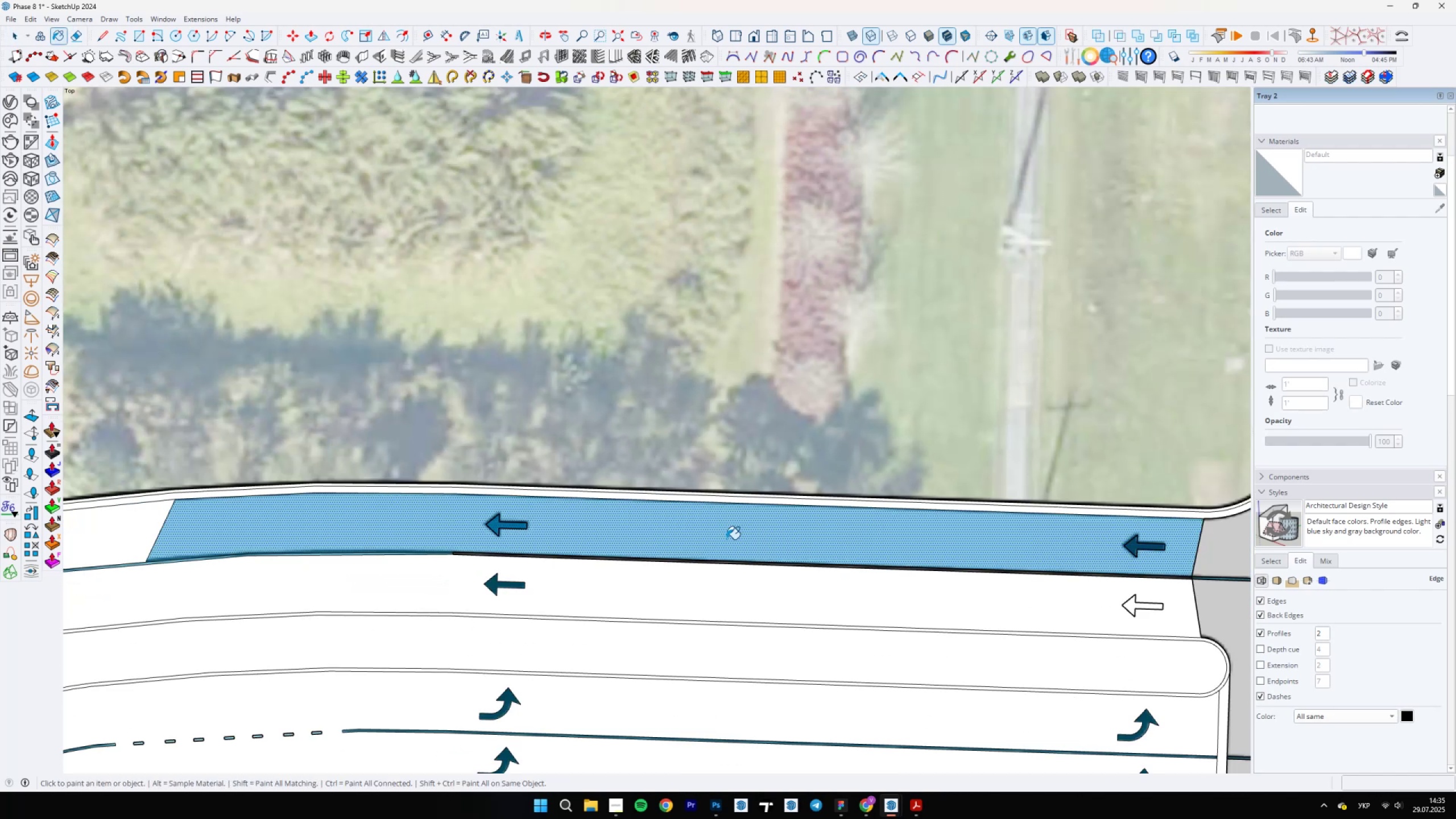 
left_click([726, 539])
 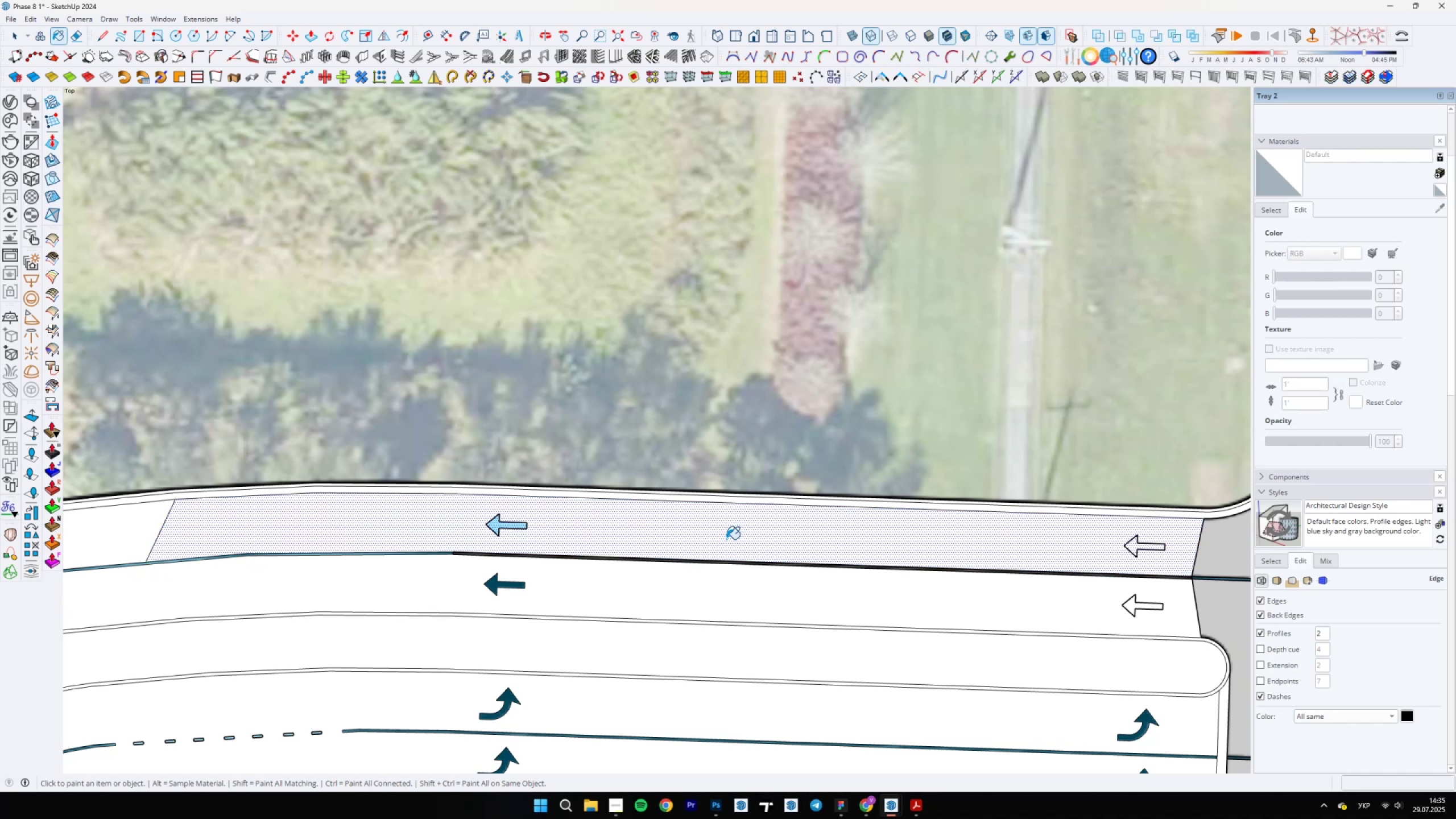 
scroll: coordinate [806, 532], scroll_direction: down, amount: 6.0
 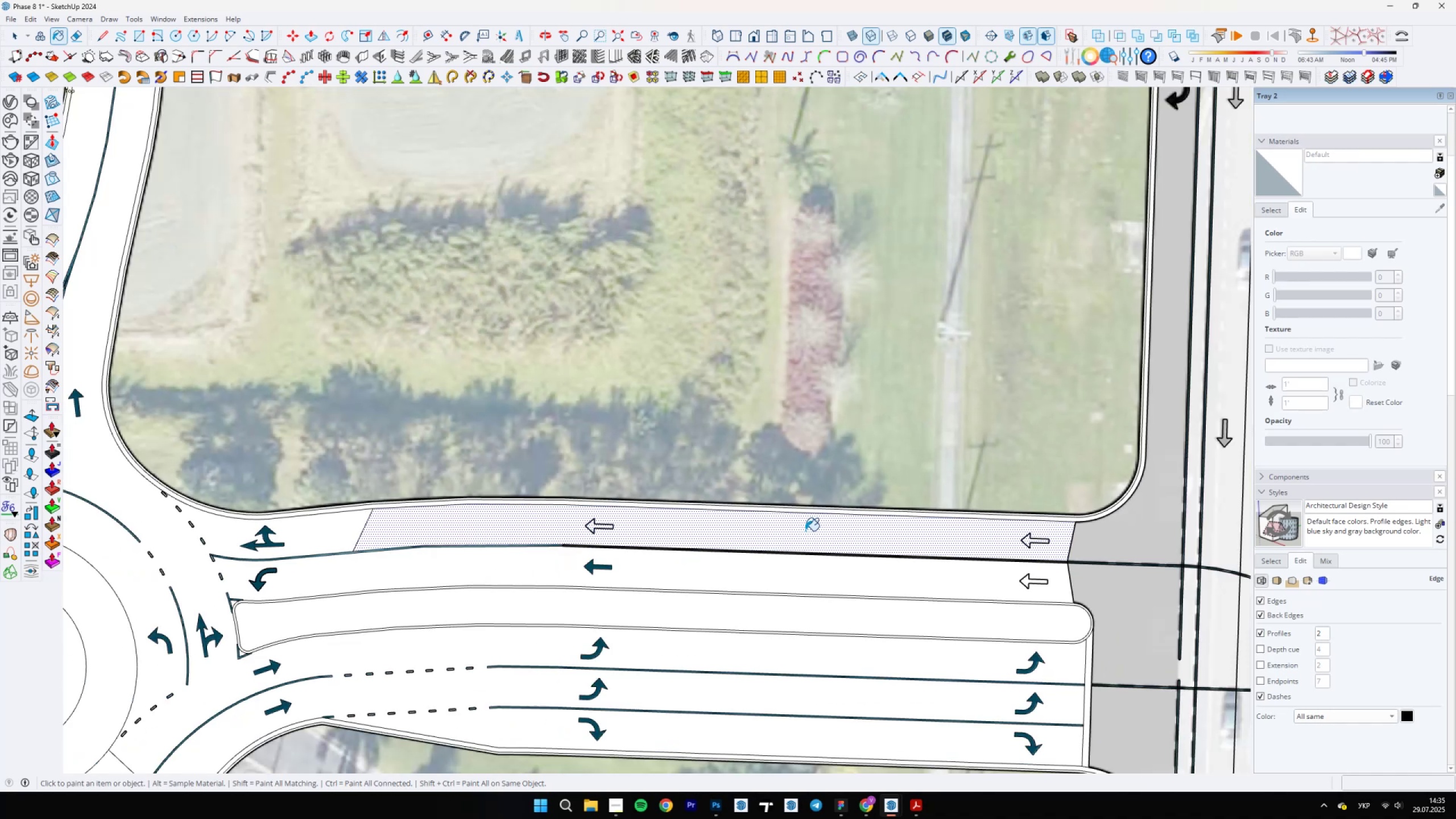 
key(Space)
 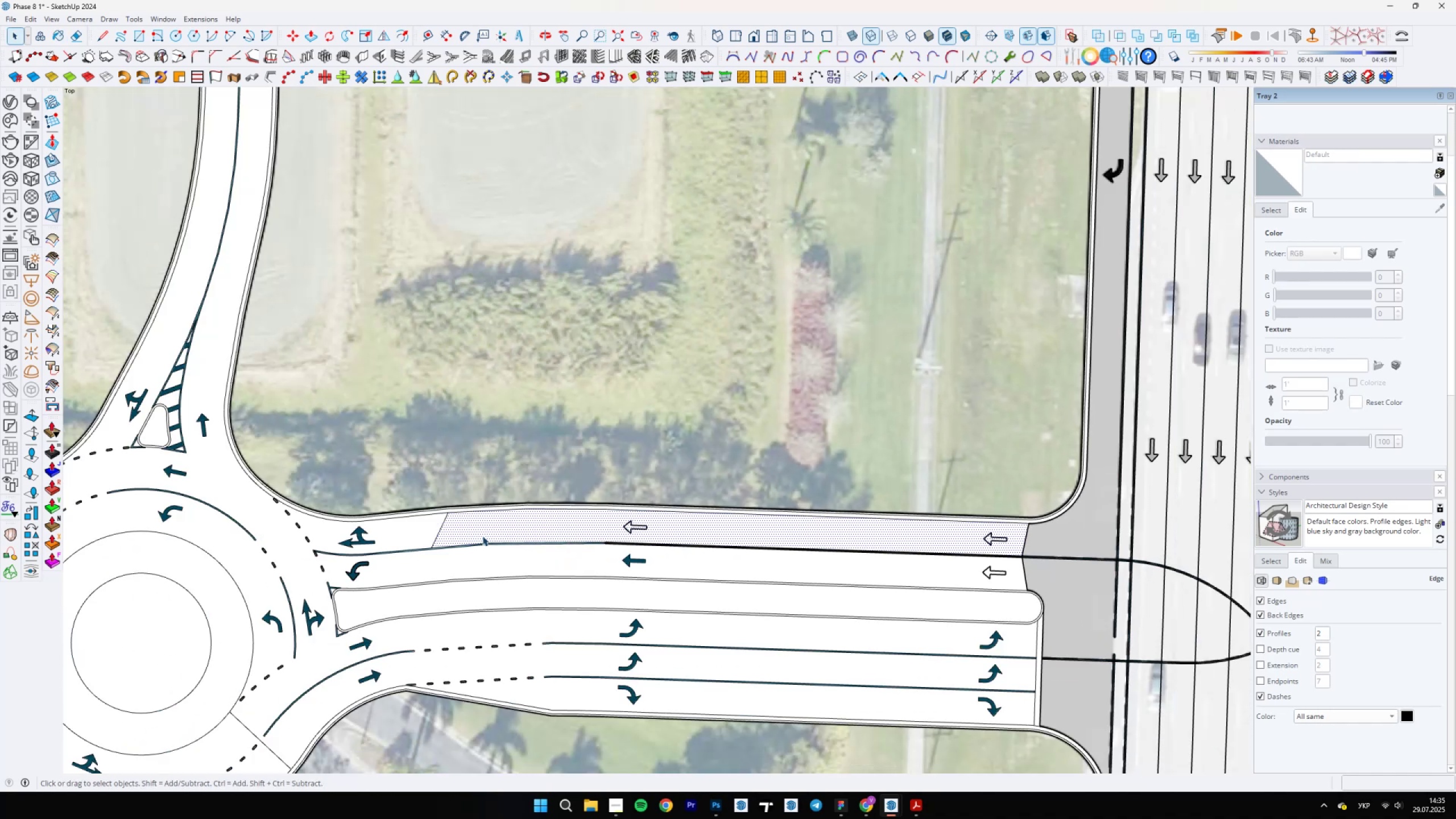 
key(E)
 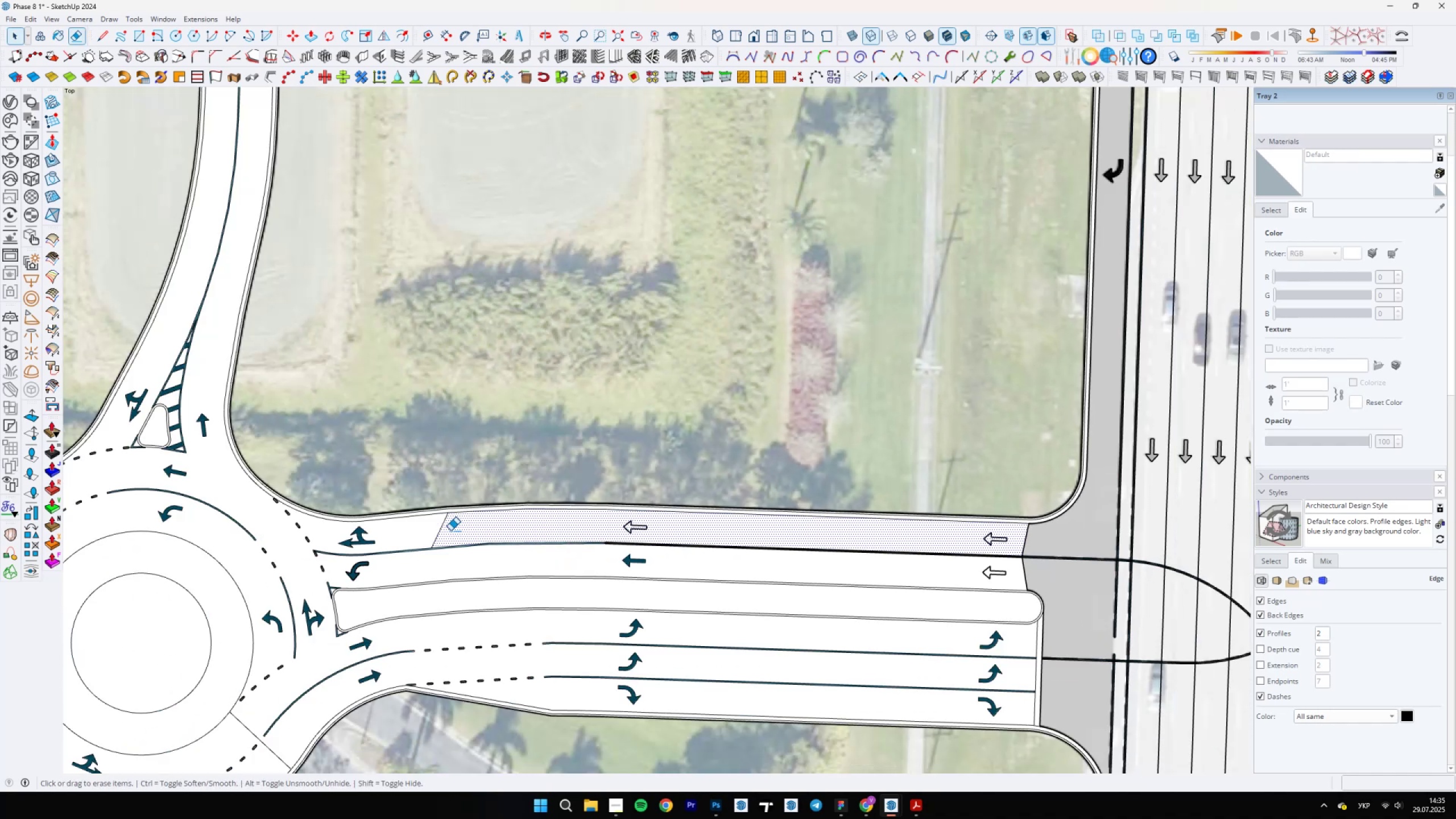 
left_click_drag(start_coordinate=[432, 529], to_coordinate=[446, 531])
 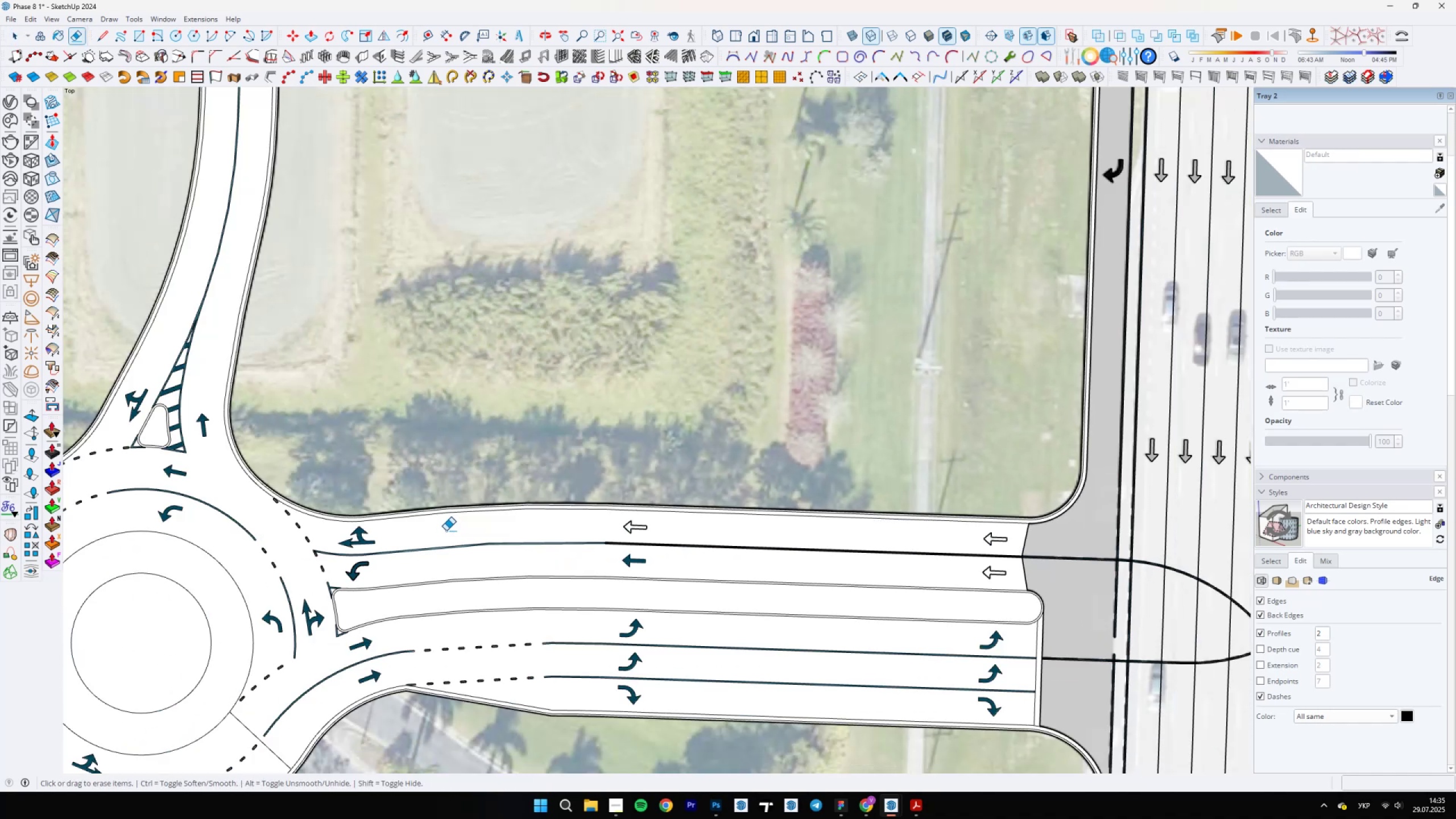 
key(Space)
 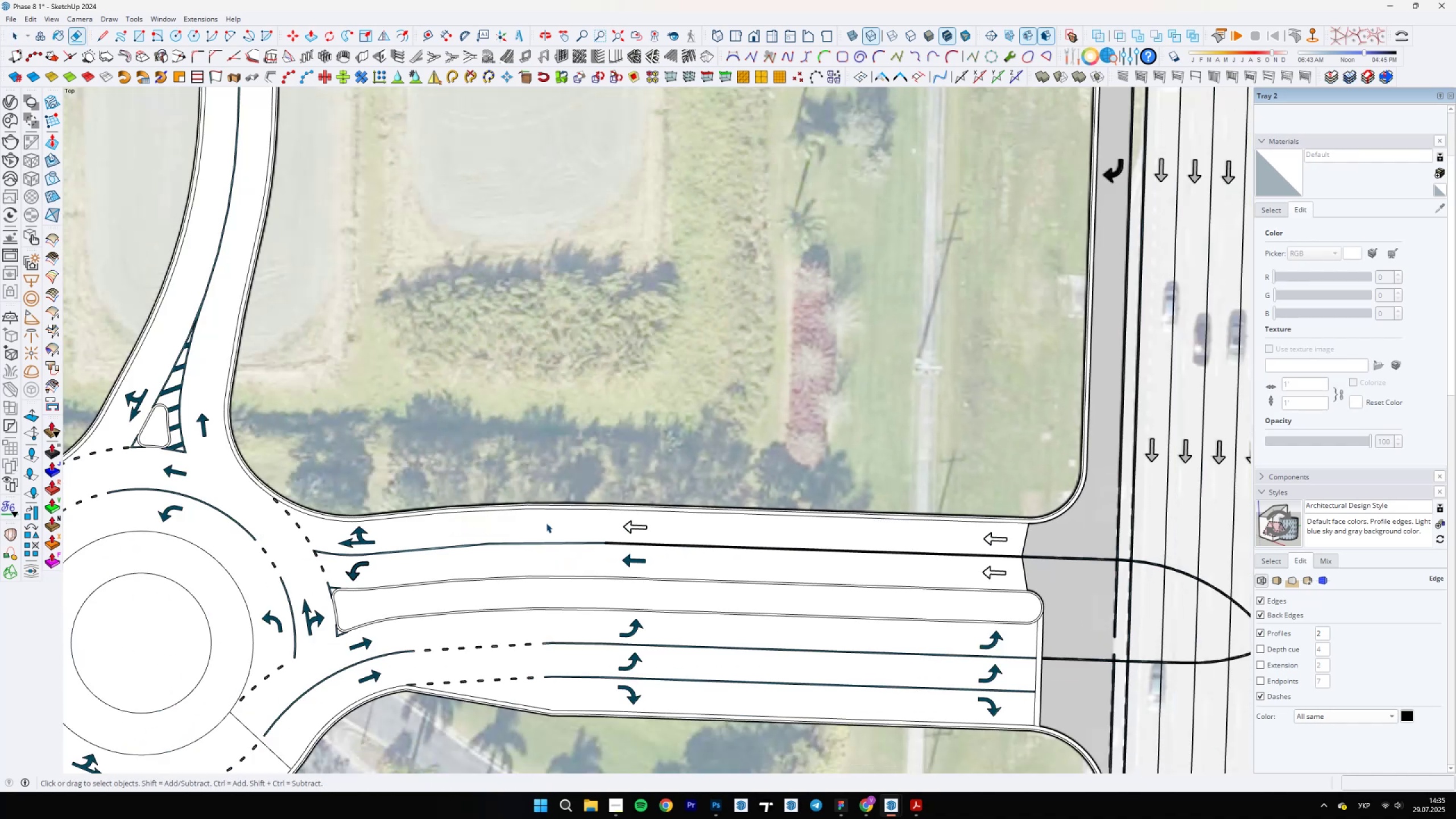 
scroll: coordinate [337, 487], scroll_direction: up, amount: 9.0
 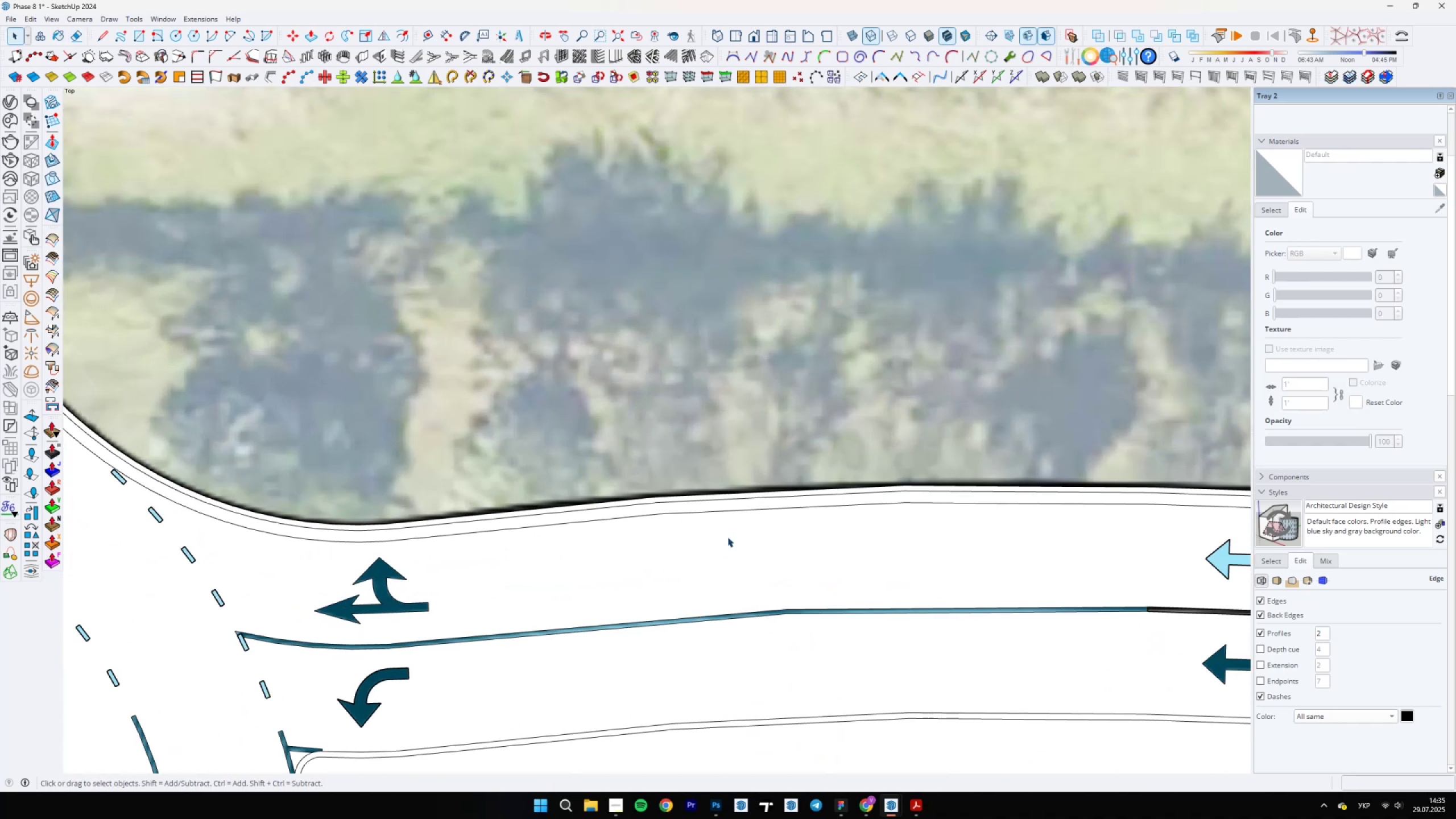 
scroll: coordinate [728, 482], scroll_direction: down, amount: 1.0
 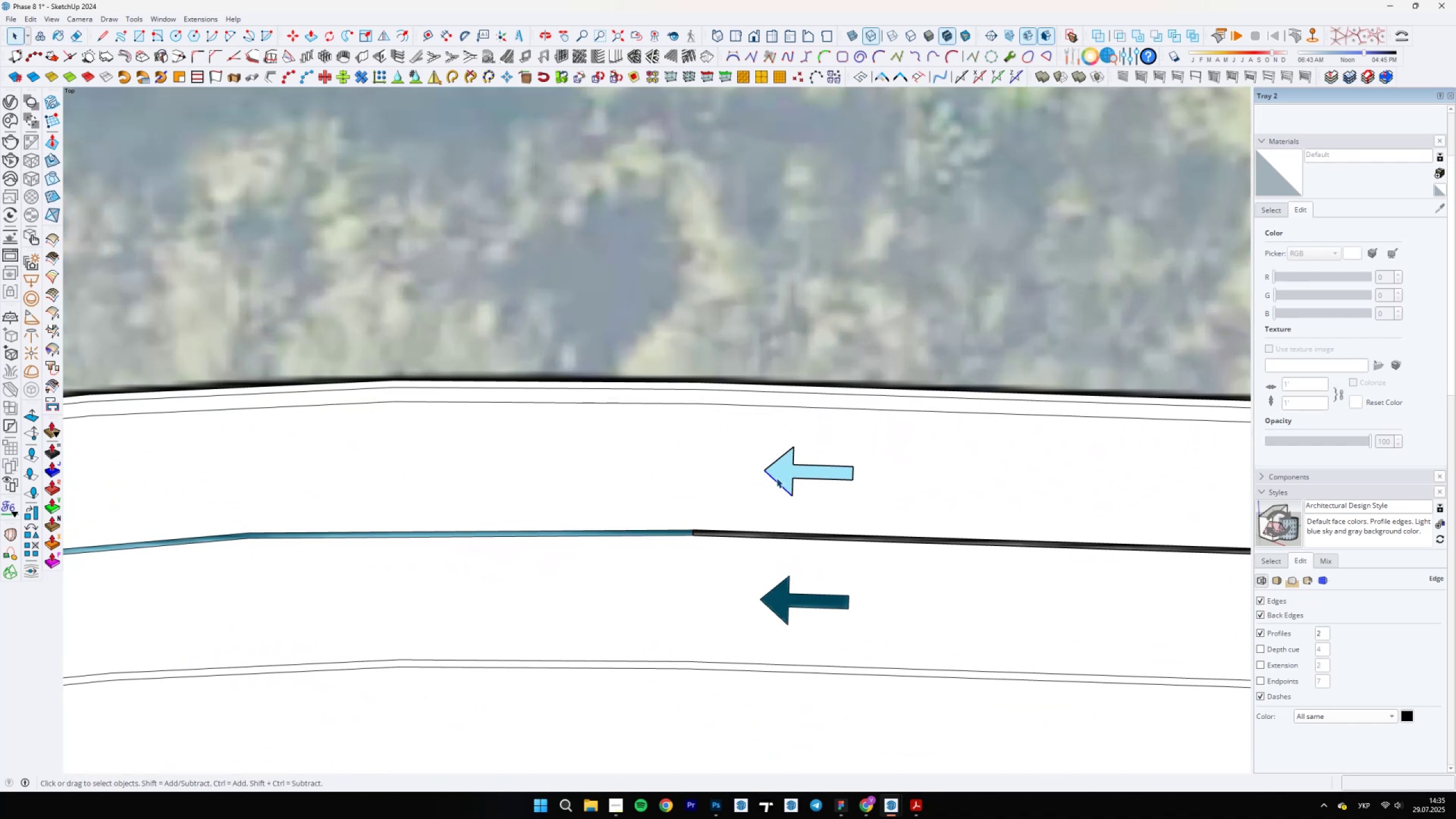 
double_click([785, 468])
 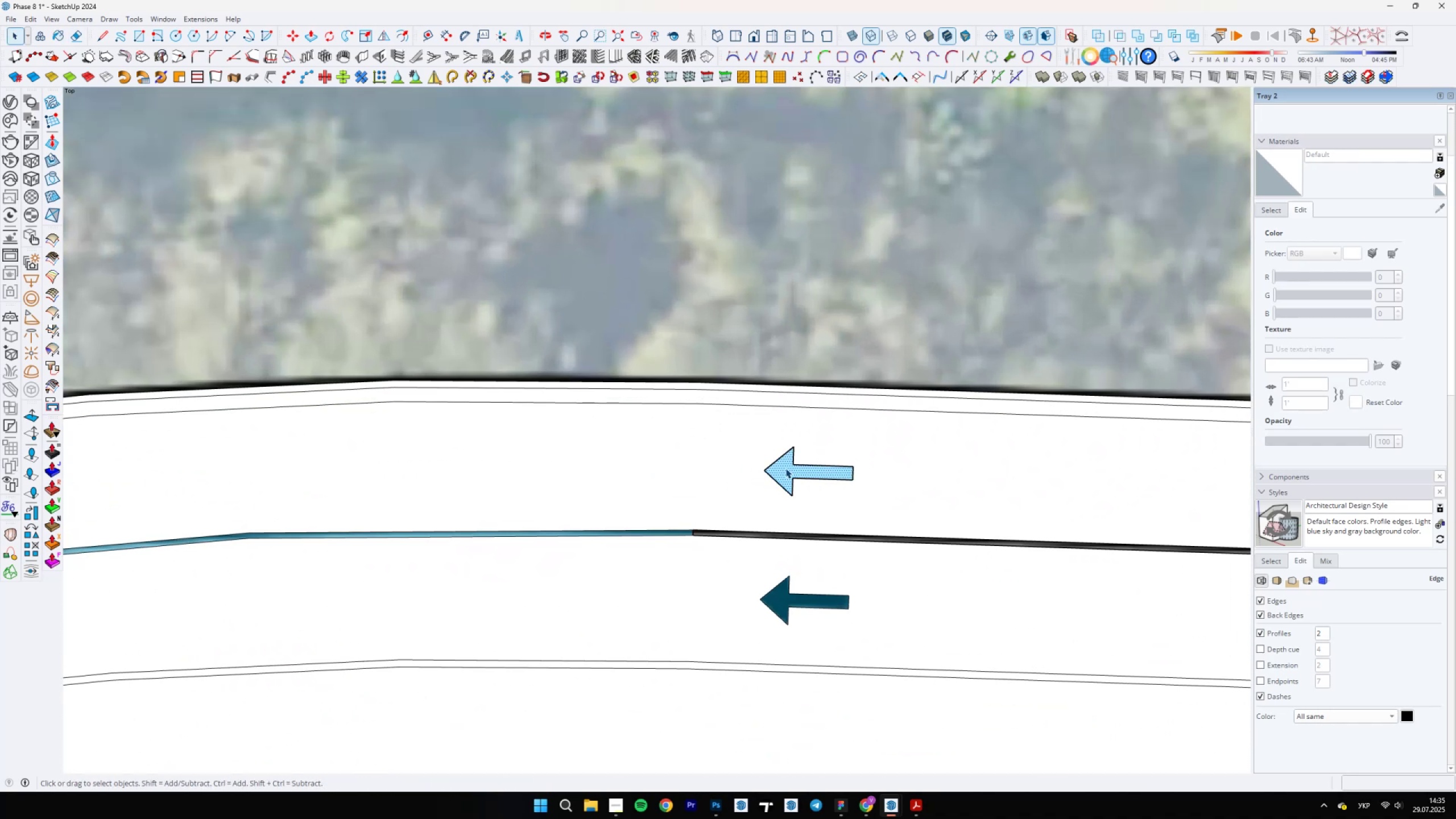 
right_click([785, 468])
 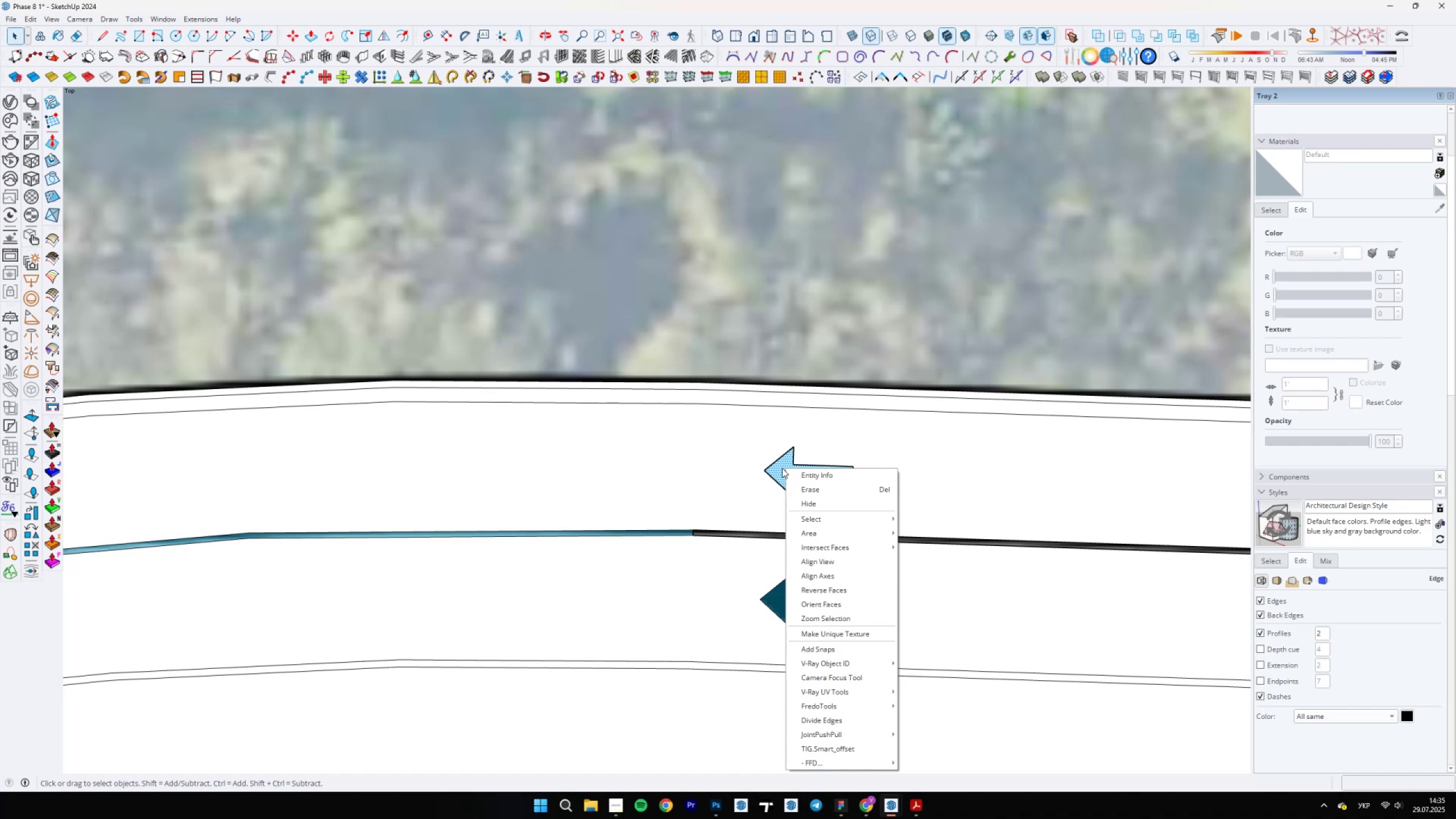 
left_click([779, 468])
 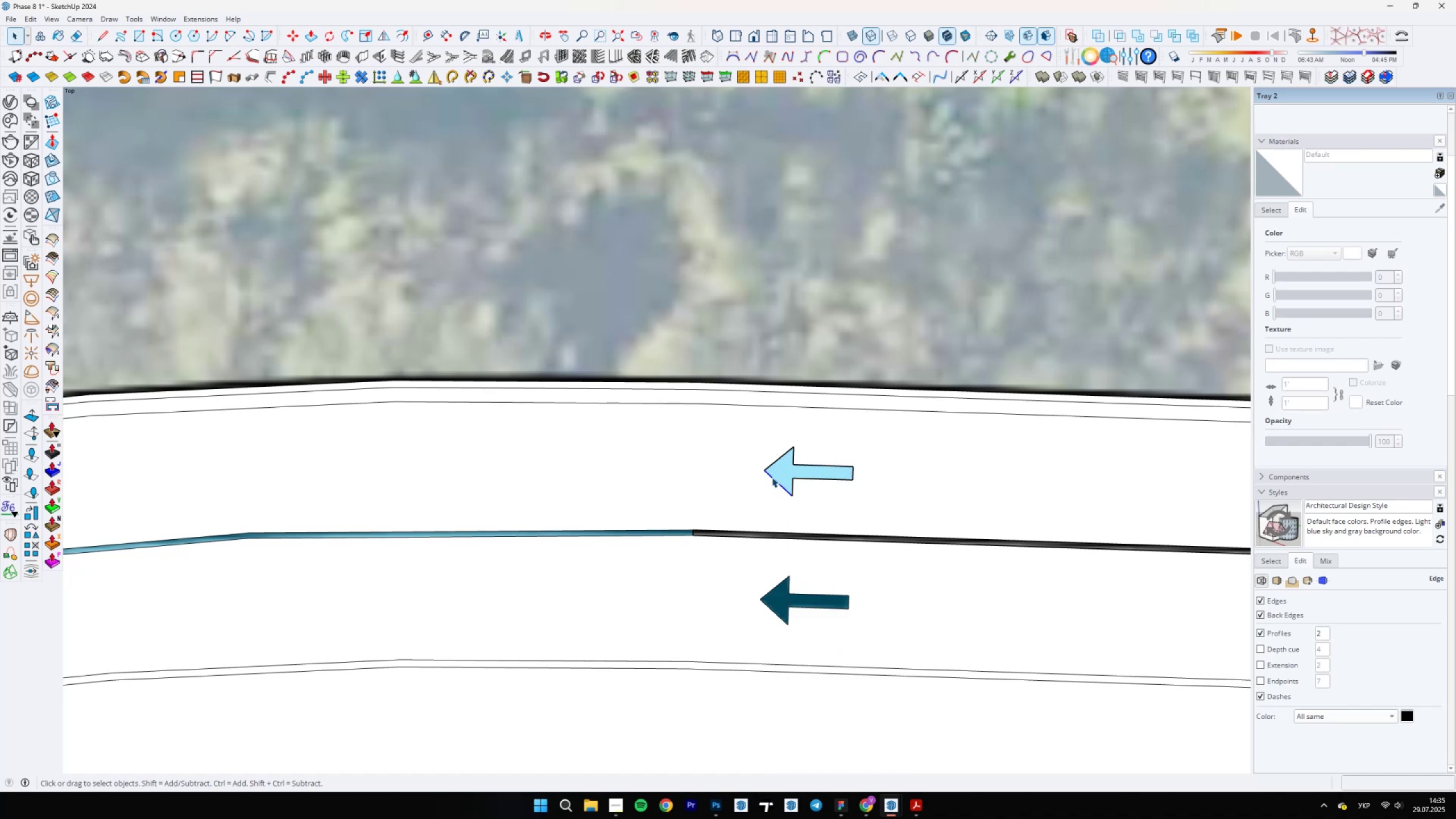 
triple_click([771, 477])
 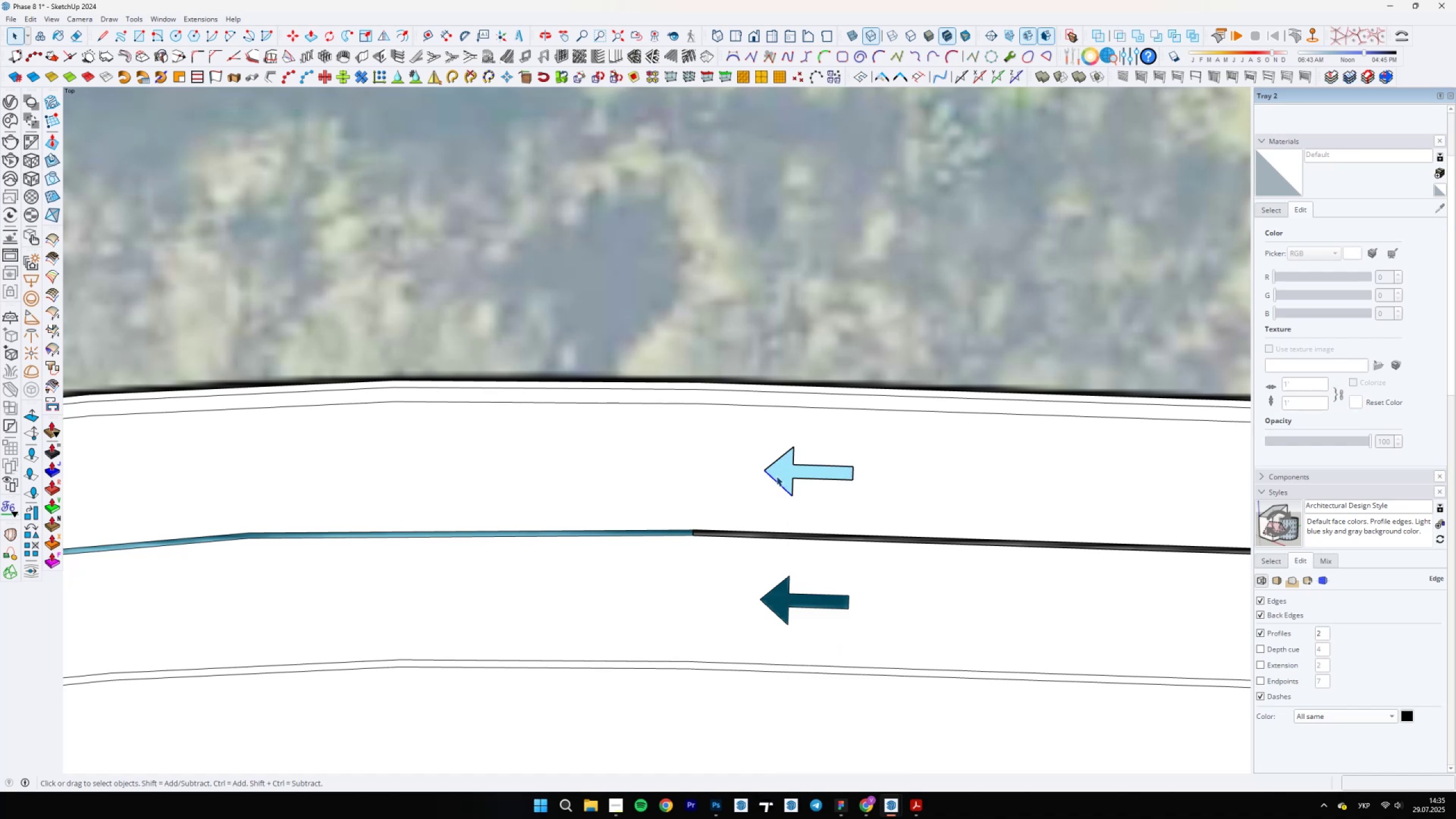 
triple_click([777, 476])
 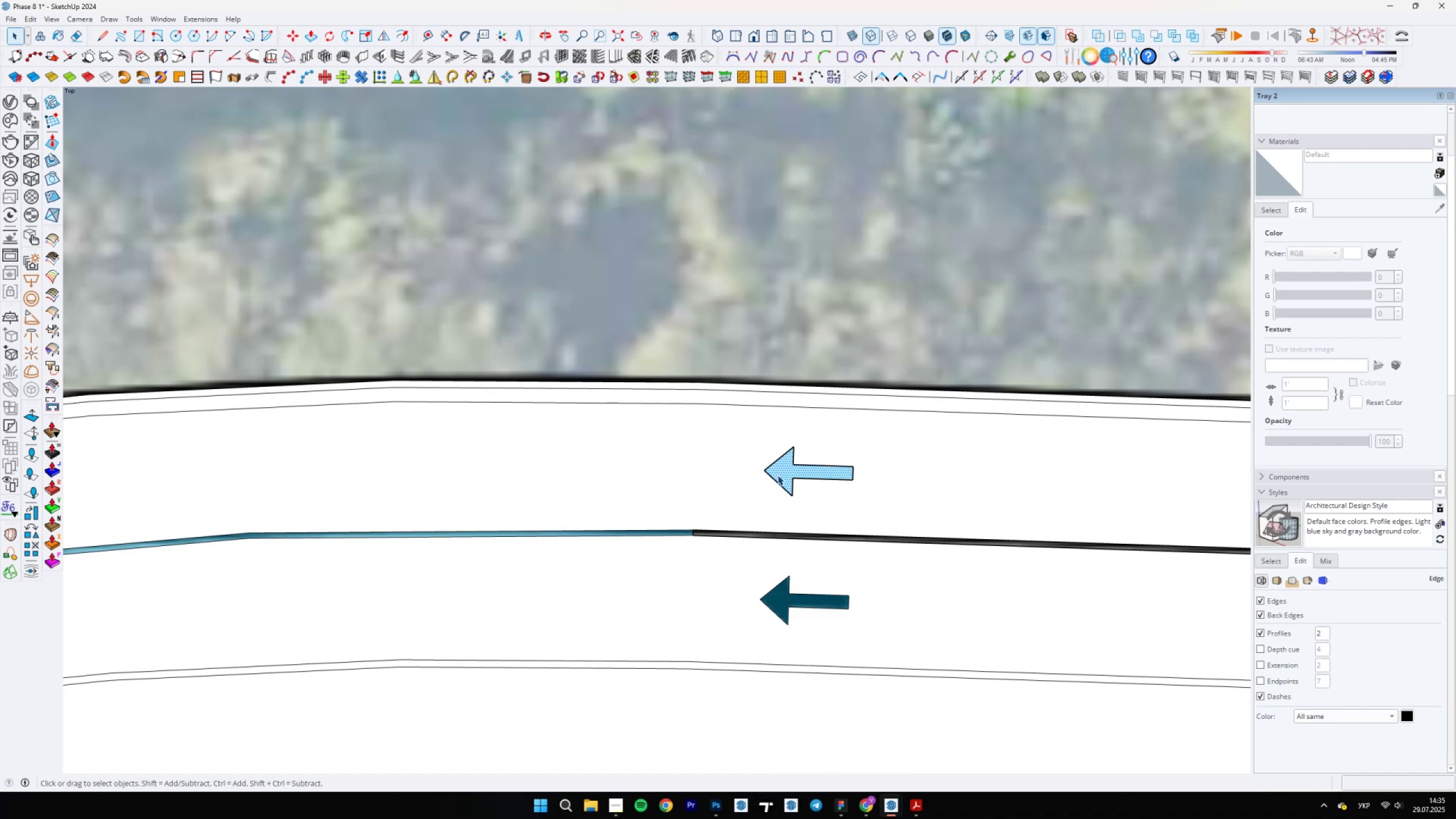 
key(Delete)
 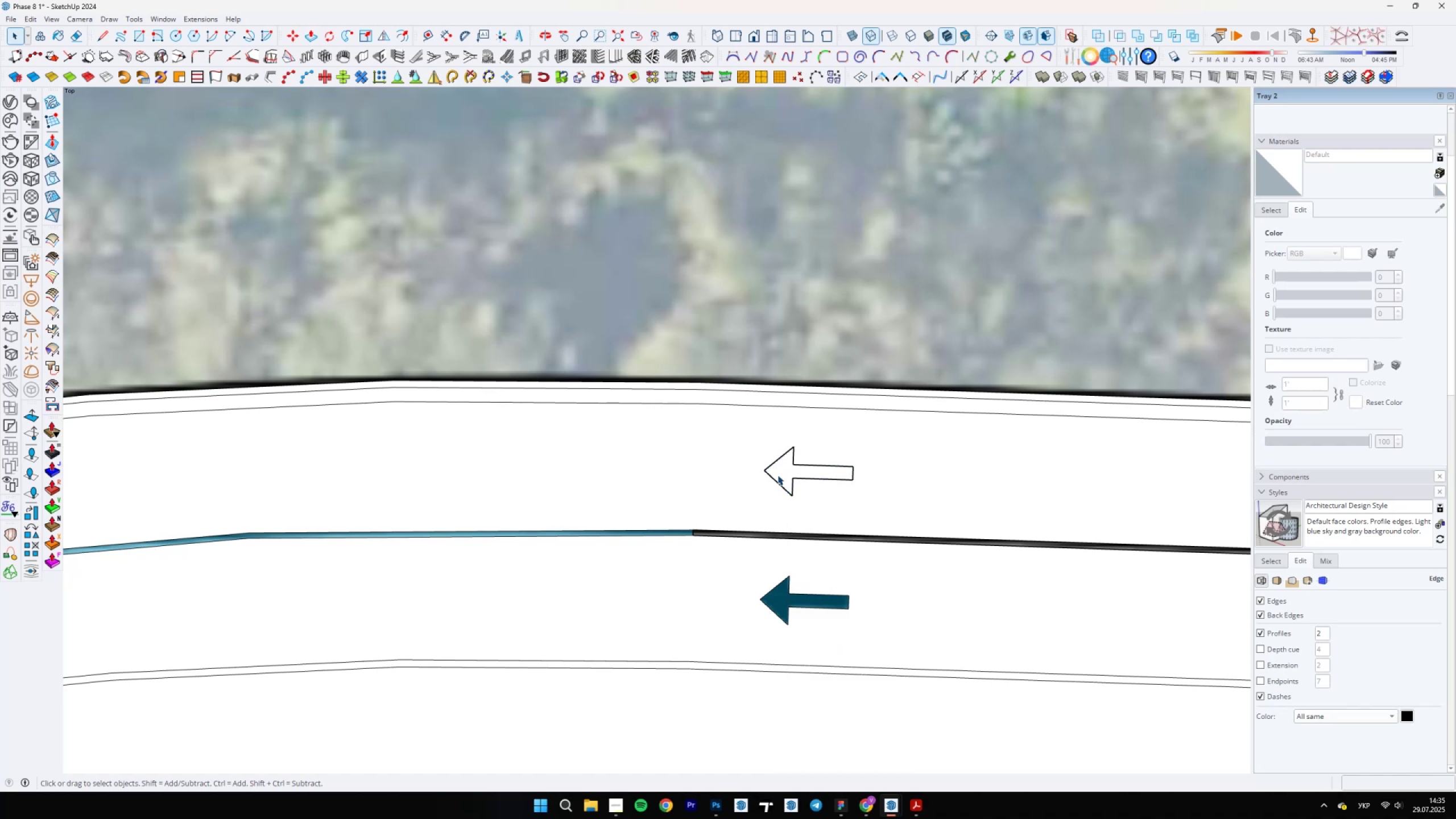 
left_click([777, 475])
 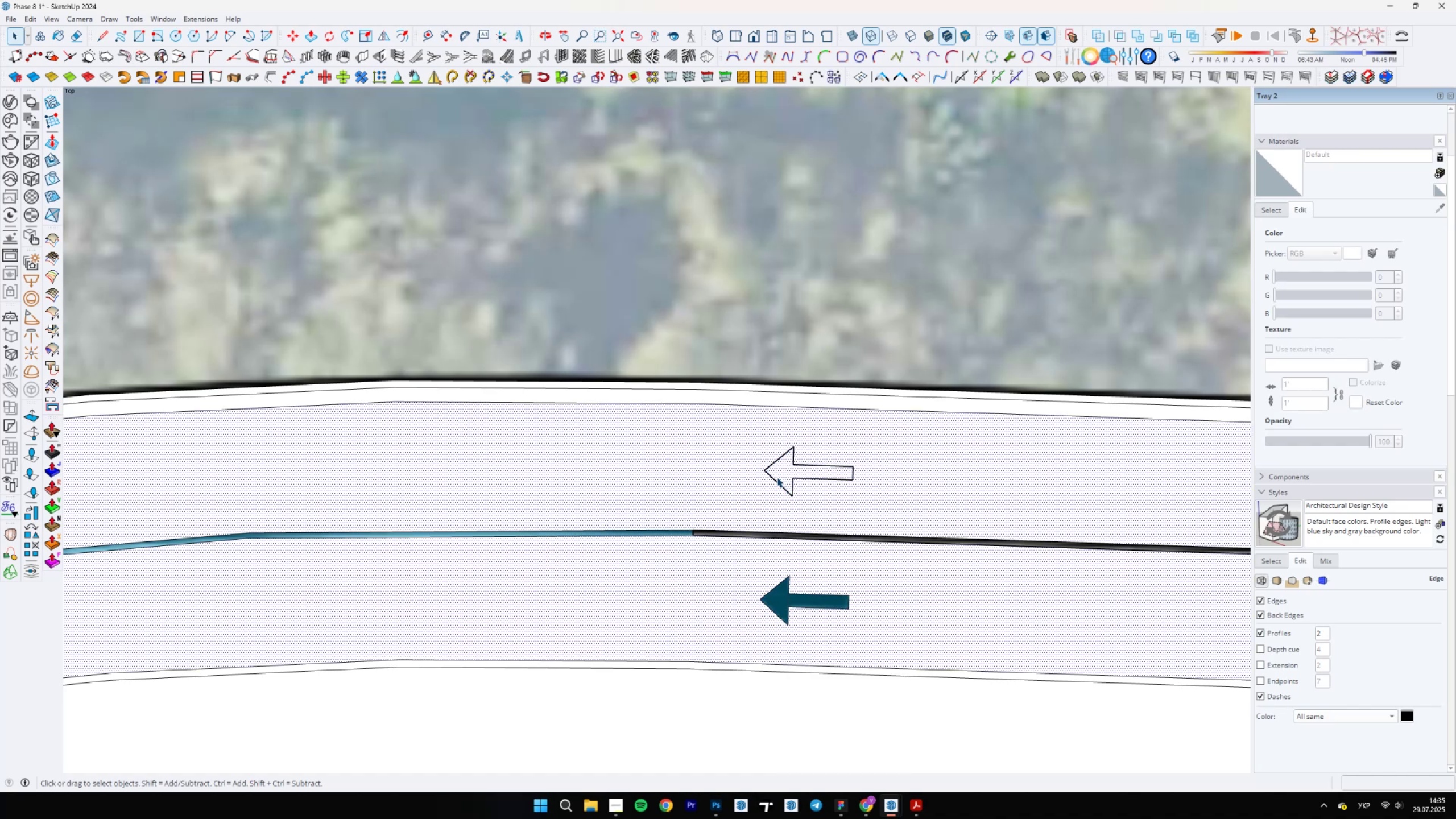 
double_click([773, 478])
 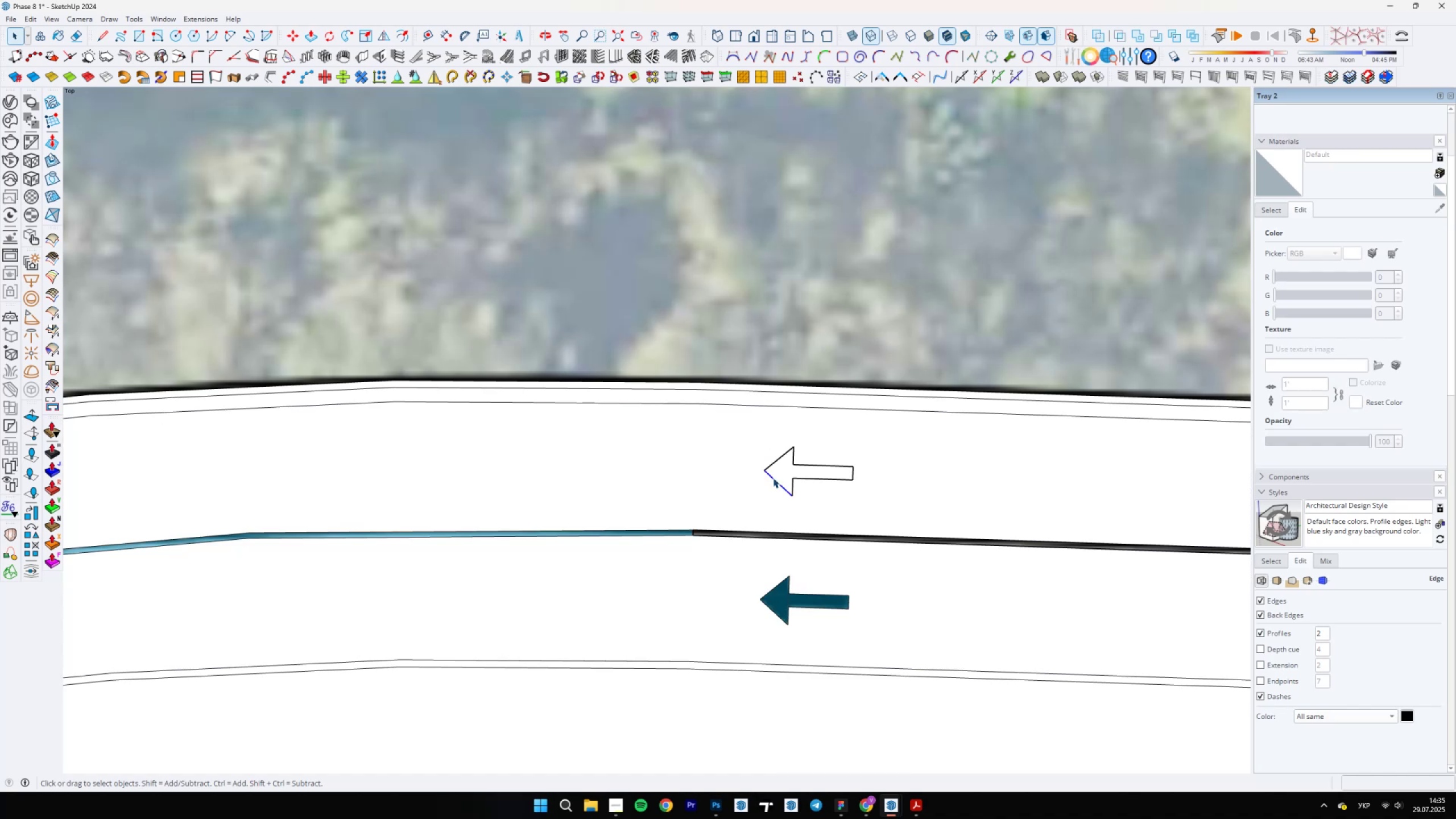 
scroll: coordinate [824, 459], scroll_direction: up, amount: 8.0
 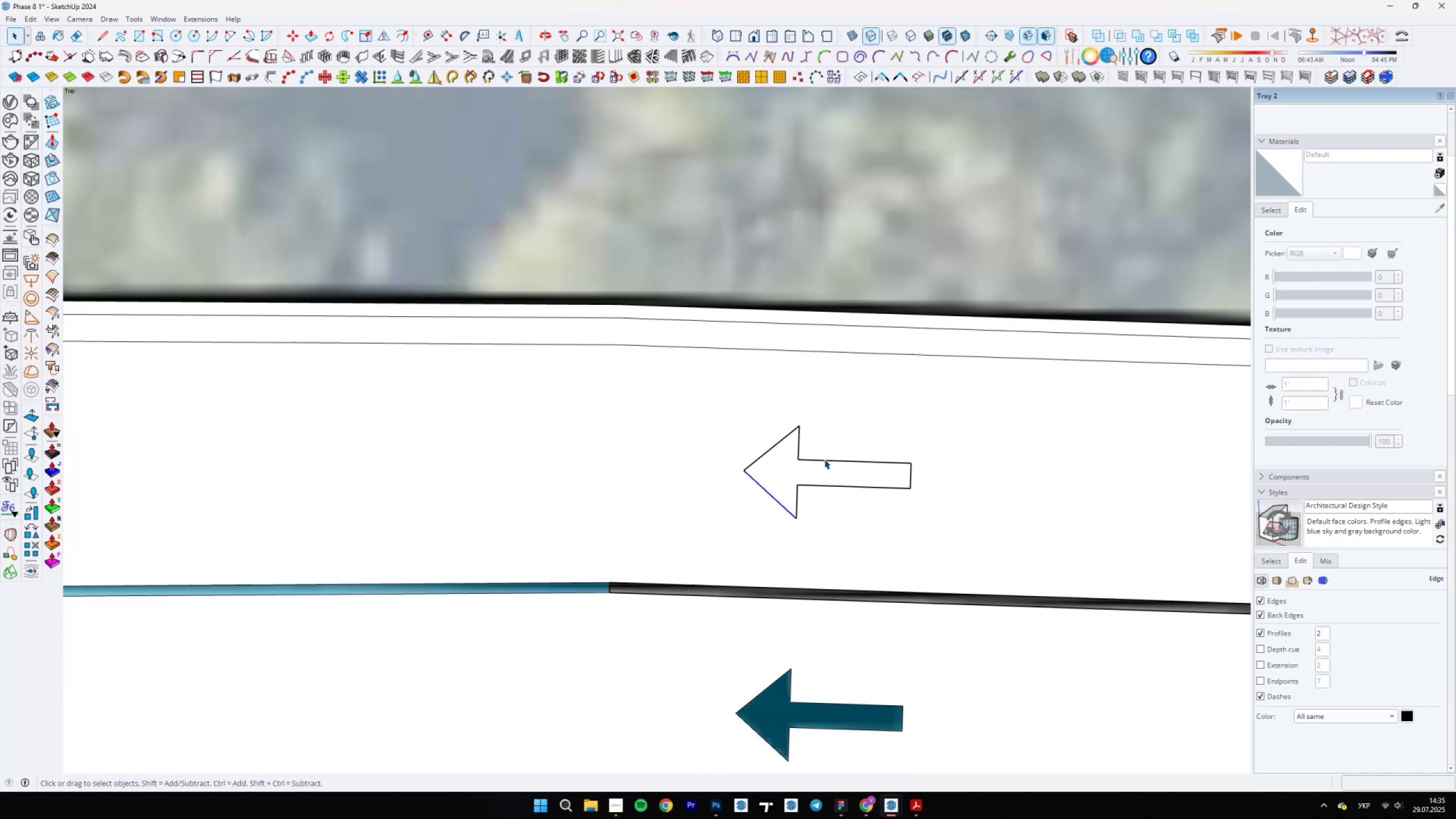 
key(L)
 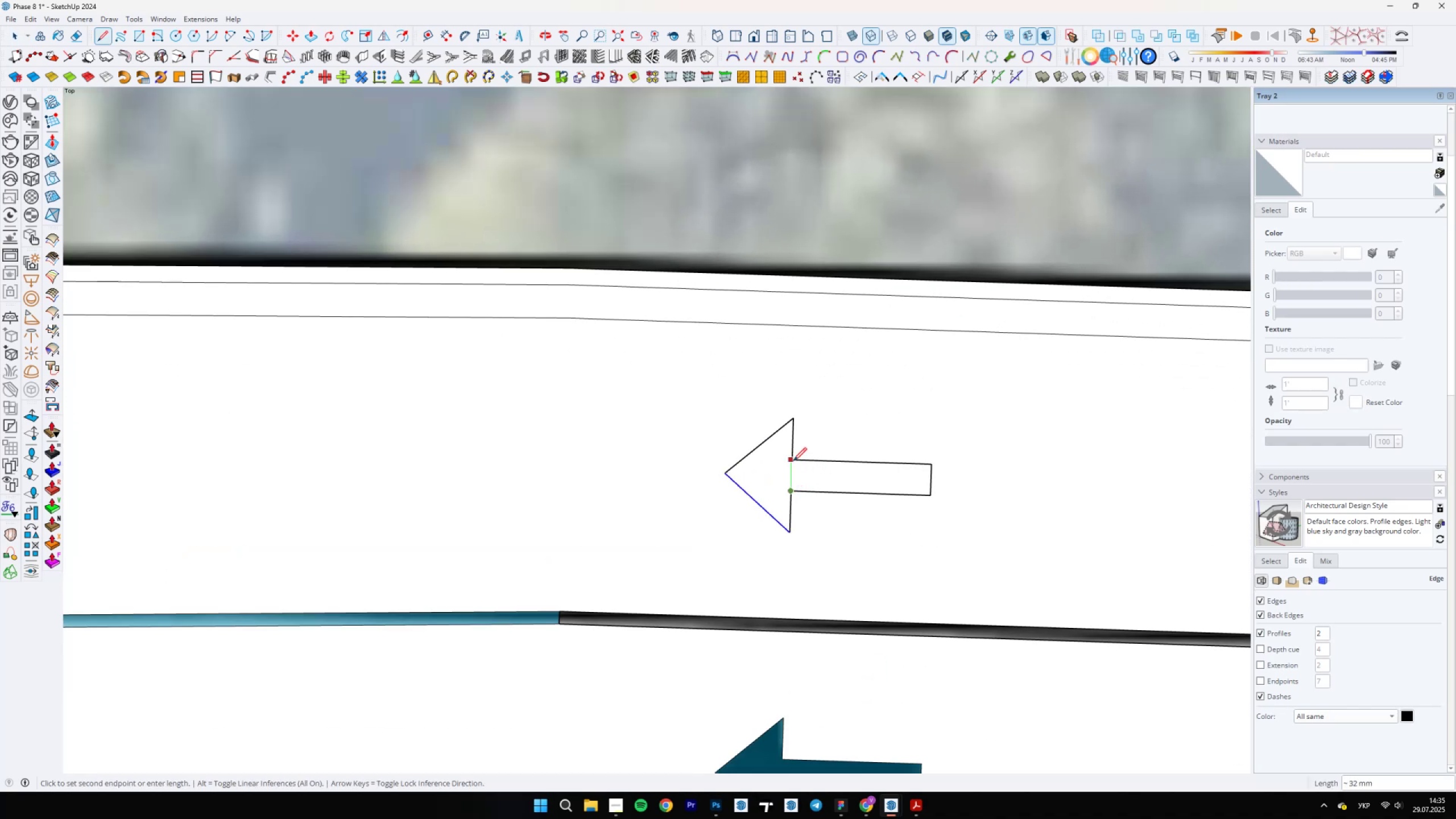 
left_click([808, 460])
 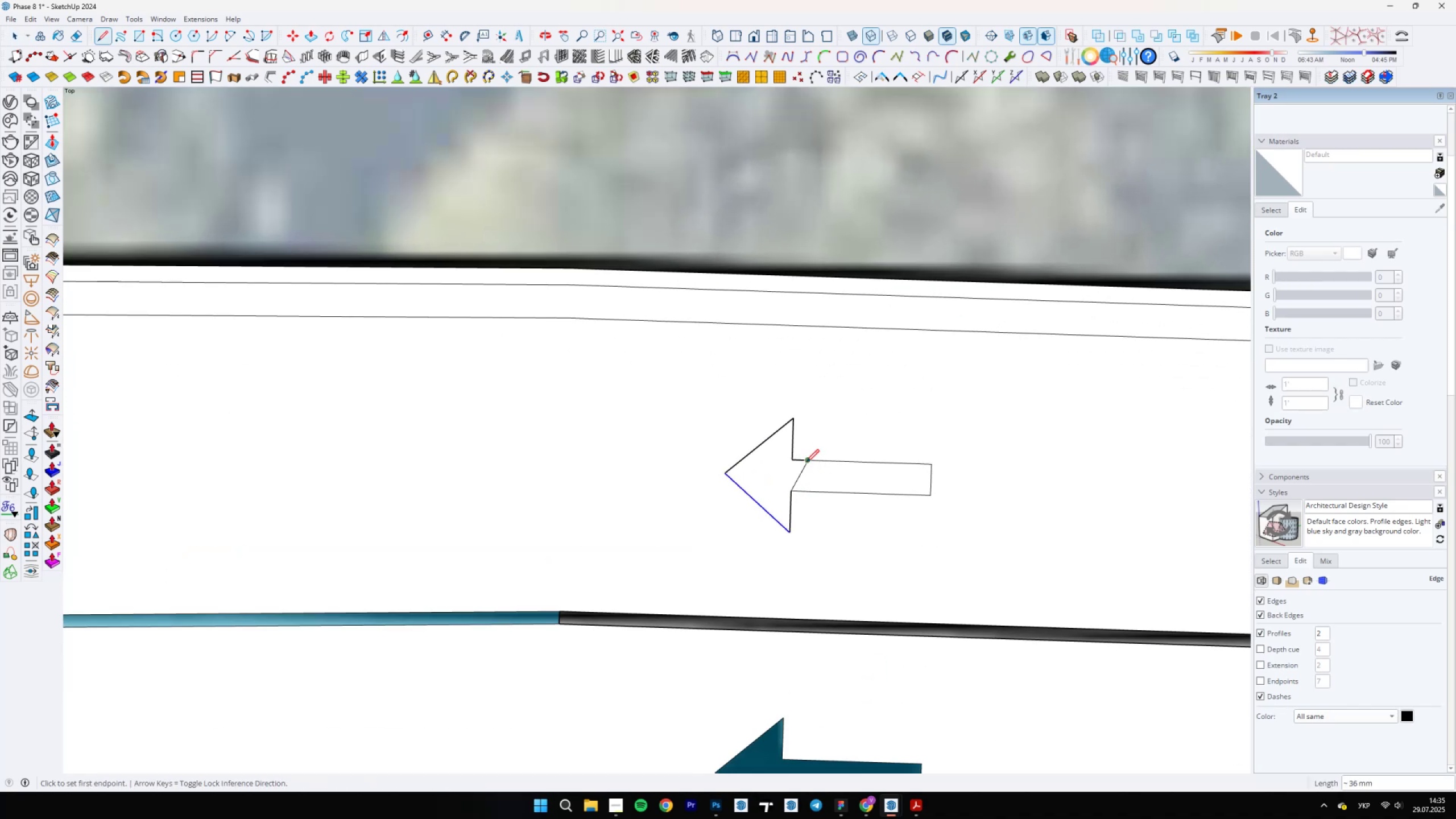 
type(el)
 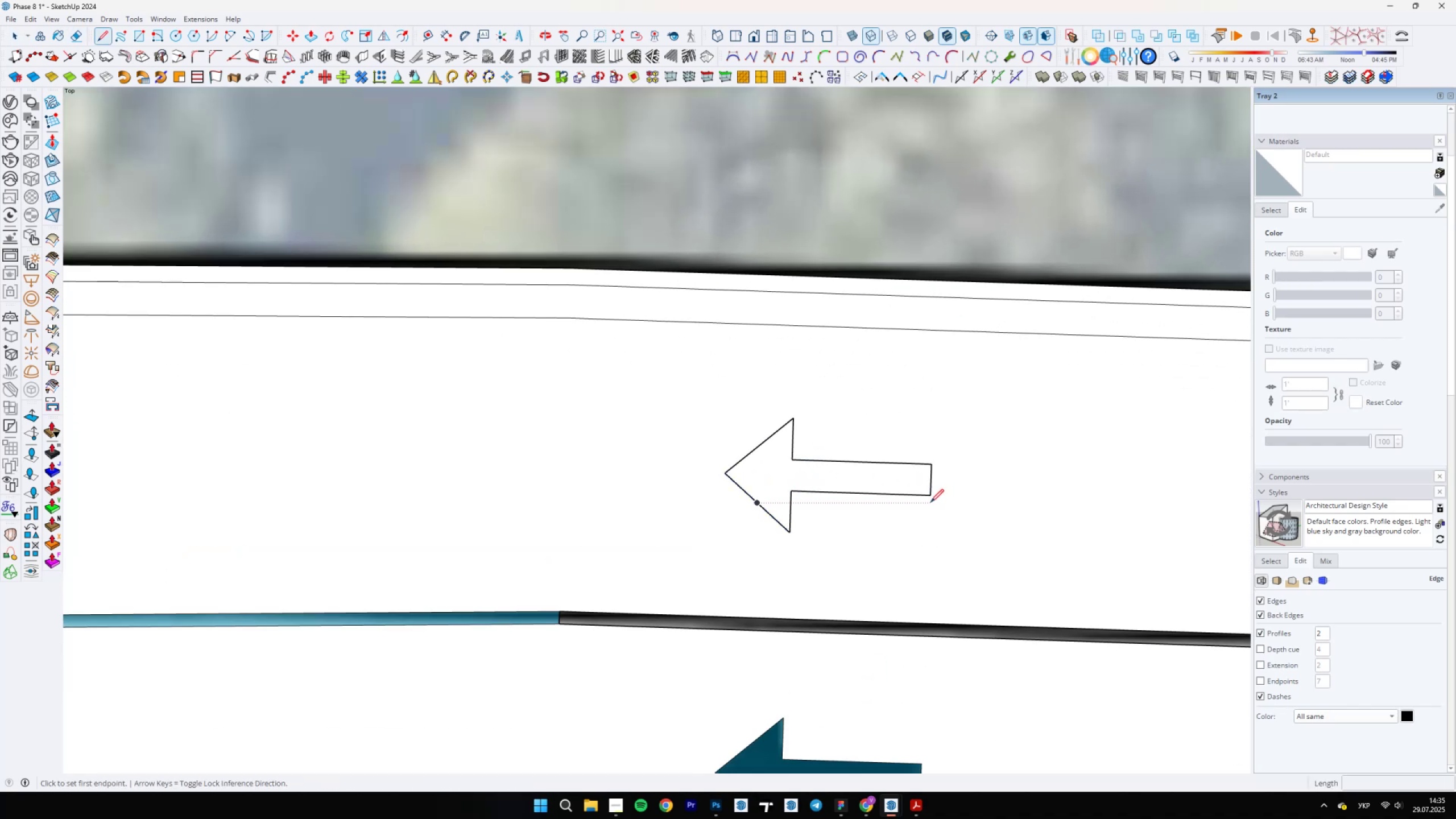 
left_click_drag(start_coordinate=[798, 473], to_coordinate=[801, 474])
 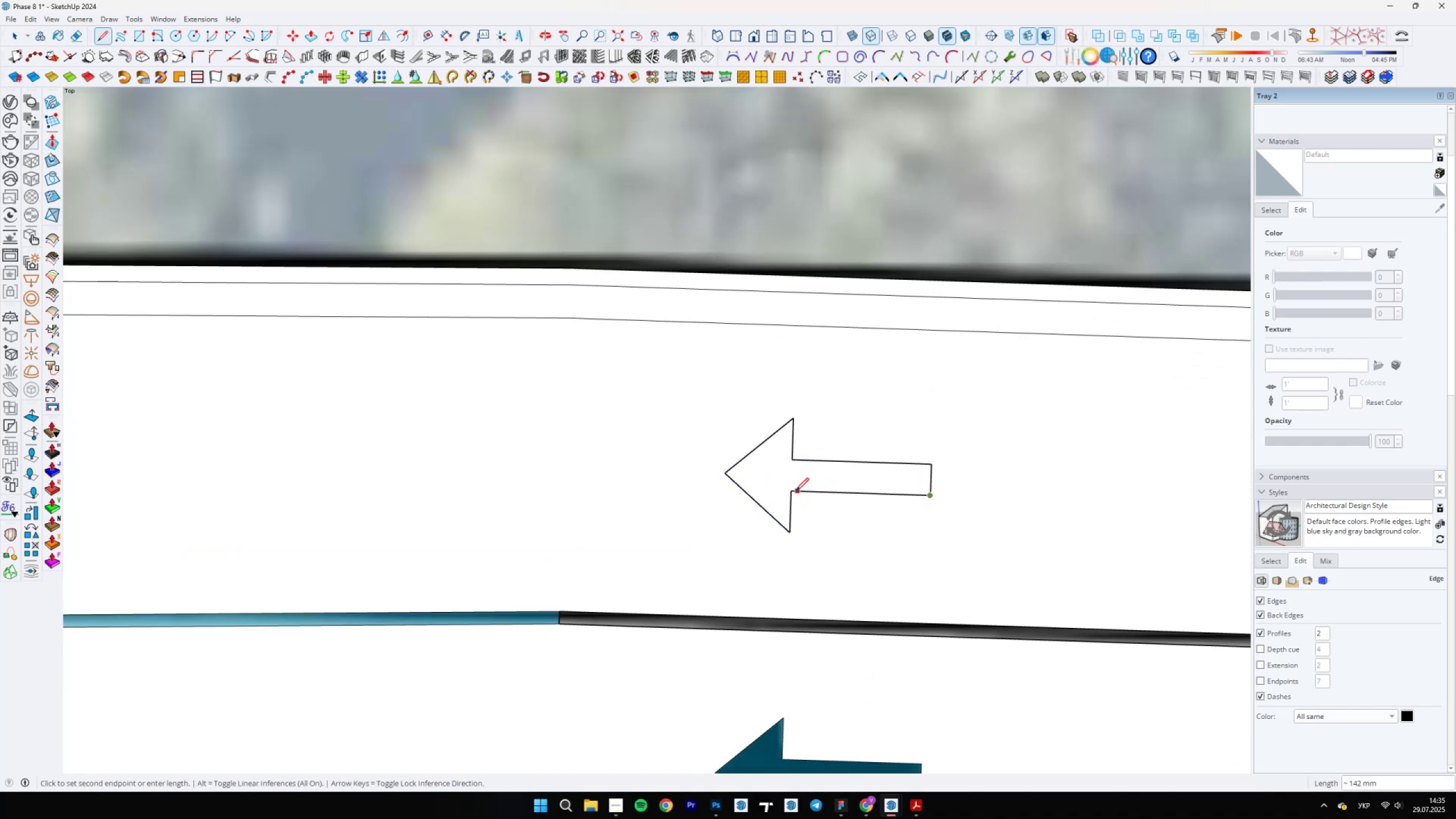 
scroll: coordinate [791, 489], scroll_direction: up, amount: 4.0
 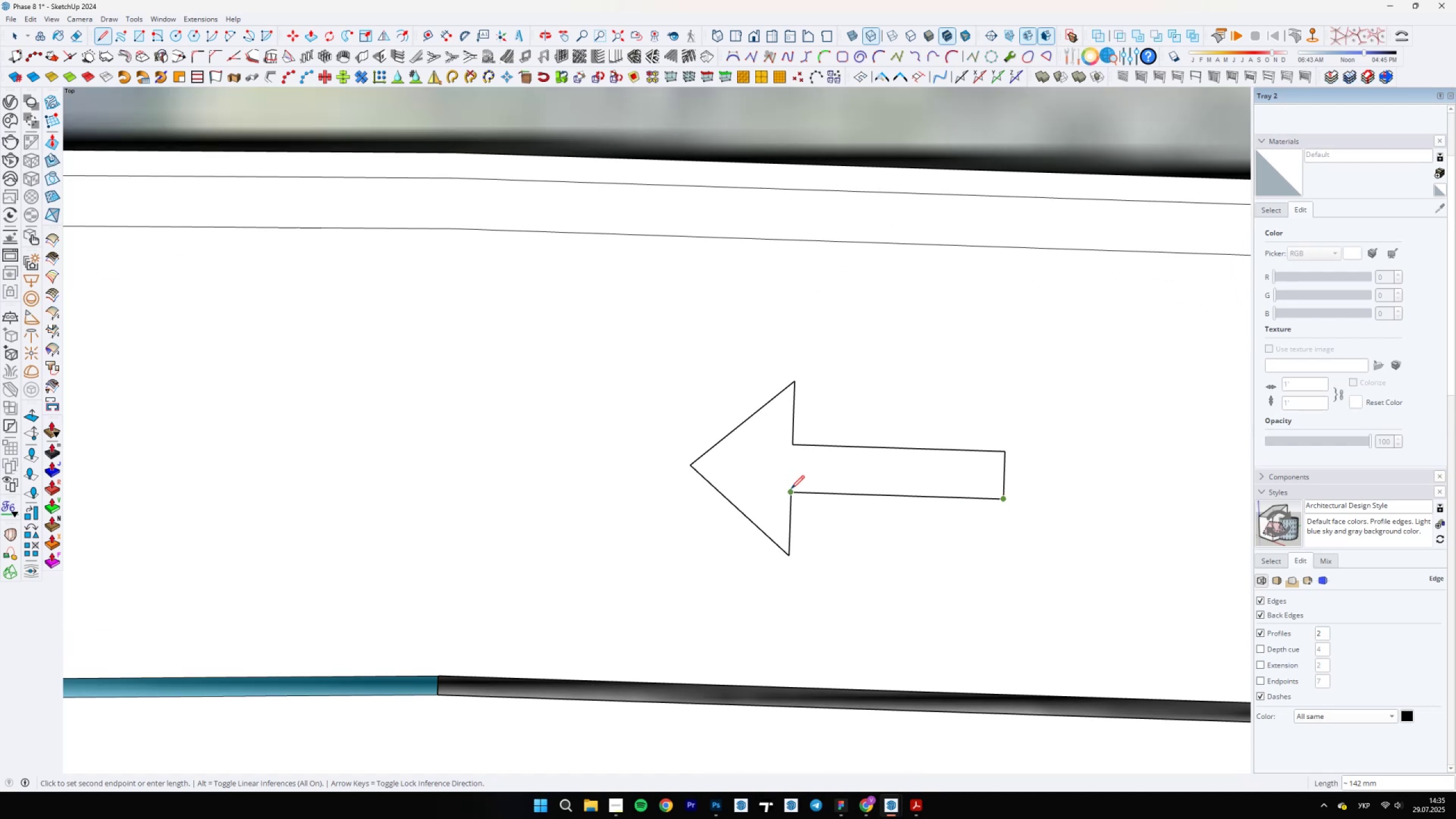 
left_click([791, 489])
 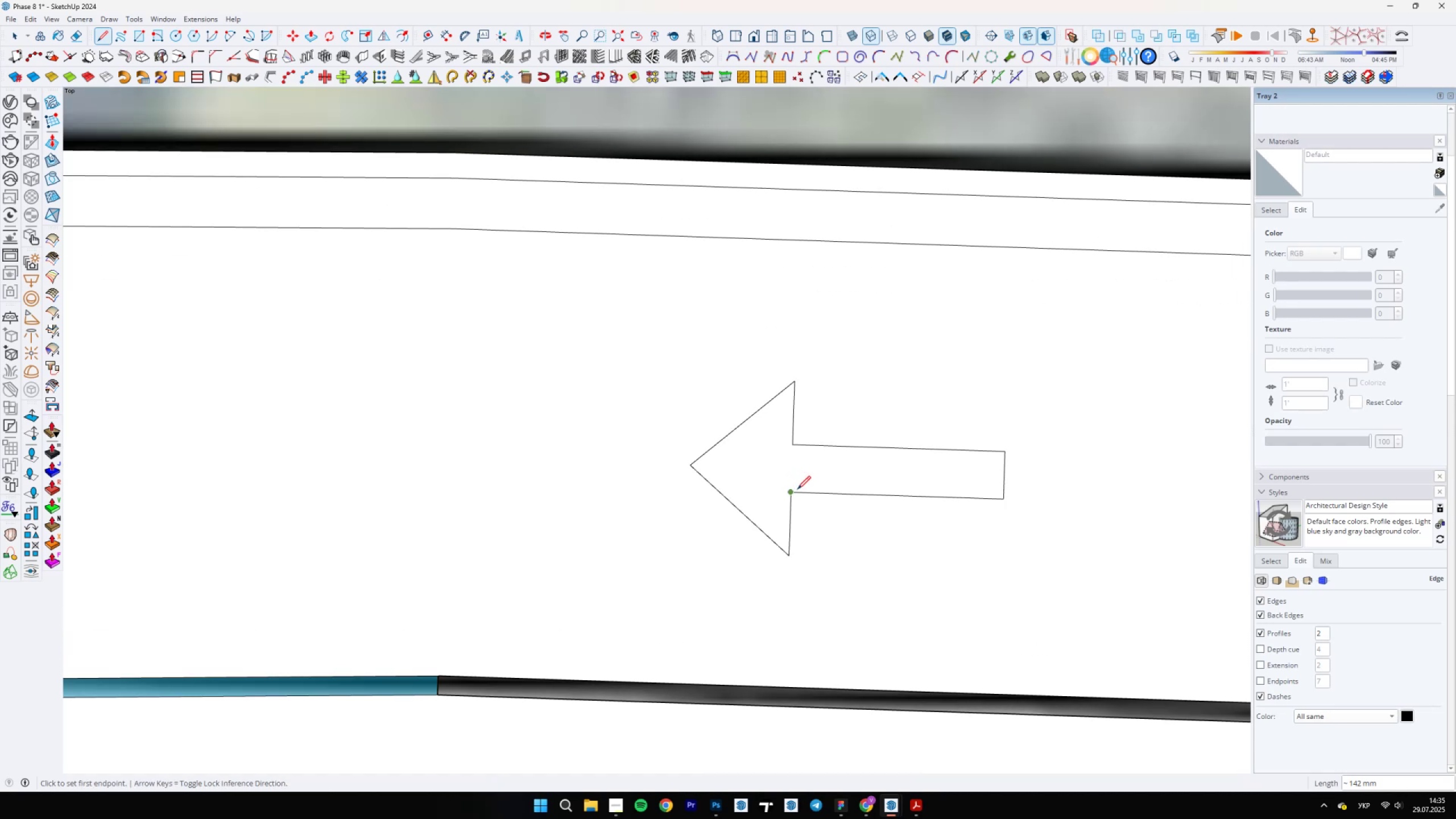 
key(B)
 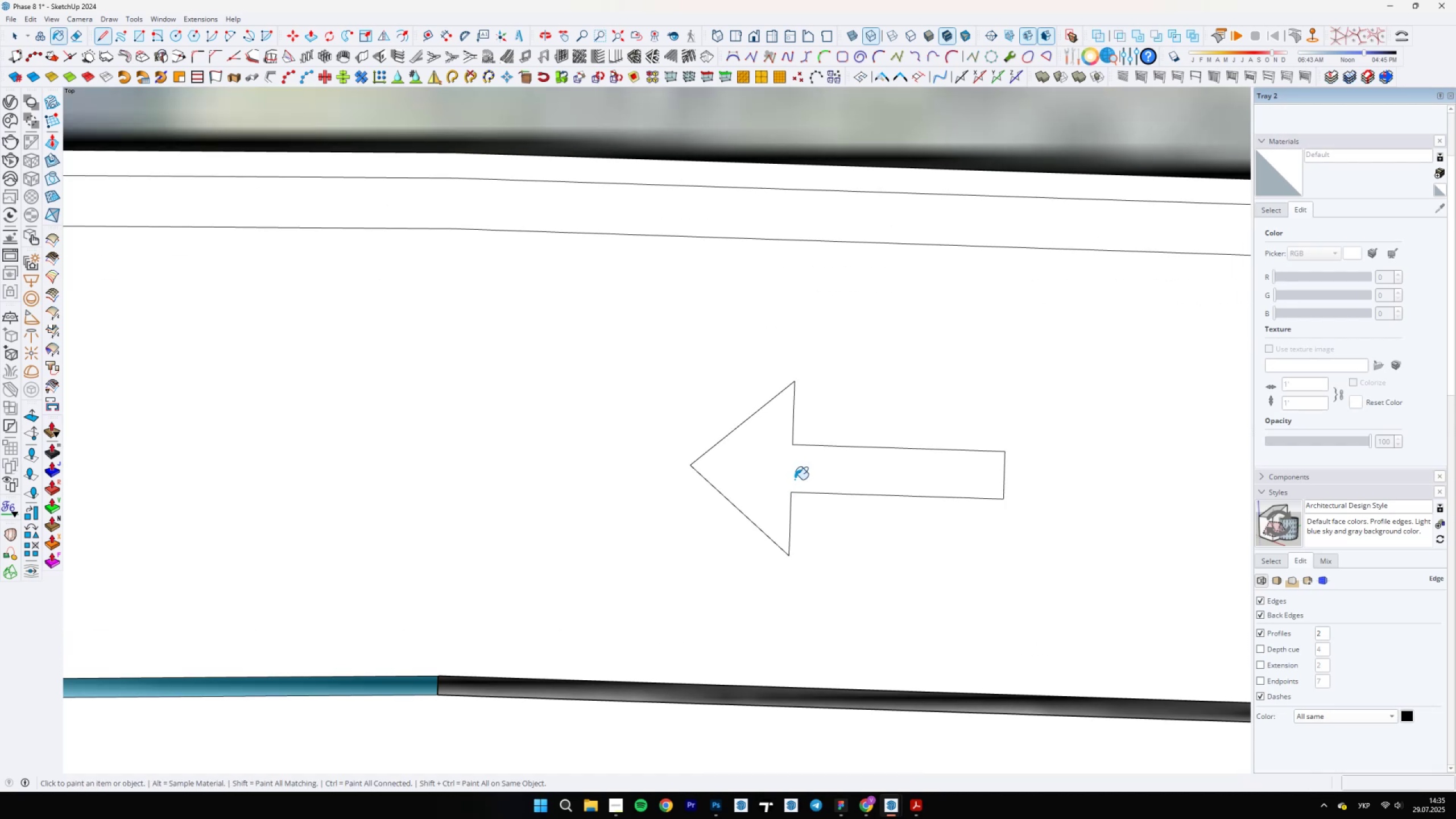 
left_click([794, 479])
 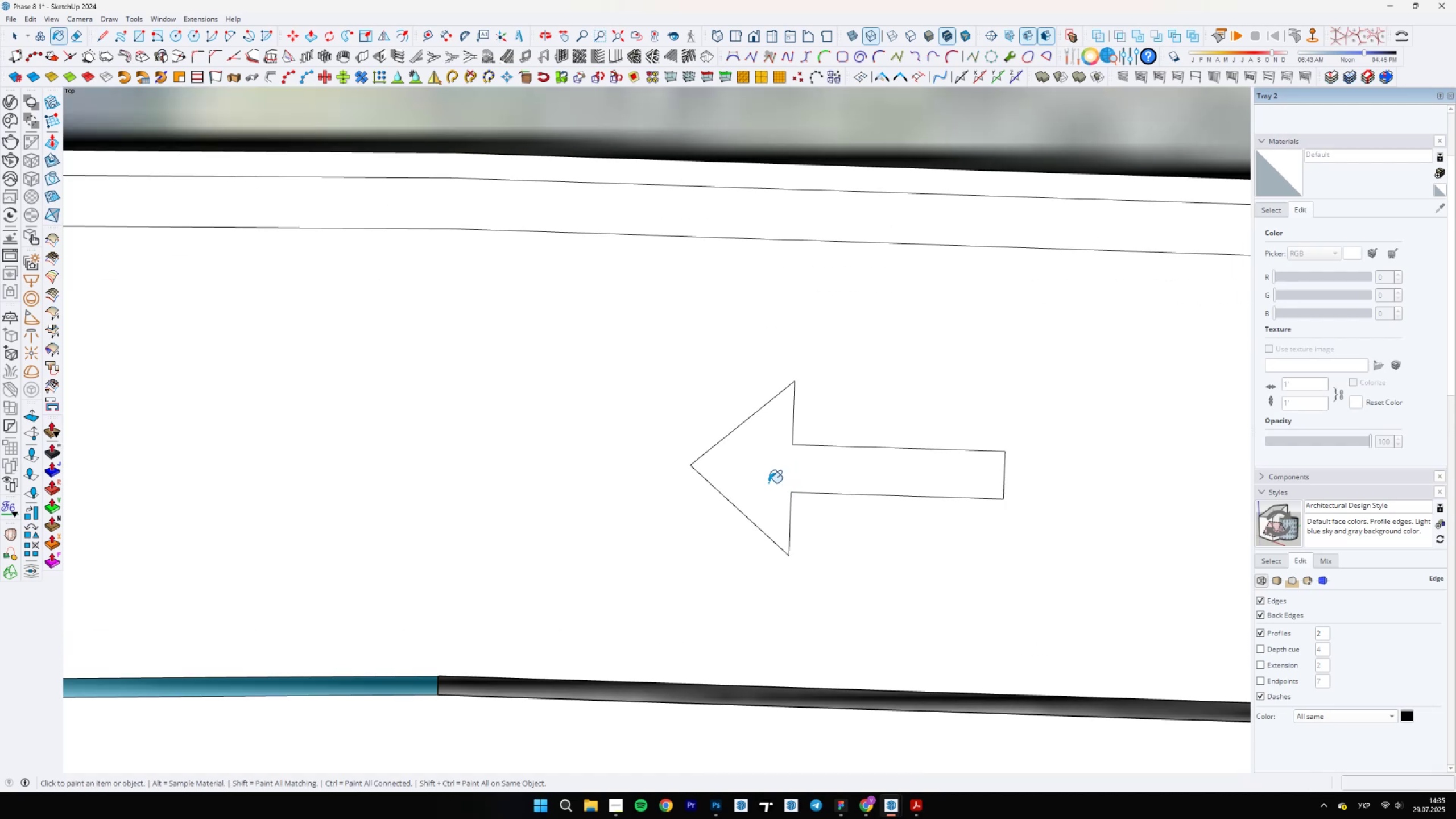 
scroll: coordinate [650, 473], scroll_direction: down, amount: 6.0
 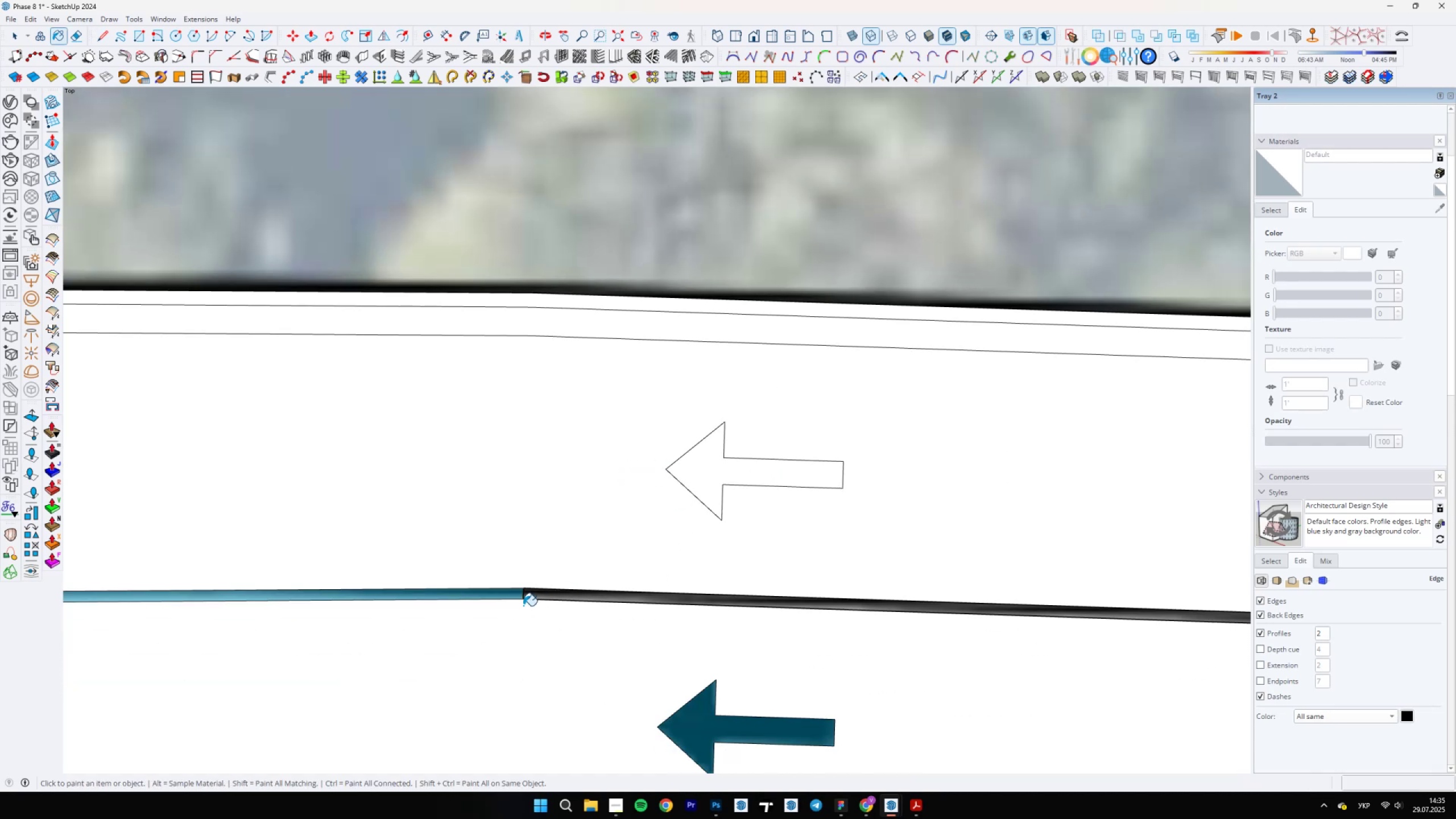 
hold_key(key=AltLeft, duration=0.43)
left_click([507, 594])
 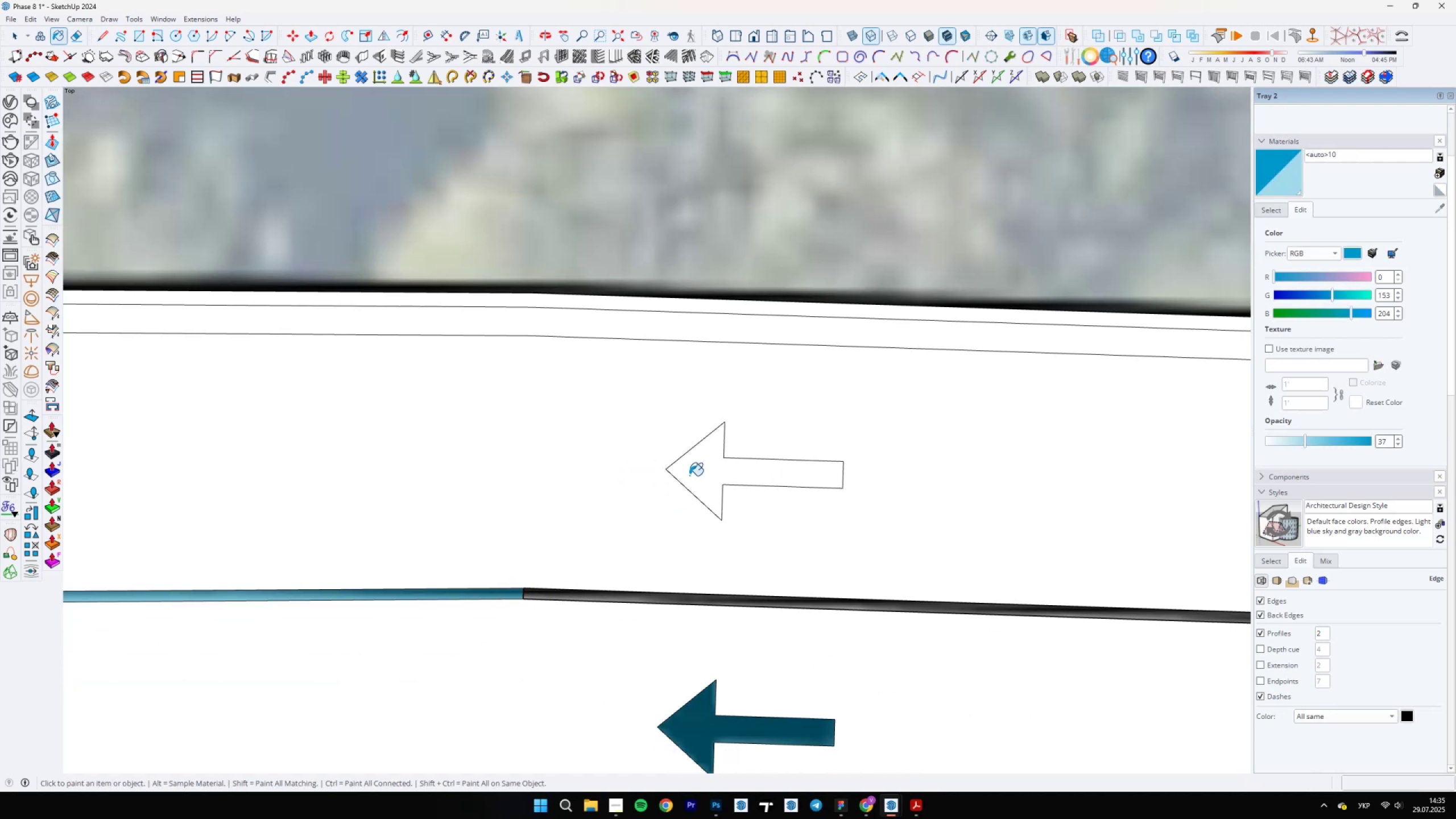 
double_click([693, 473])
 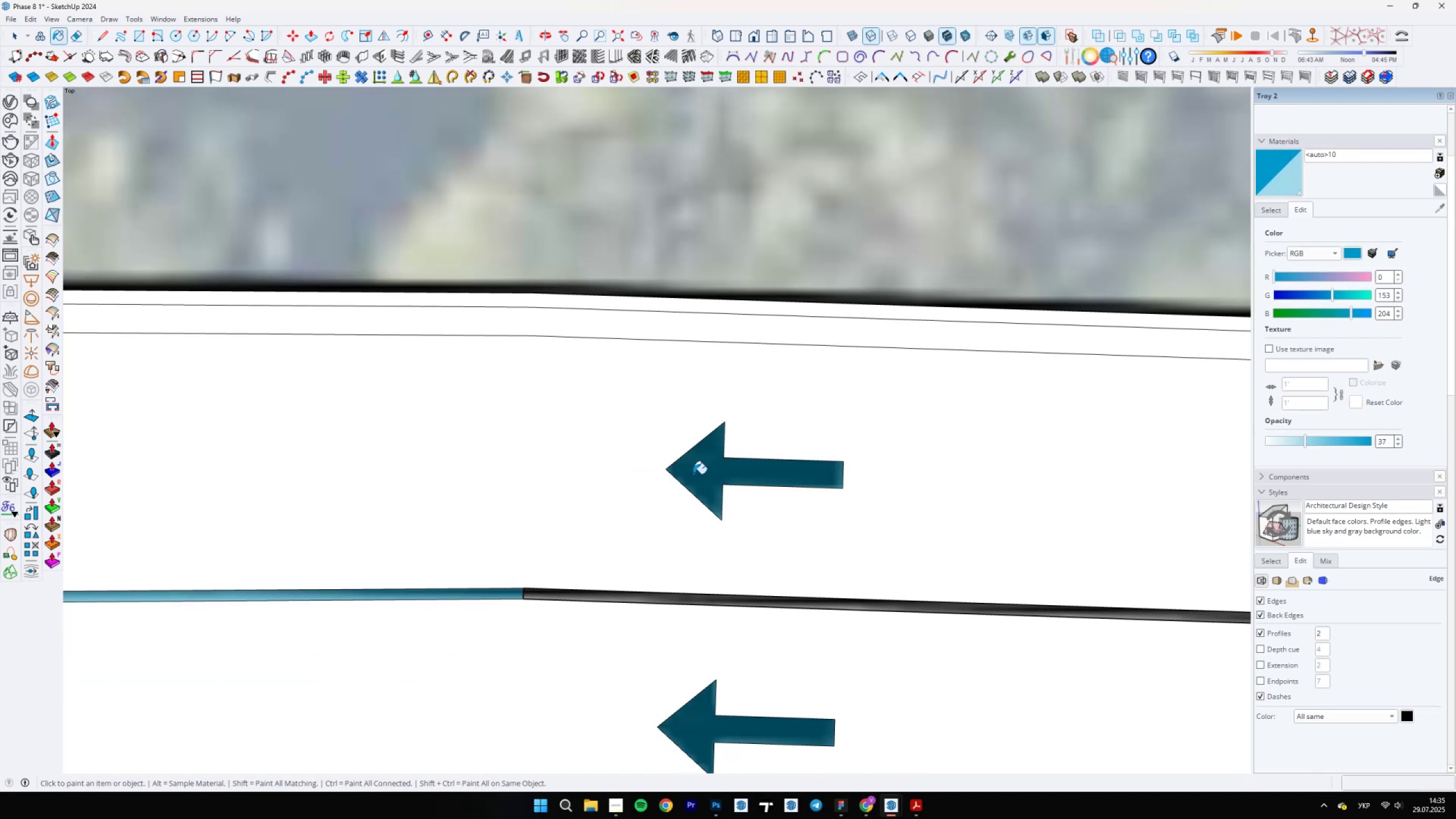 
scroll: coordinate [1112, 541], scroll_direction: down, amount: 8.0
 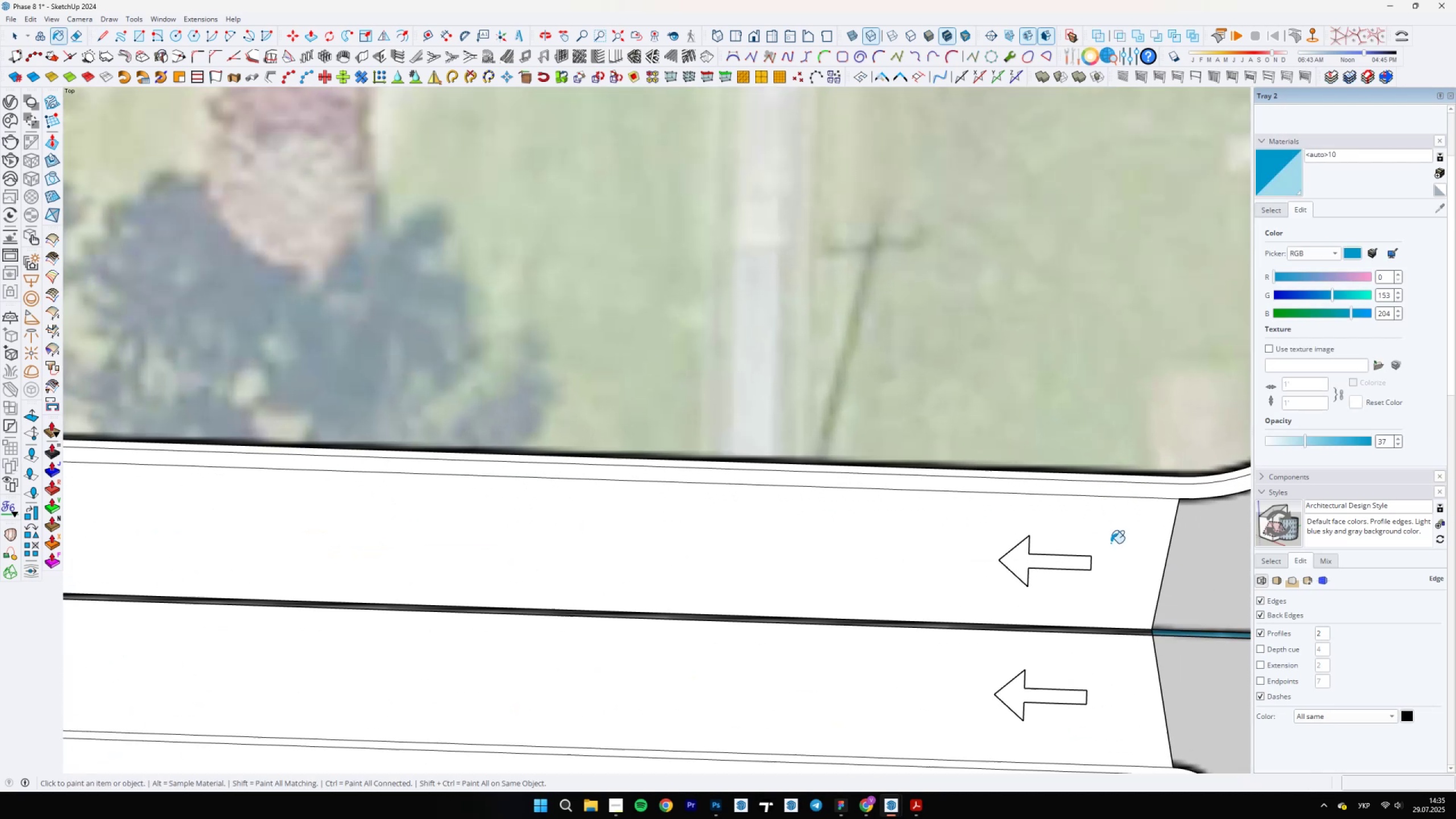 
key(Space)
 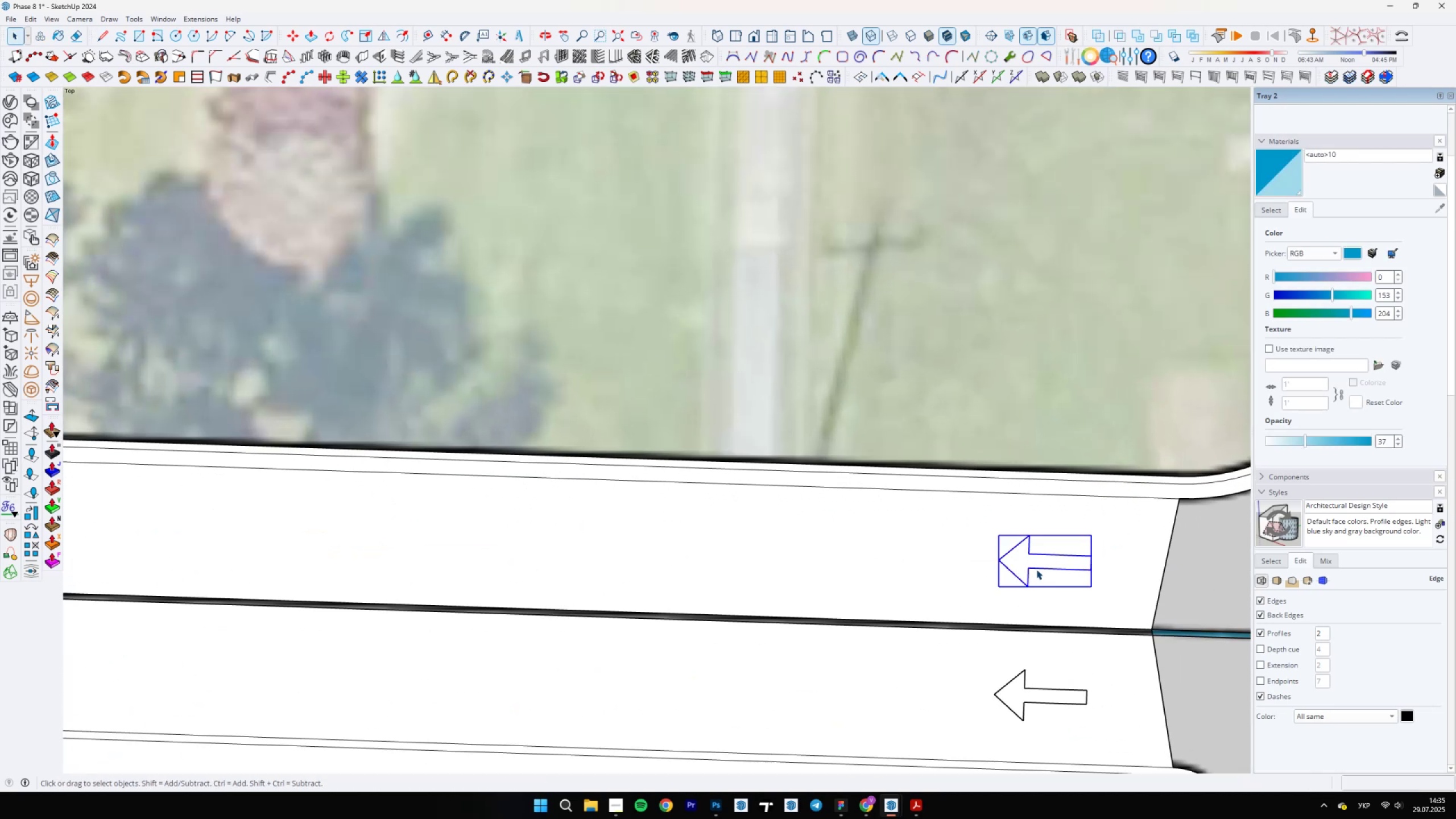 
hold_key(key=ControlLeft, duration=1.07)
left_click([1032, 688])
 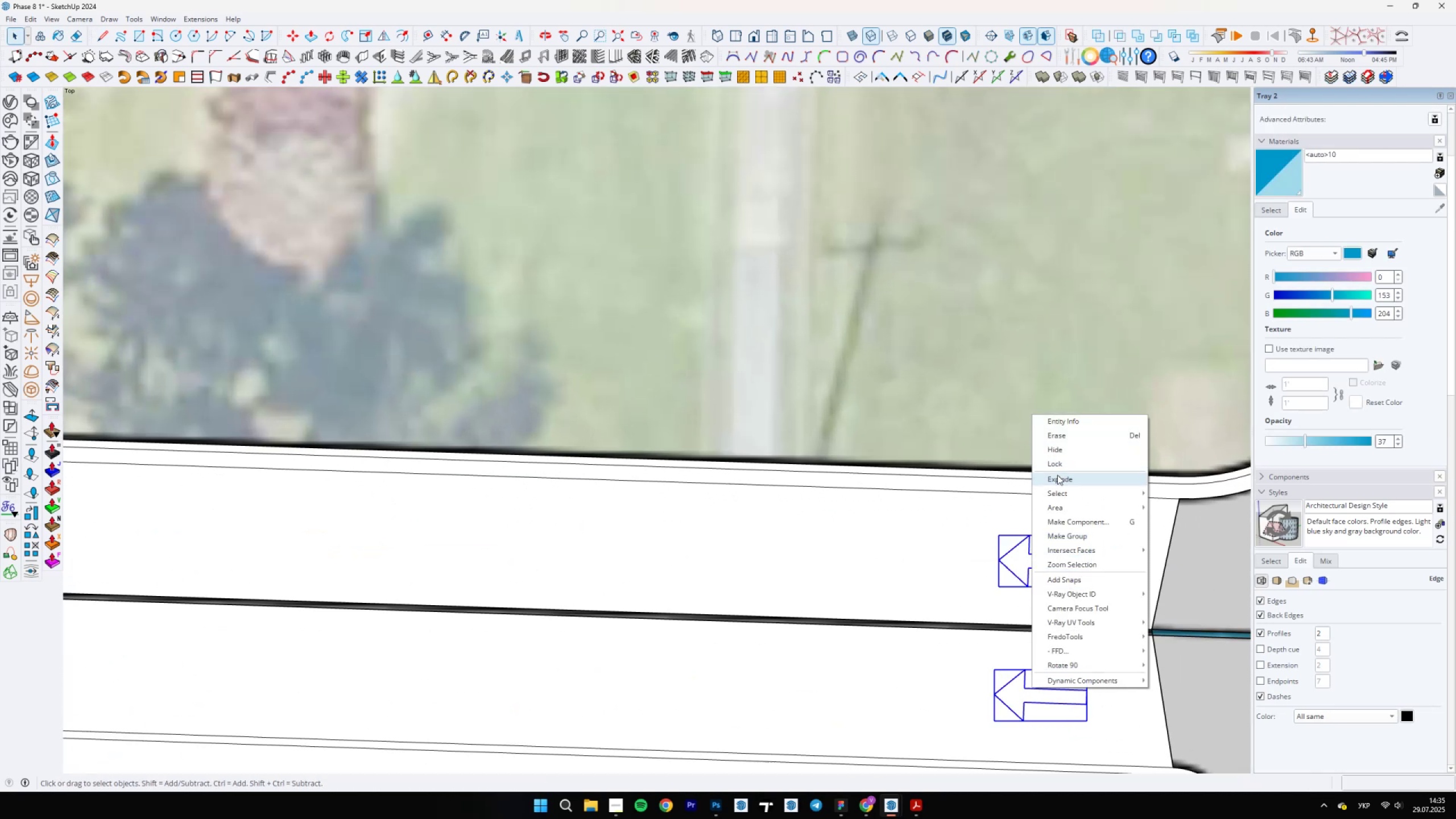 
double_click([1024, 559])
 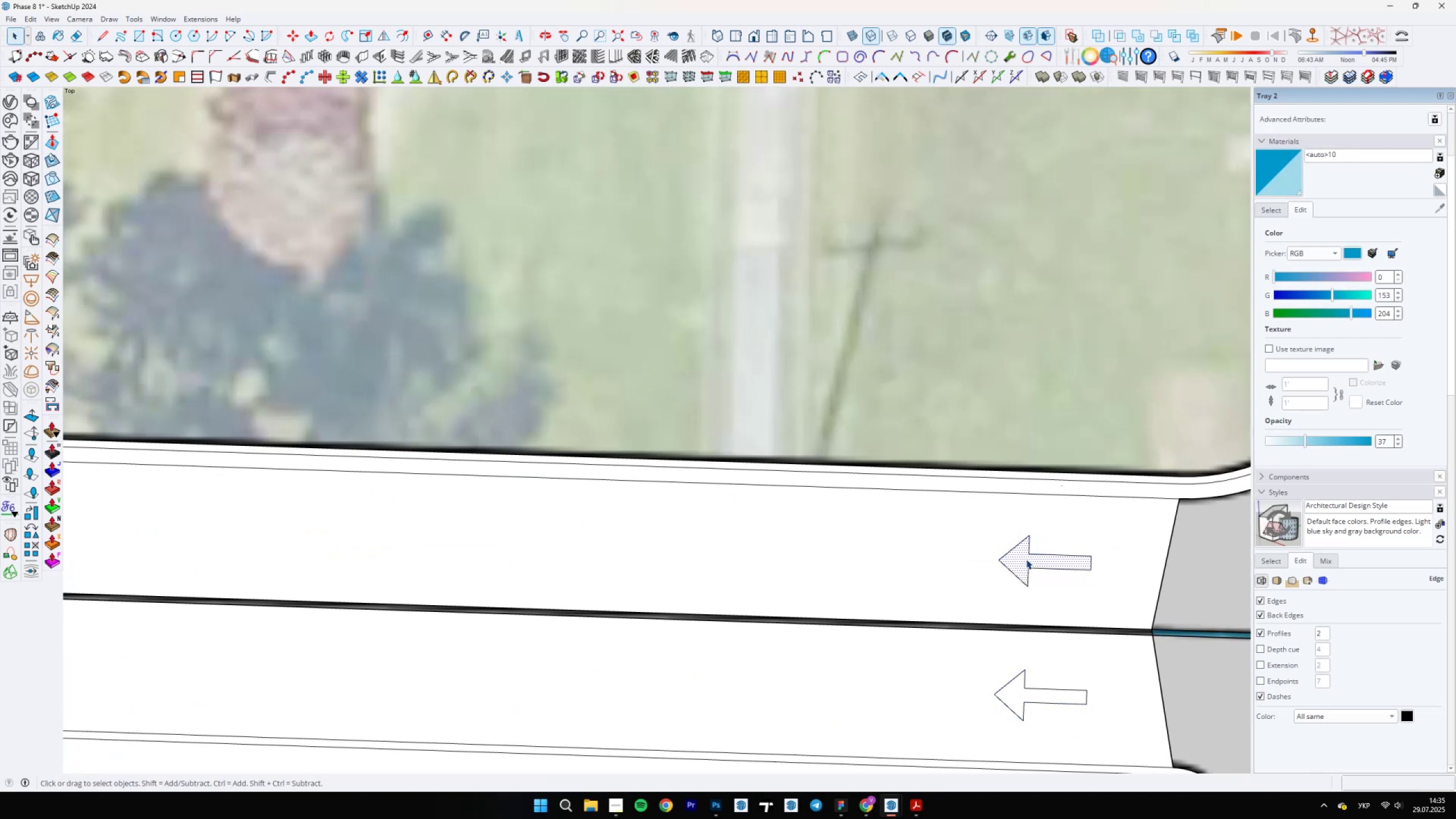 
key(B)
 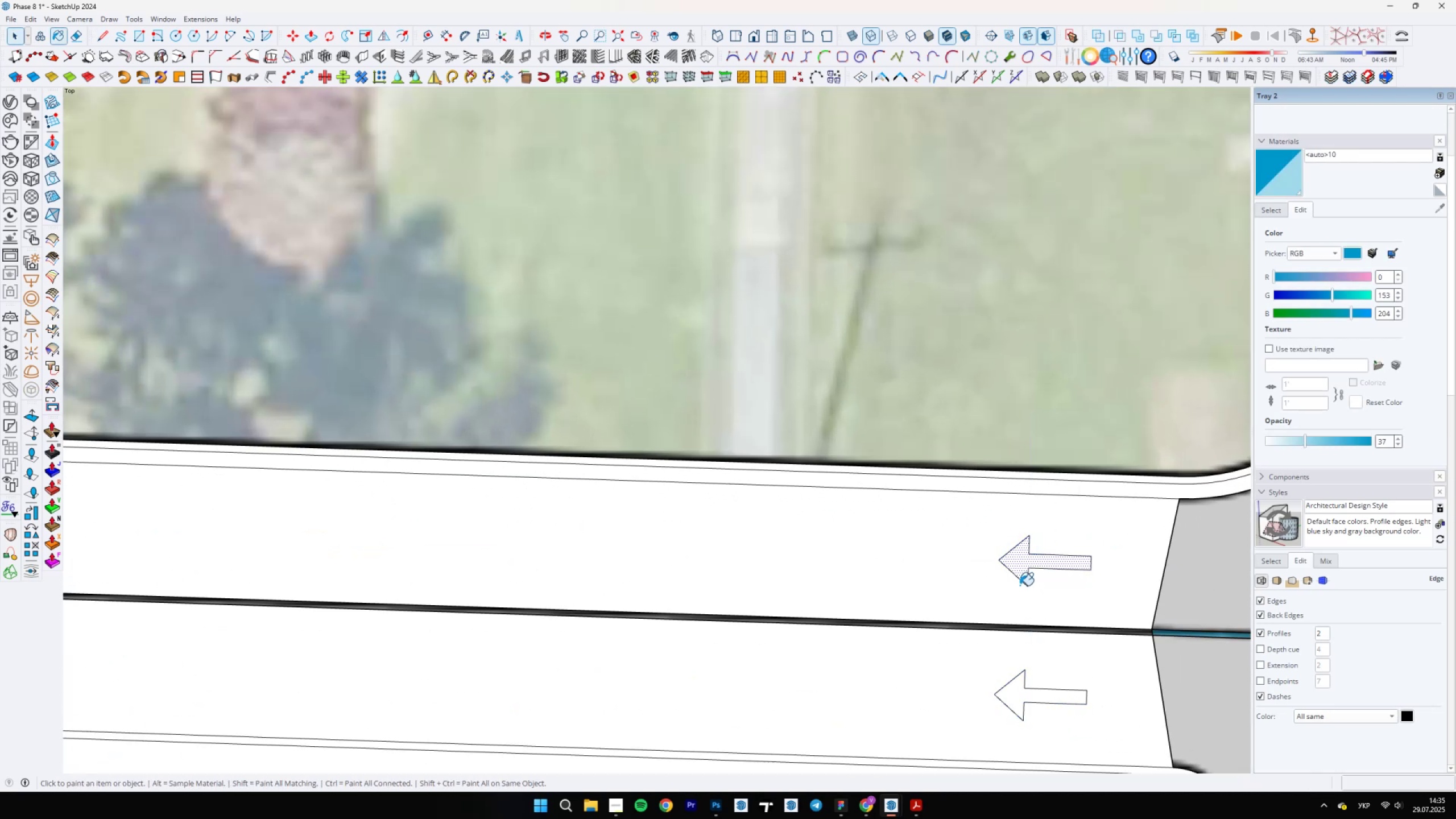 
left_click([1013, 568])
 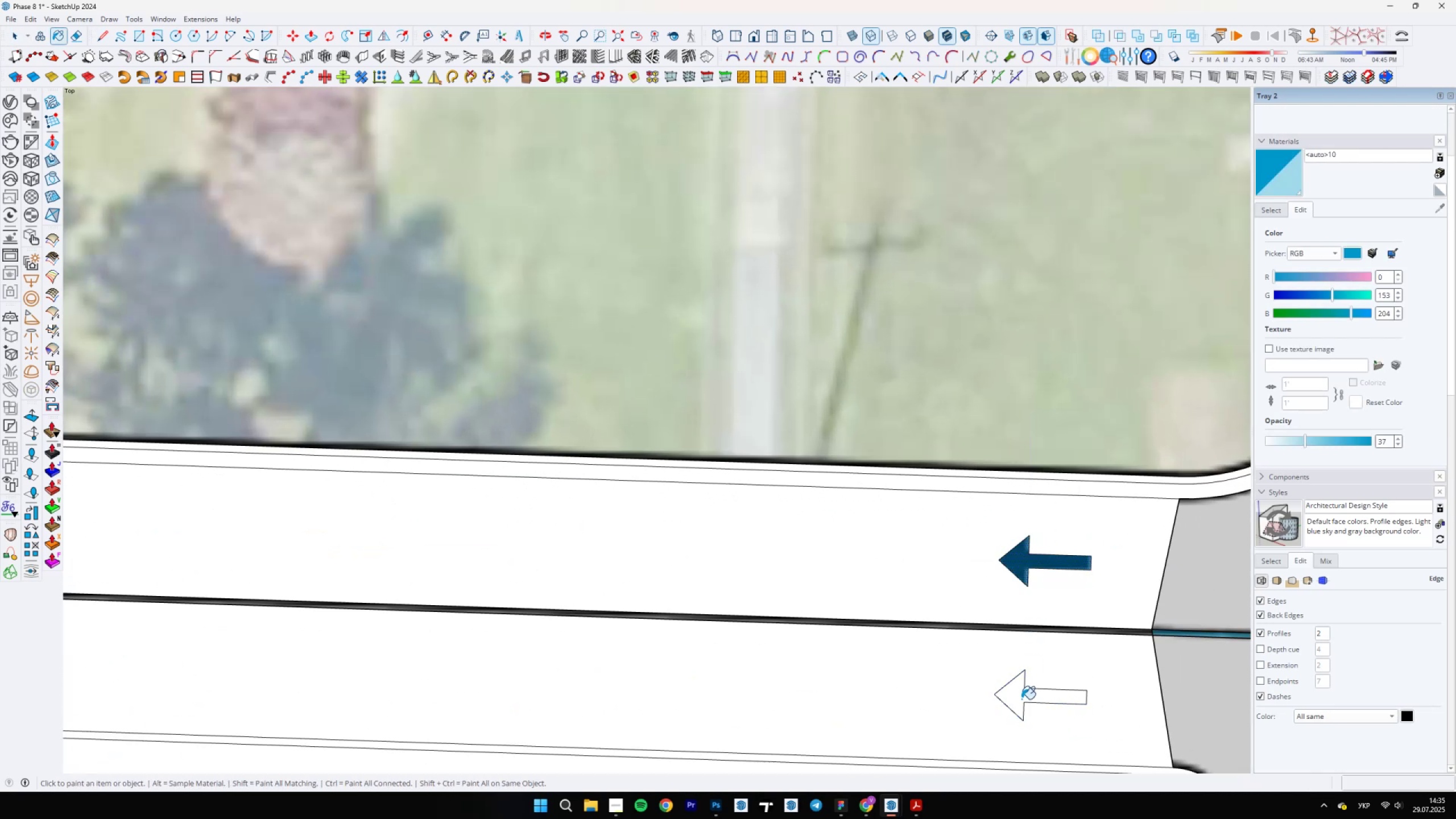 
scroll: coordinate [543, 541], scroll_direction: down, amount: 13.0
 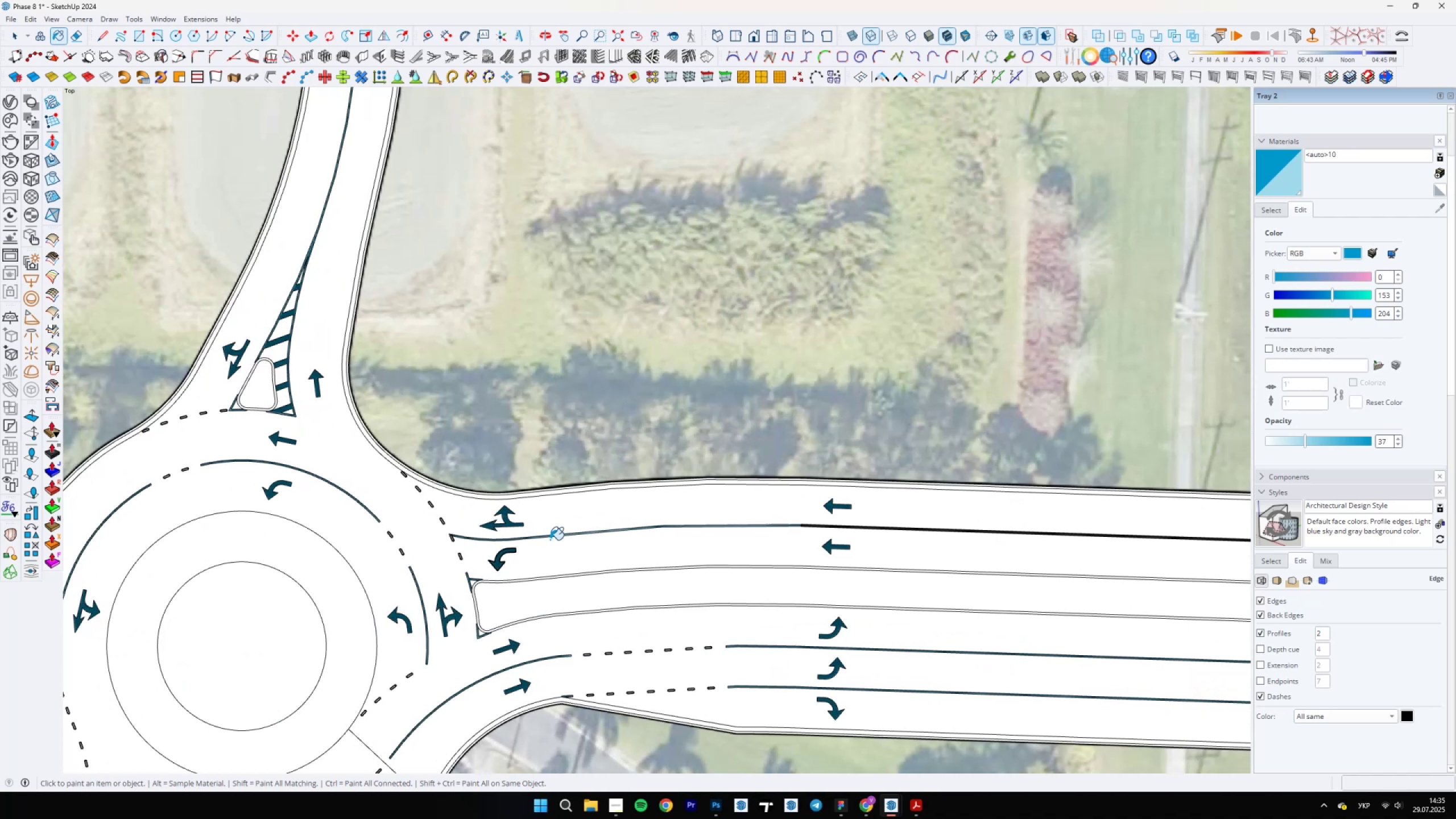 
key(Space)
 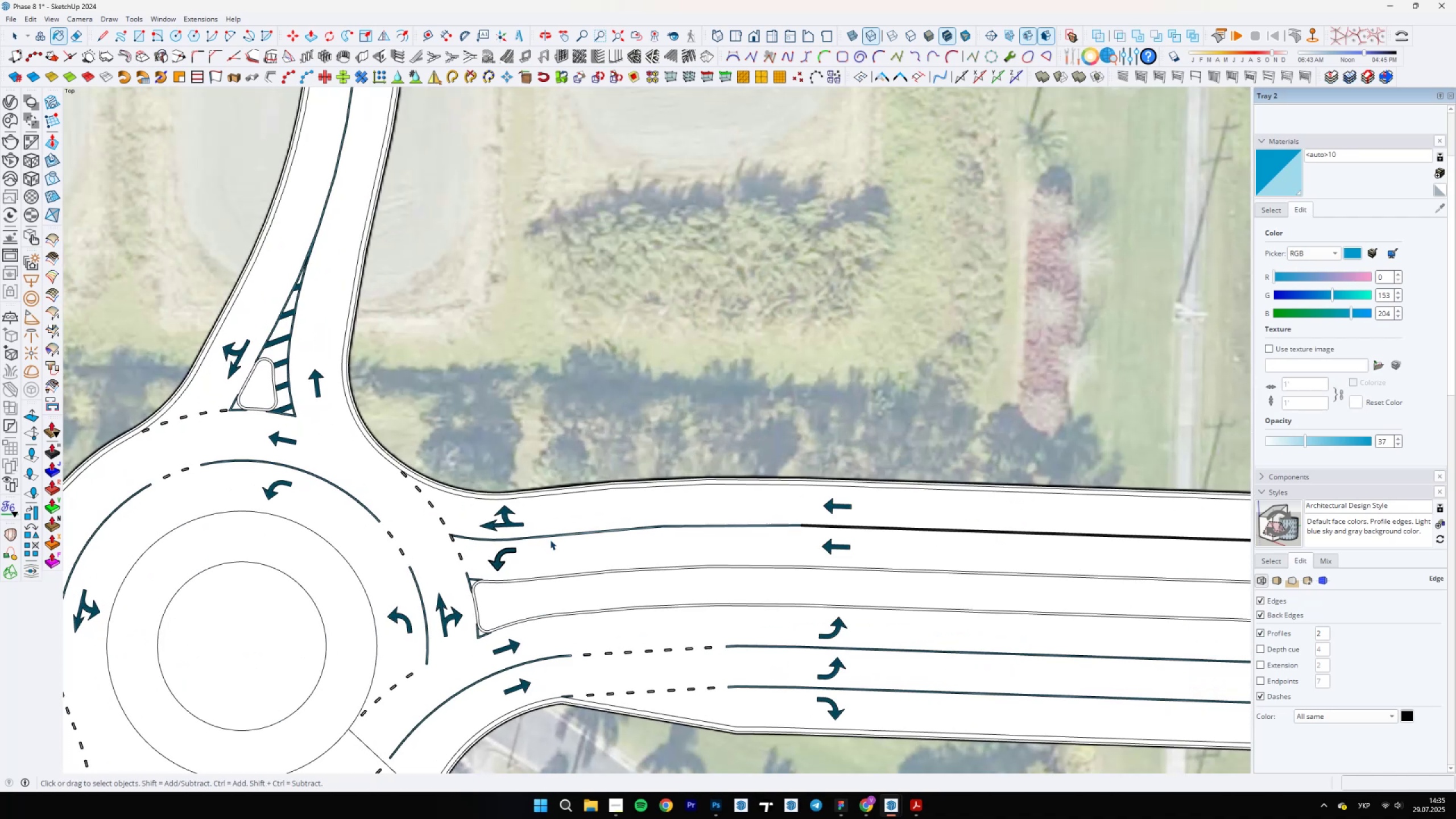 
scroll: coordinate [490, 551], scroll_direction: down, amount: 2.0
 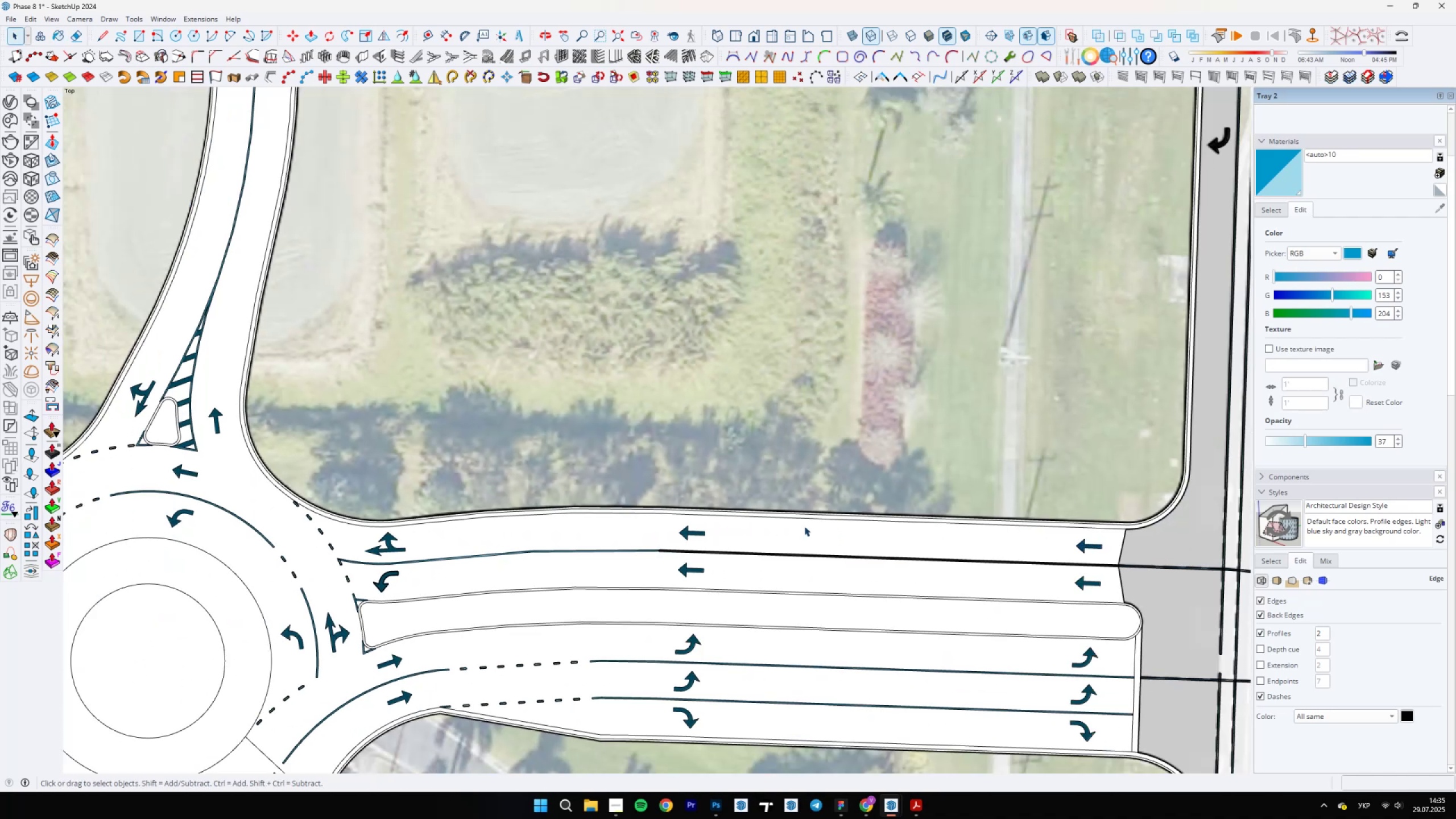 
scroll: coordinate [622, 570], scroll_direction: up, amount: 27.0
 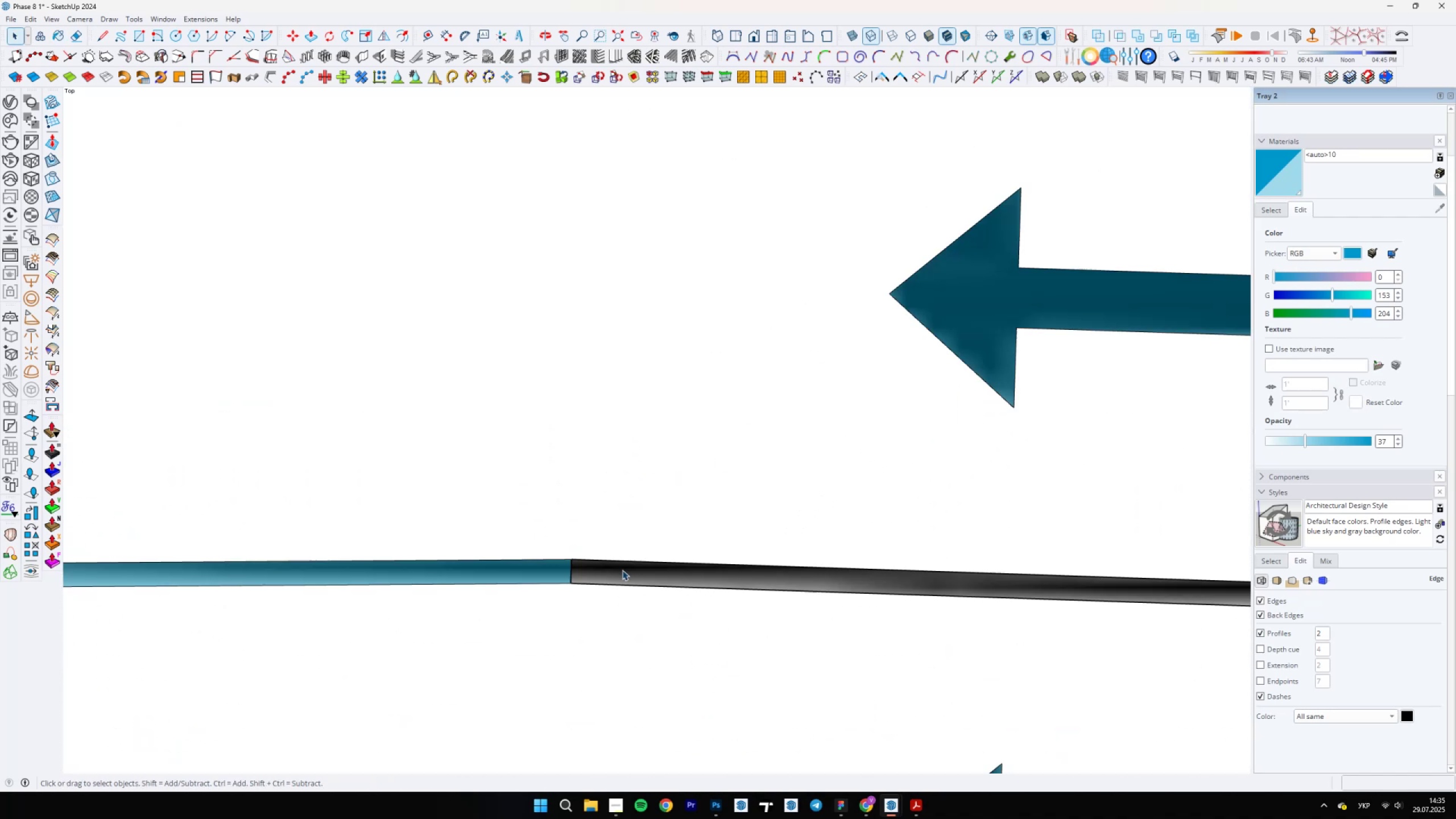 
key(L)
 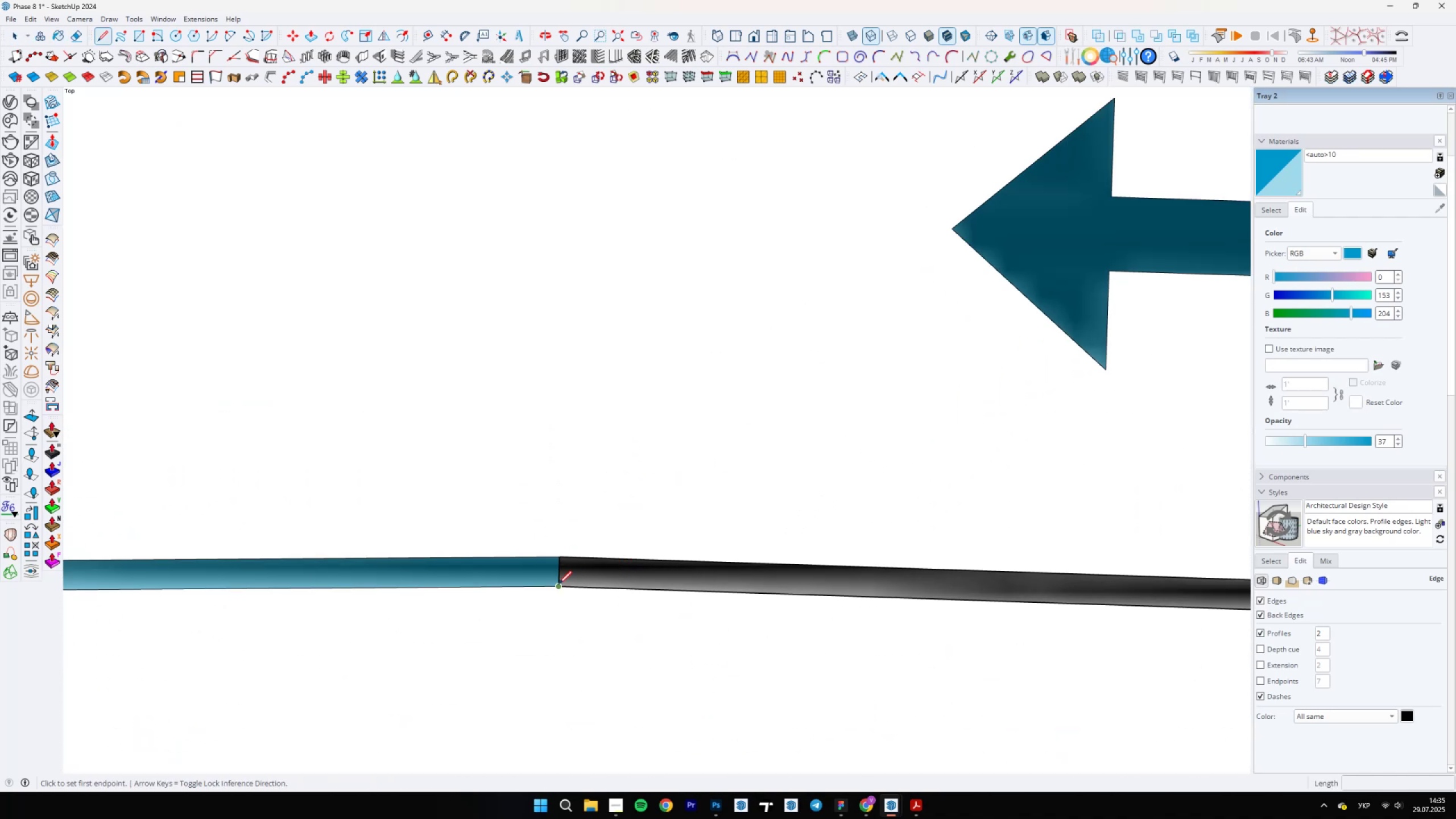 
scroll: coordinate [570, 584], scroll_direction: up, amount: 5.0
 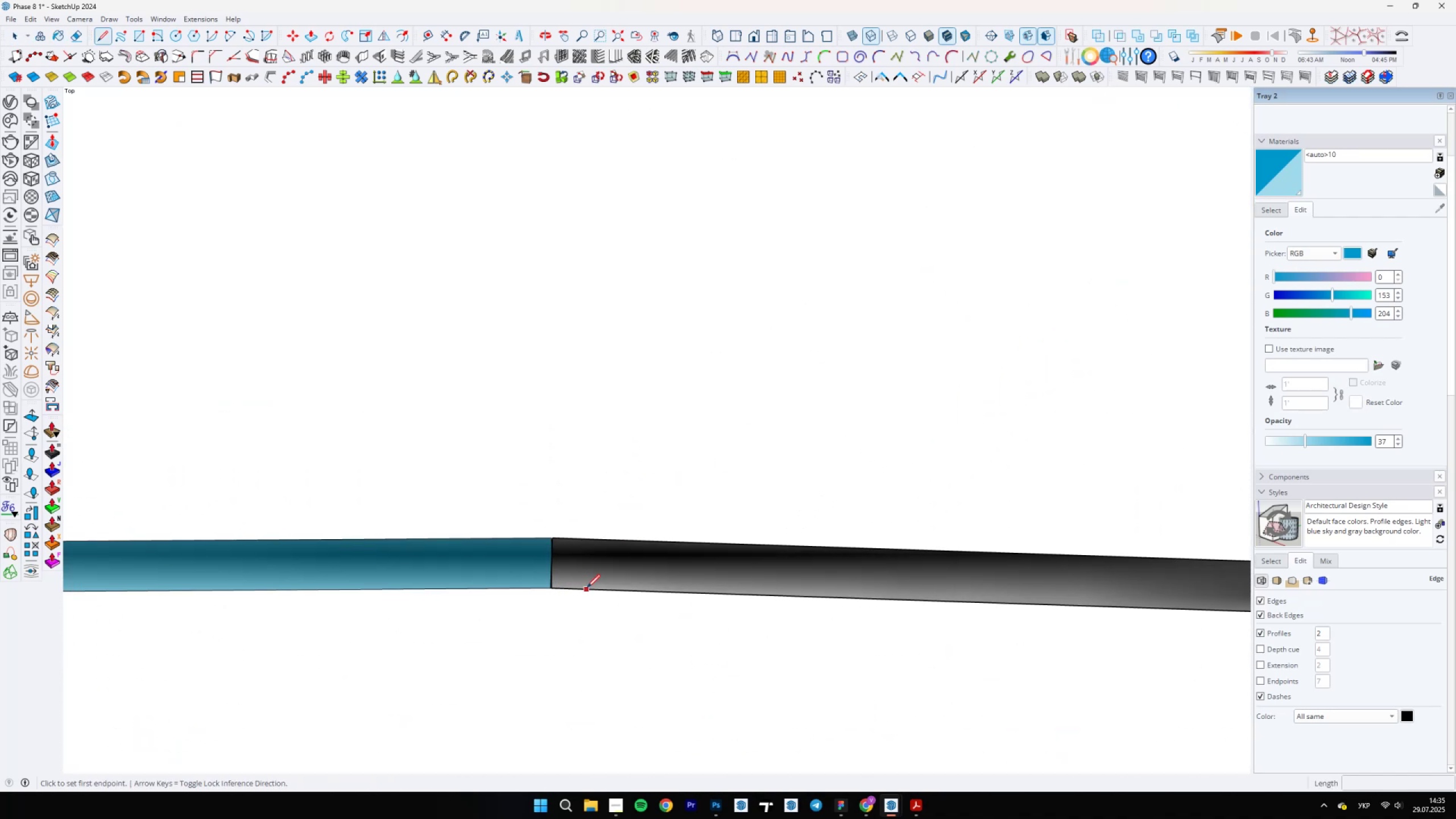 
left_click([588, 577])
 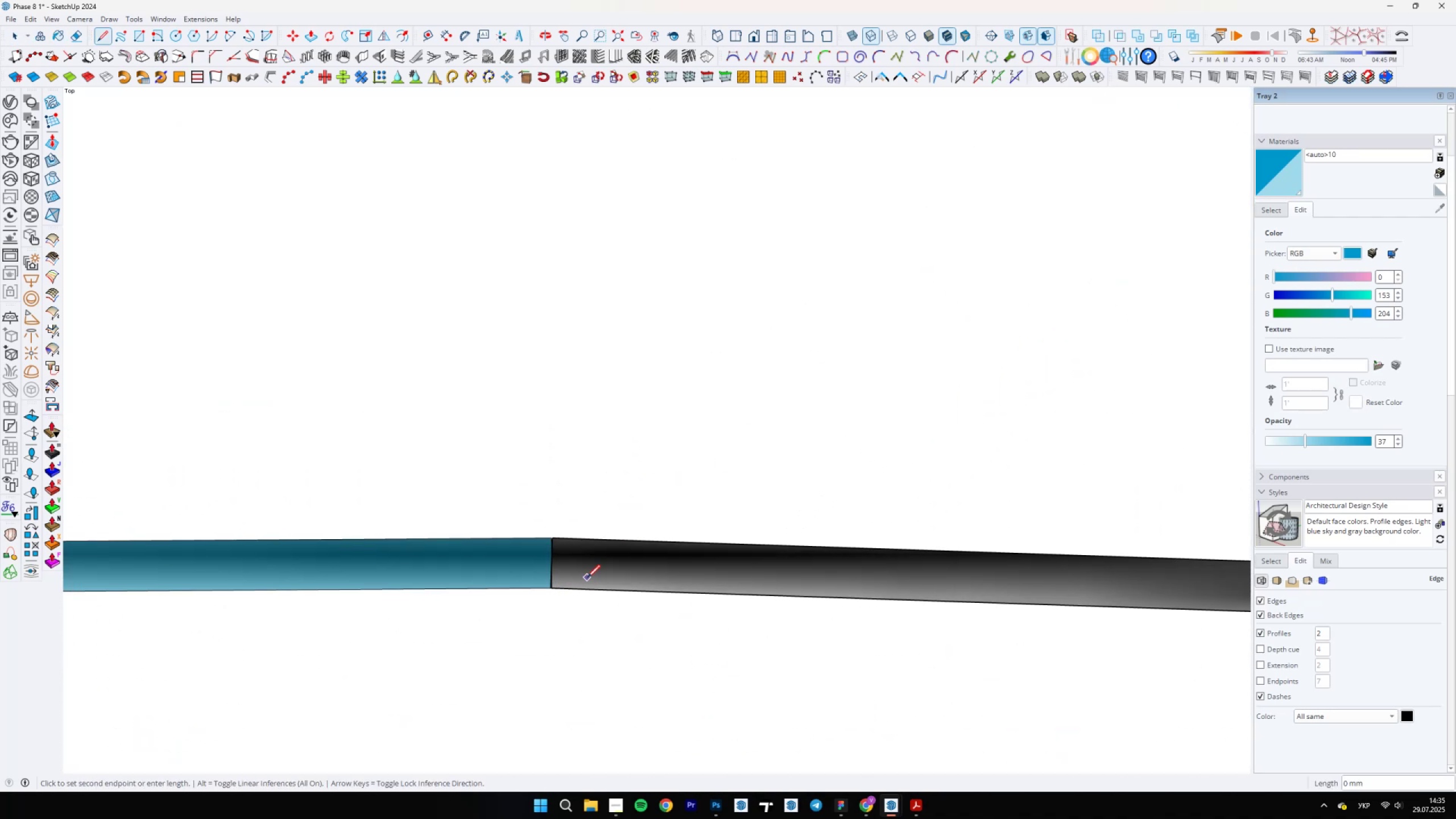 
key(Escape)
 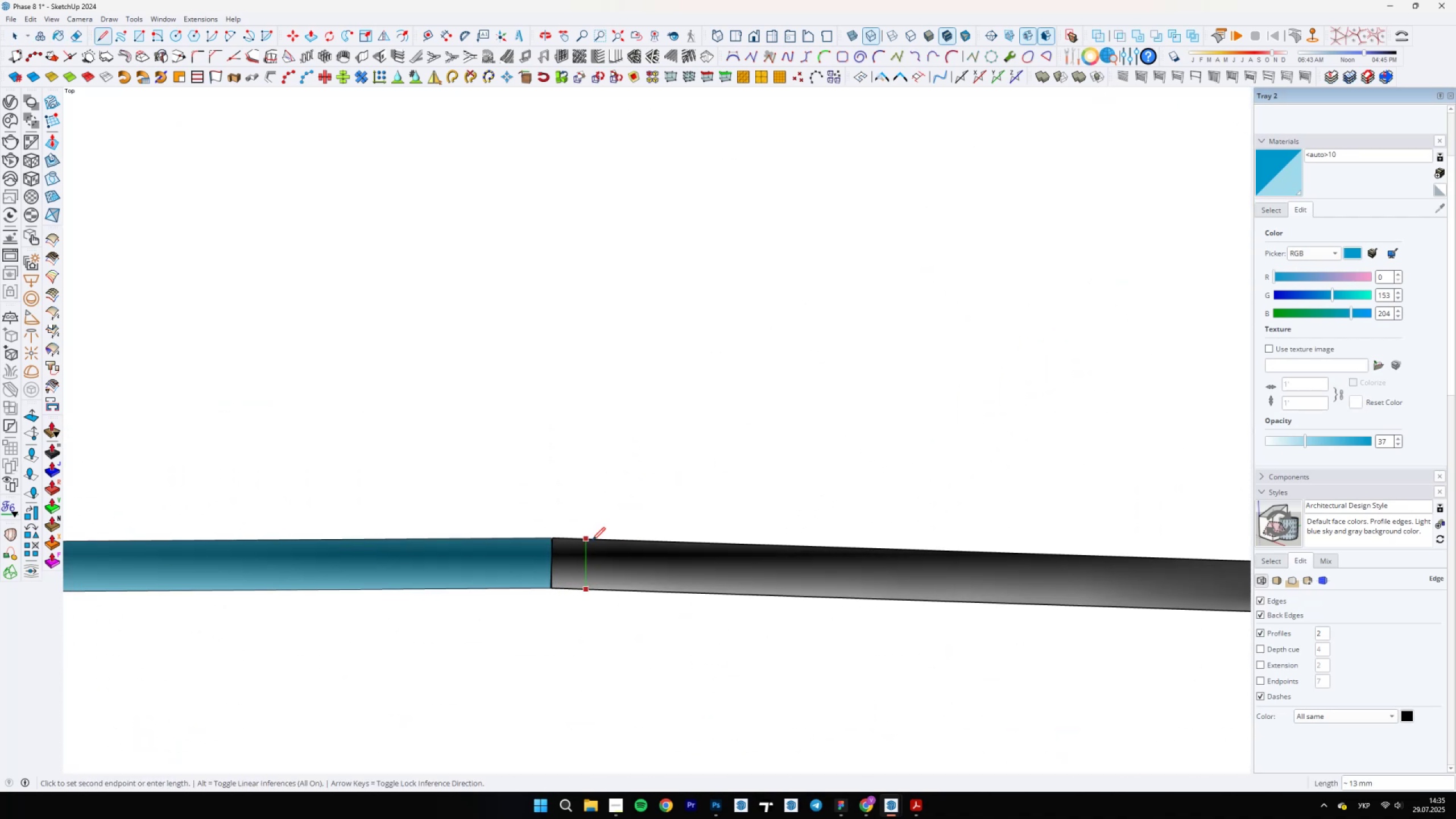 
double_click([593, 540])
 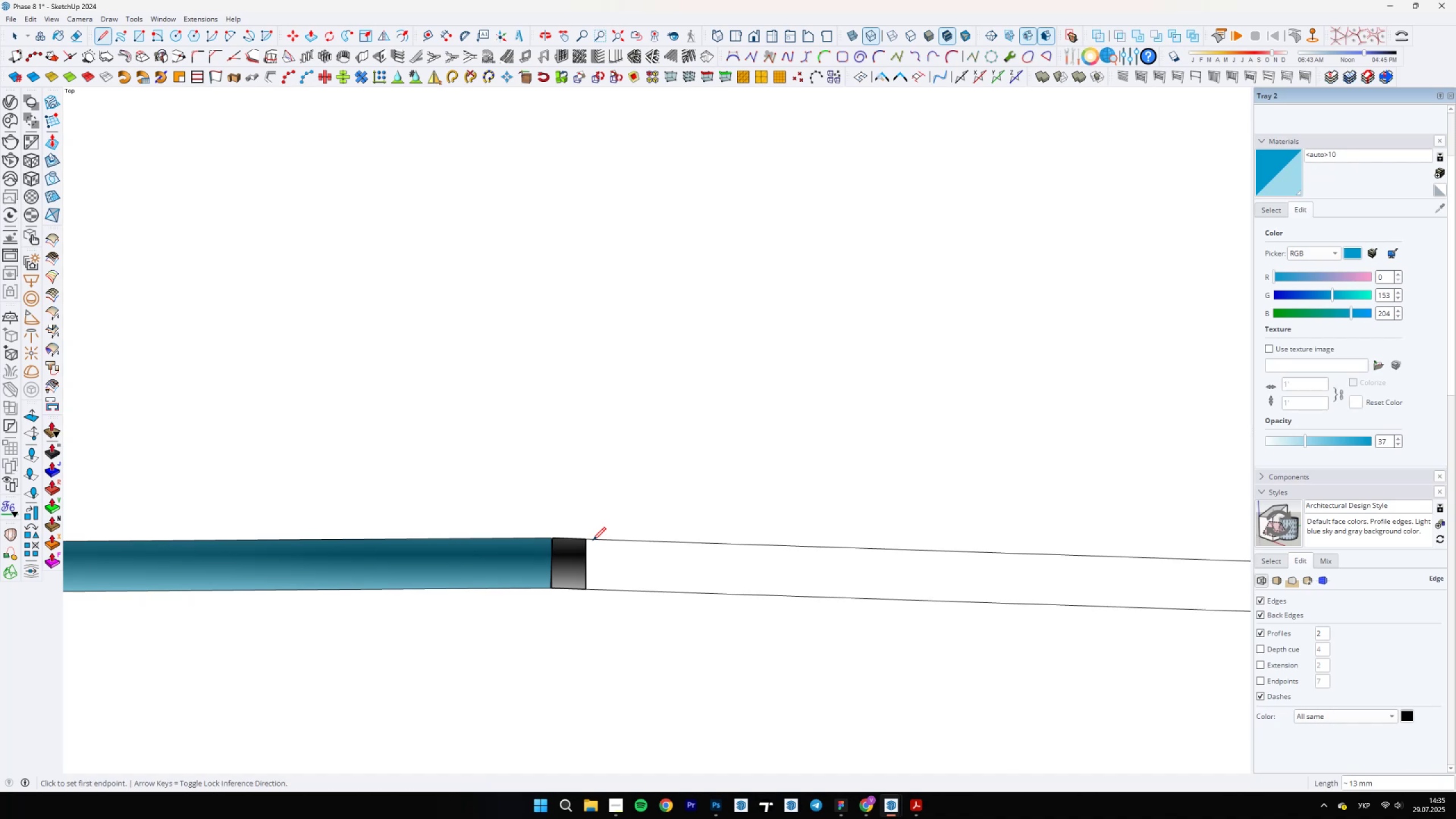 
key(Escape)
 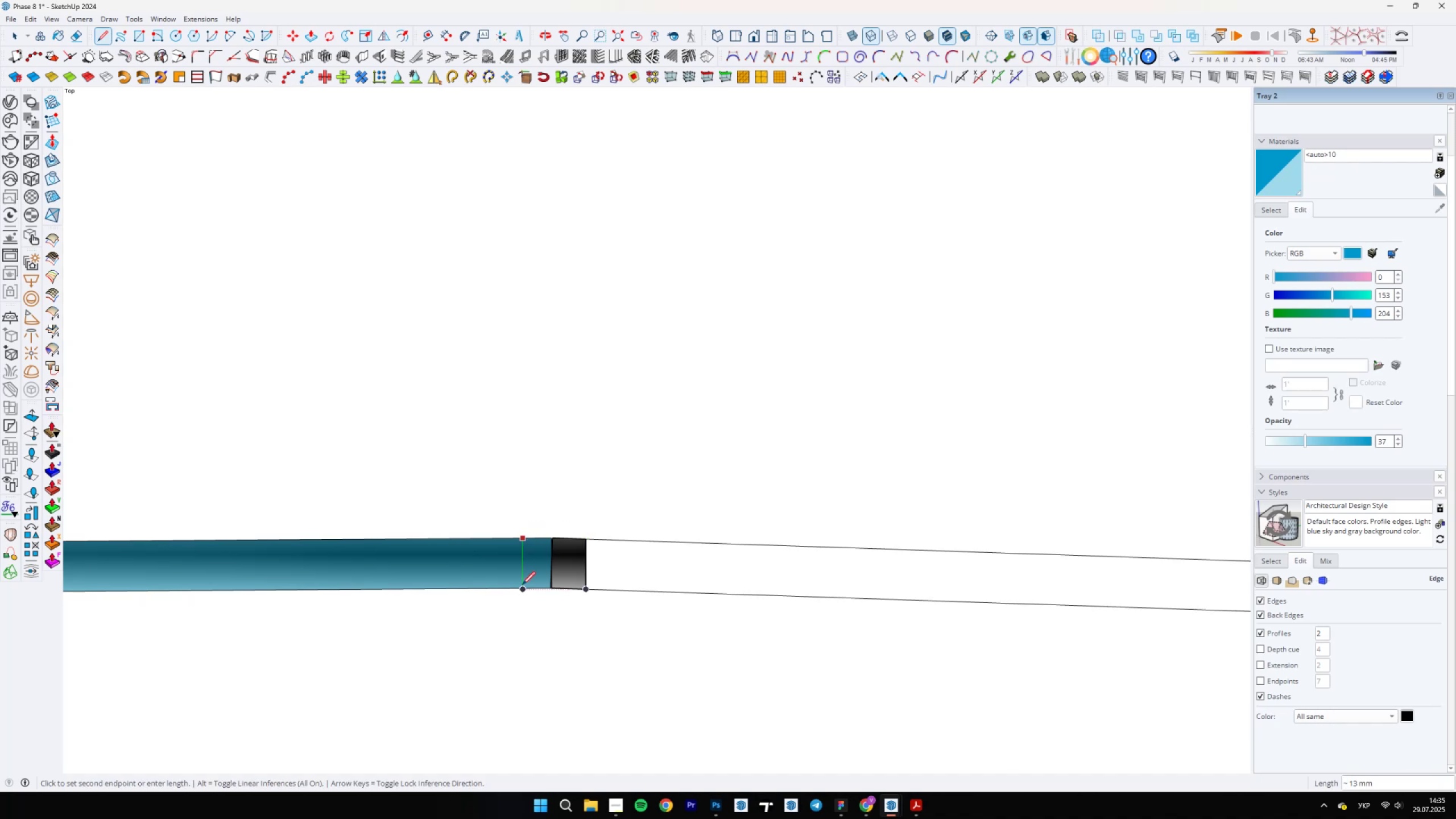 
left_click([520, 591])
 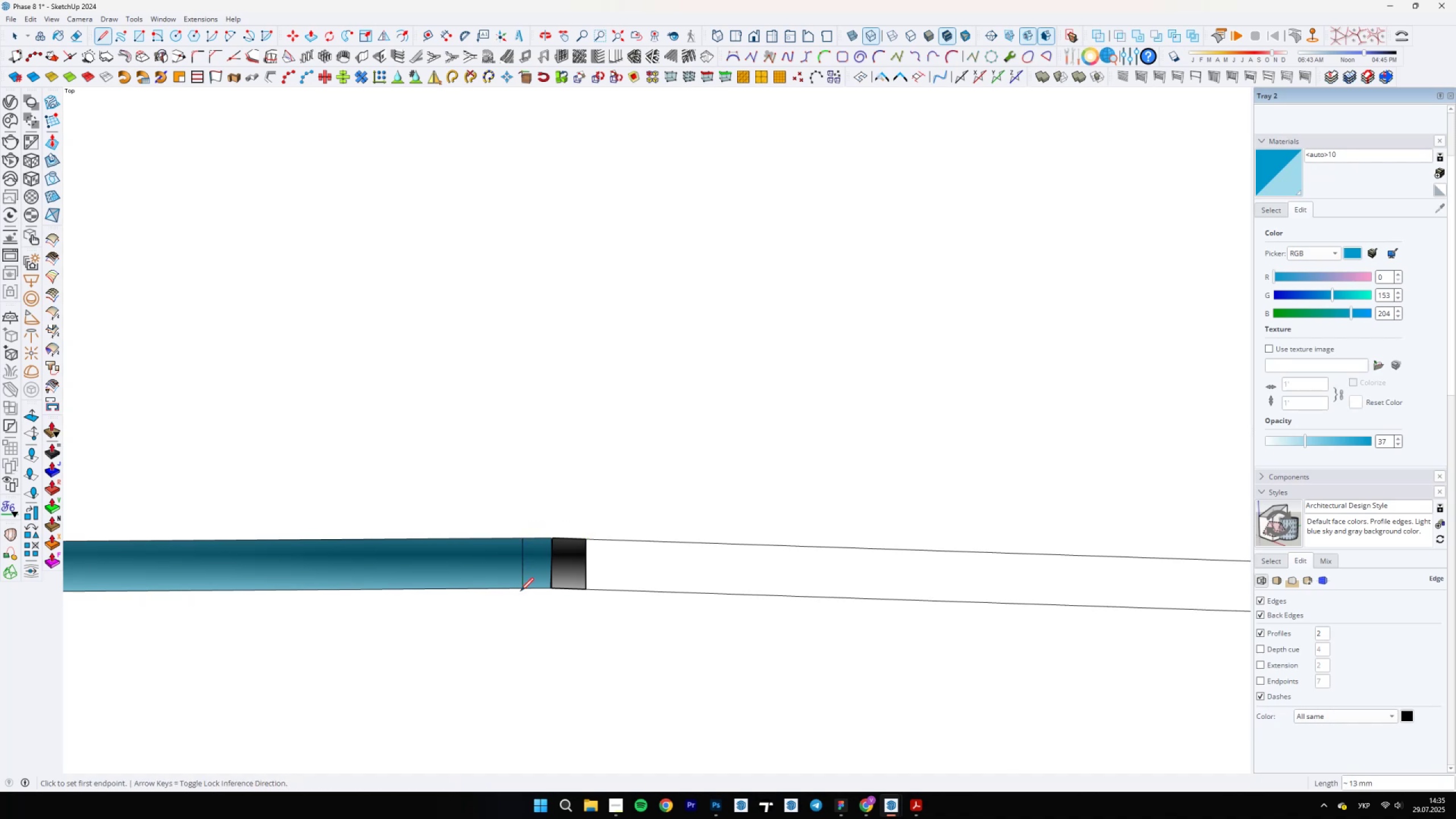 
key(E)
 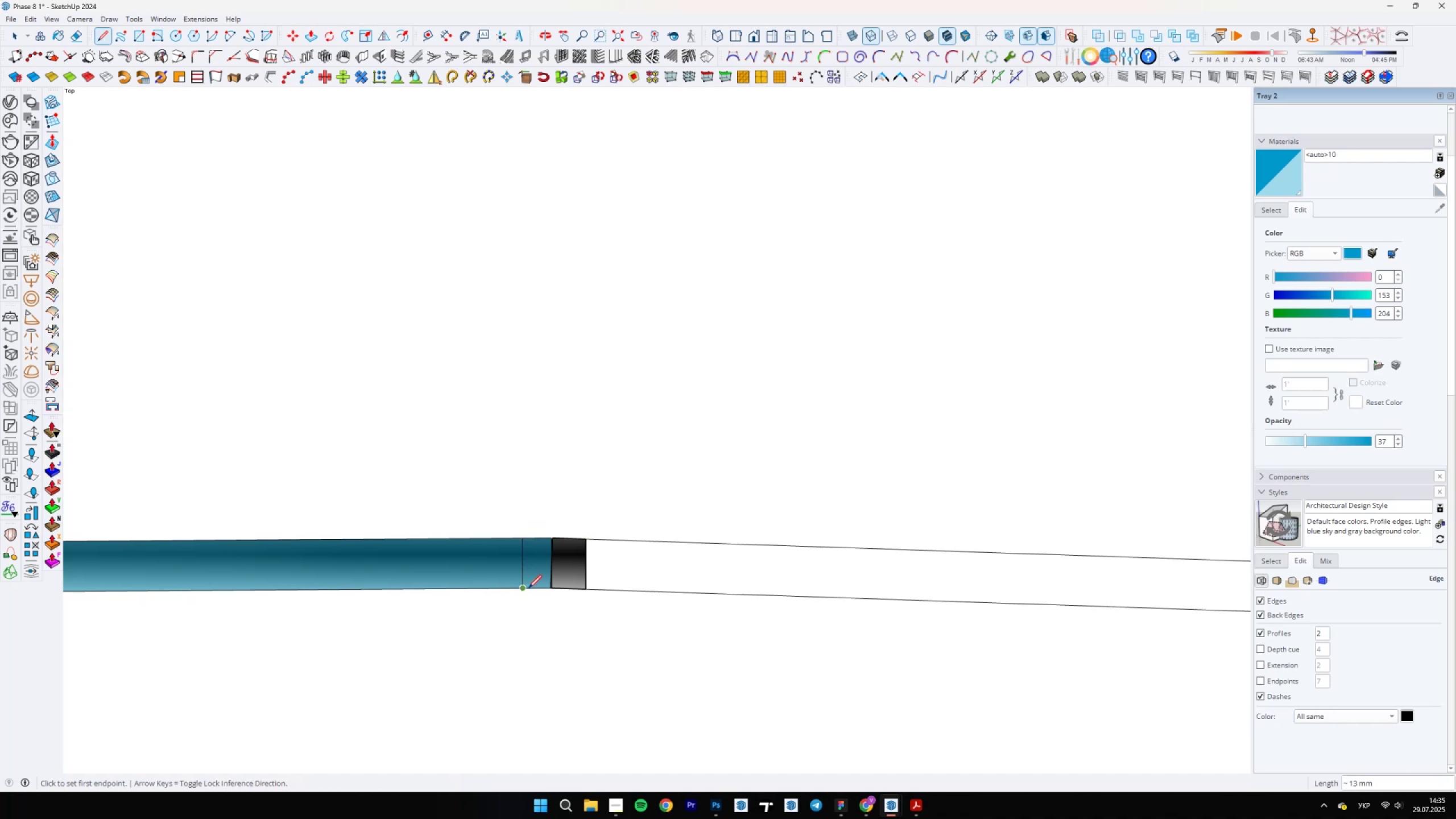 
left_click_drag(start_coordinate=[541, 570], to_coordinate=[561, 561])
 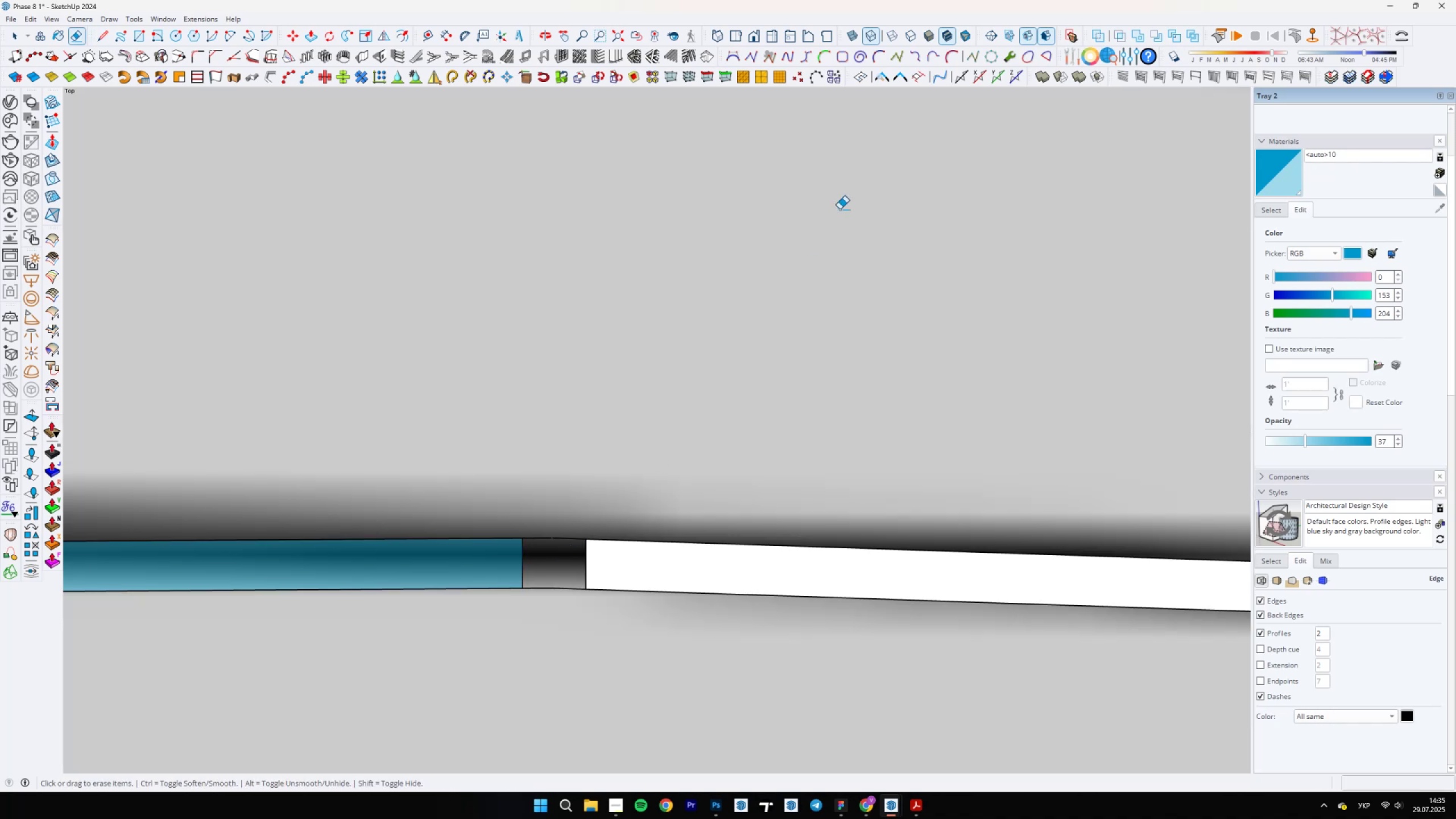 
key(Control+ControlLeft)
 